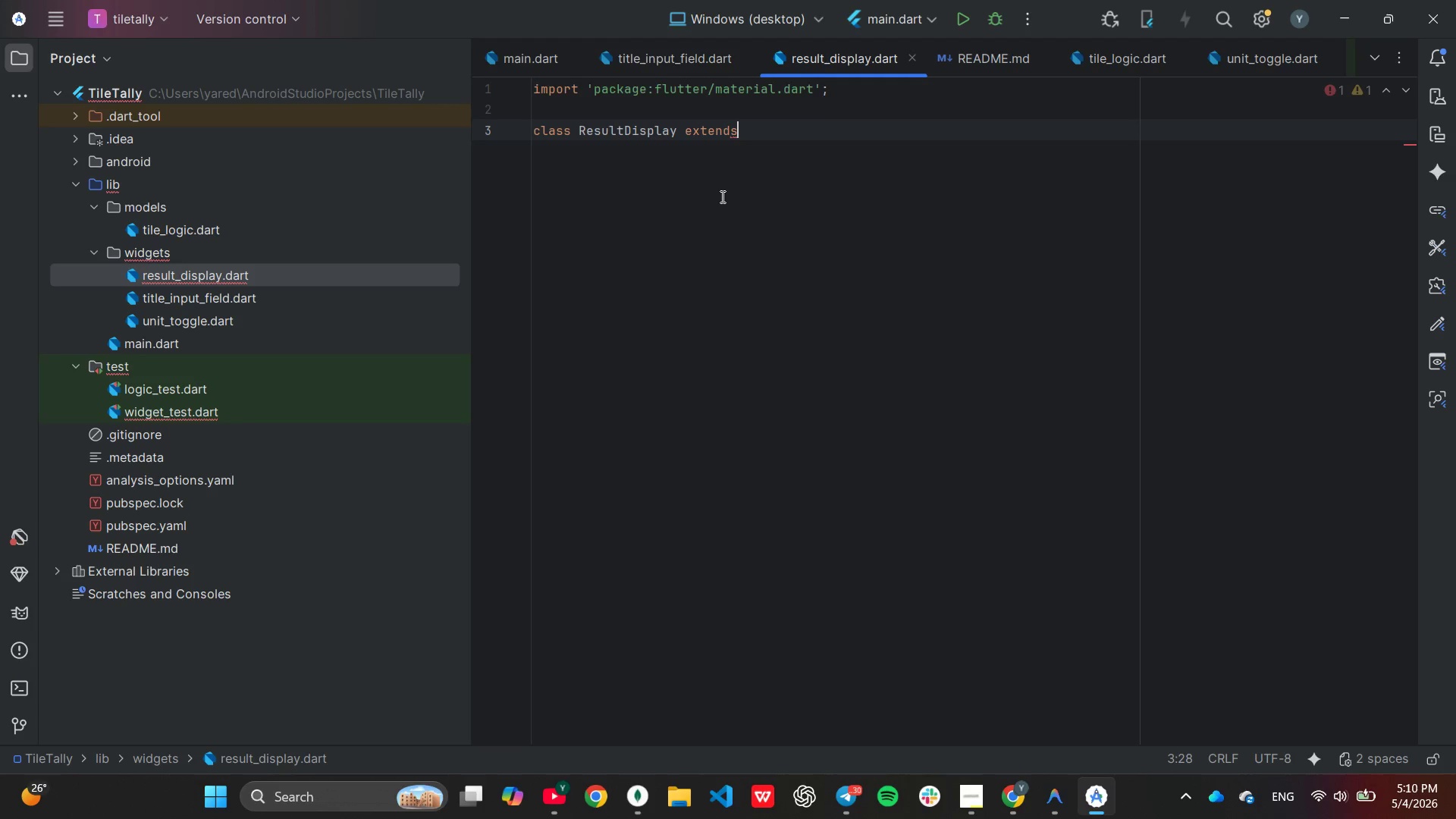 
type( Sta)
 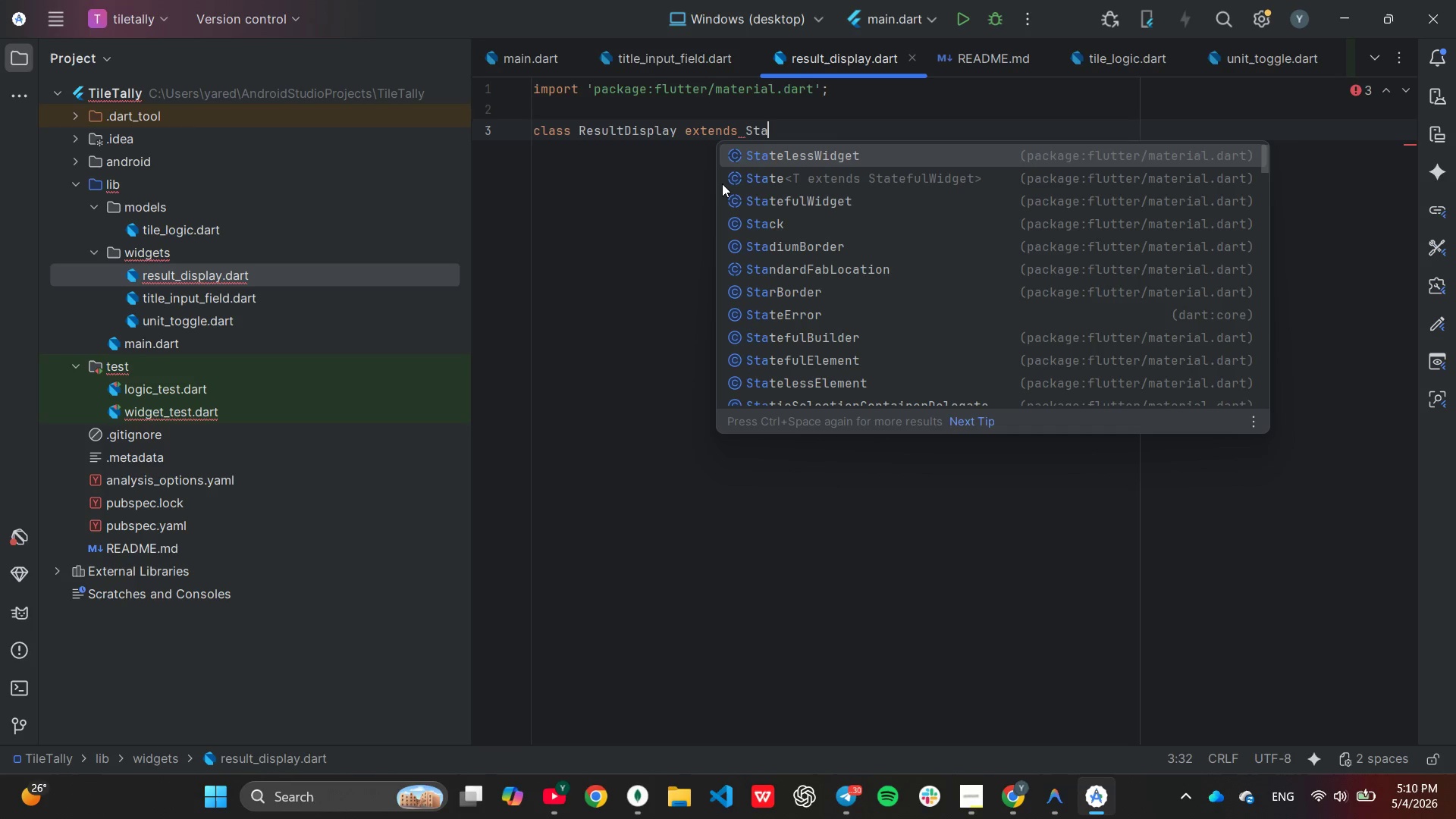 
key(Enter)
 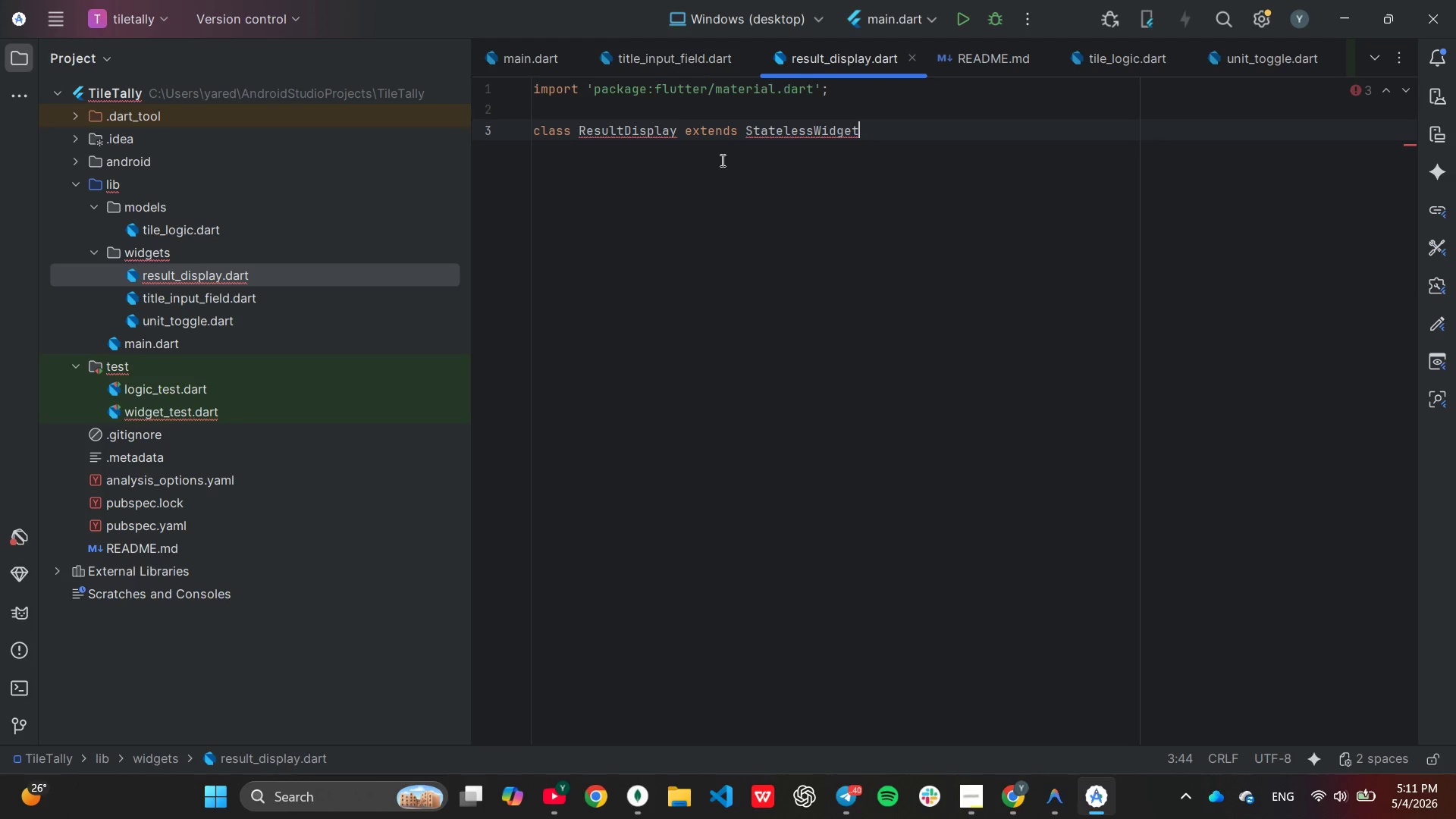 
key(Shift+ShiftLeft)
 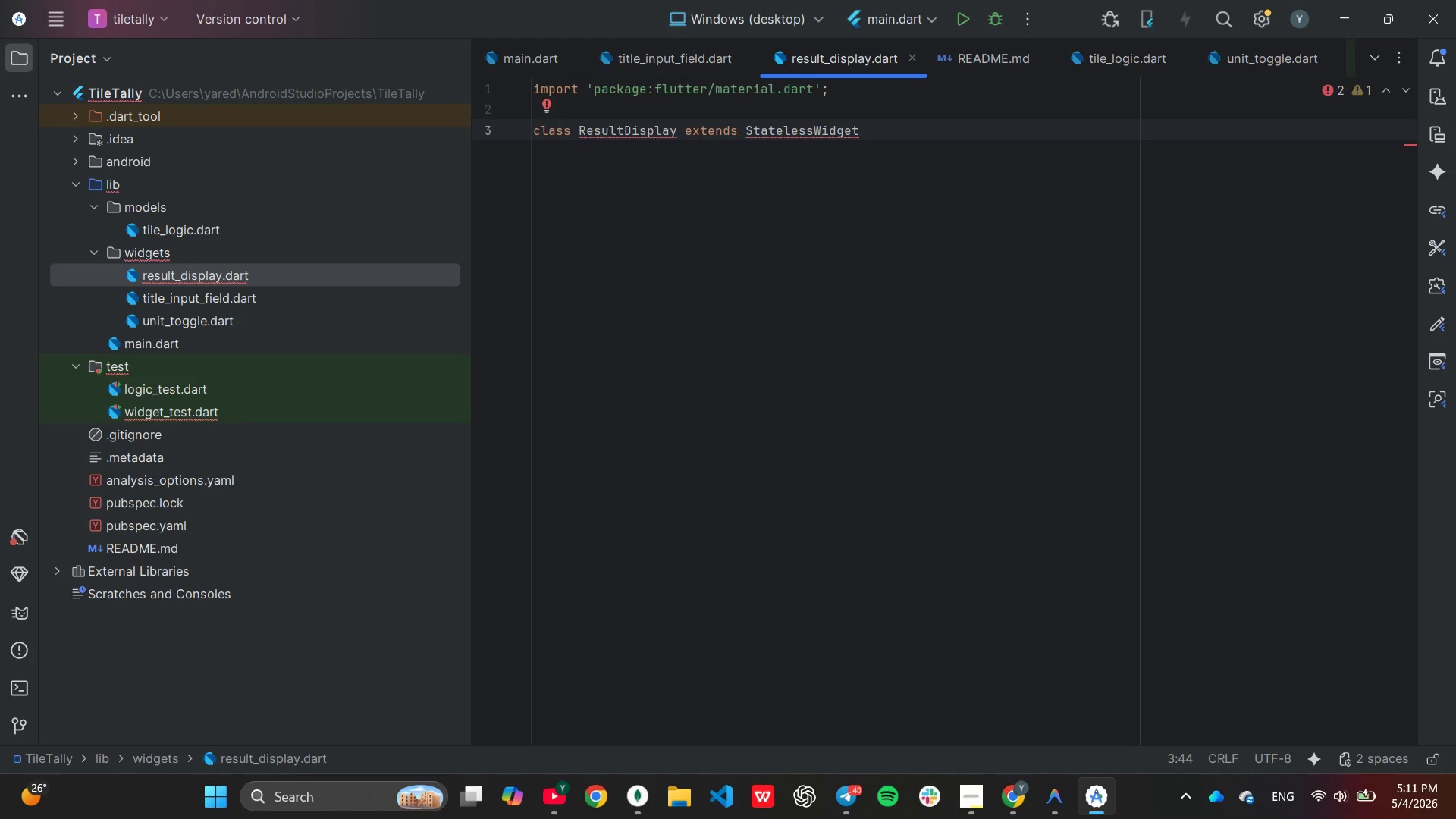 
key(Shift+BracketLeft)
 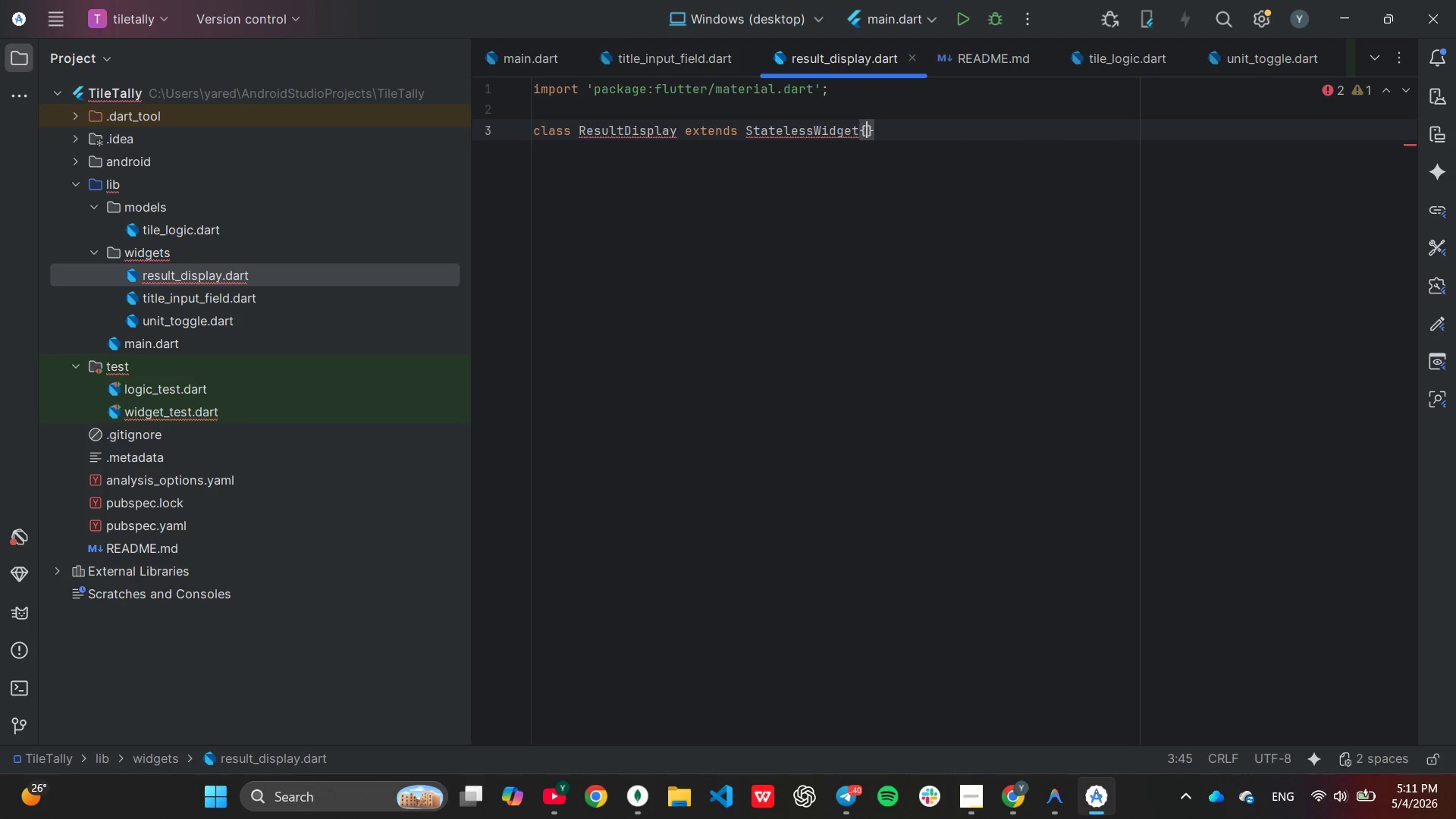 
key(Enter)
 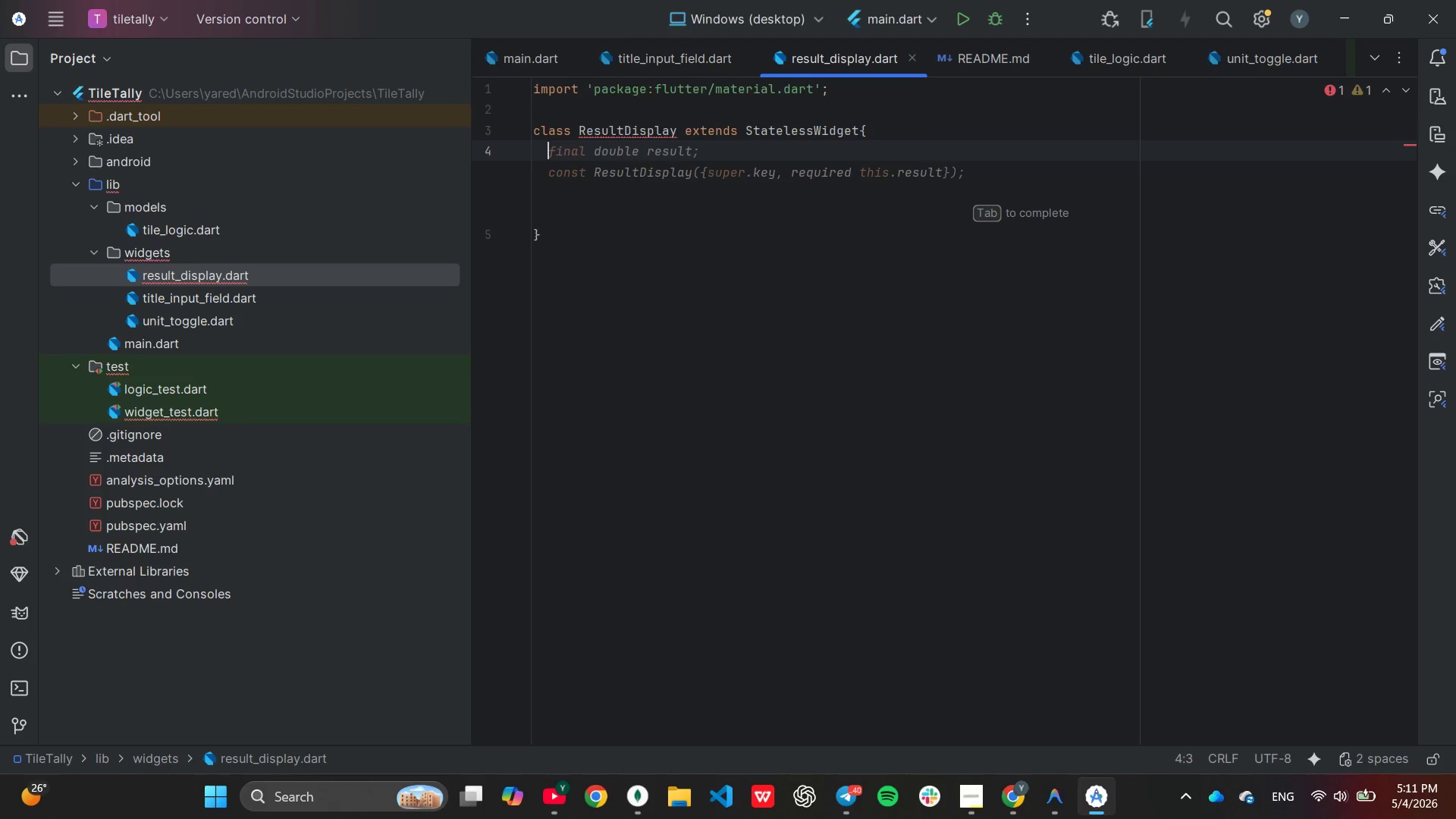 
type(final int result;)
 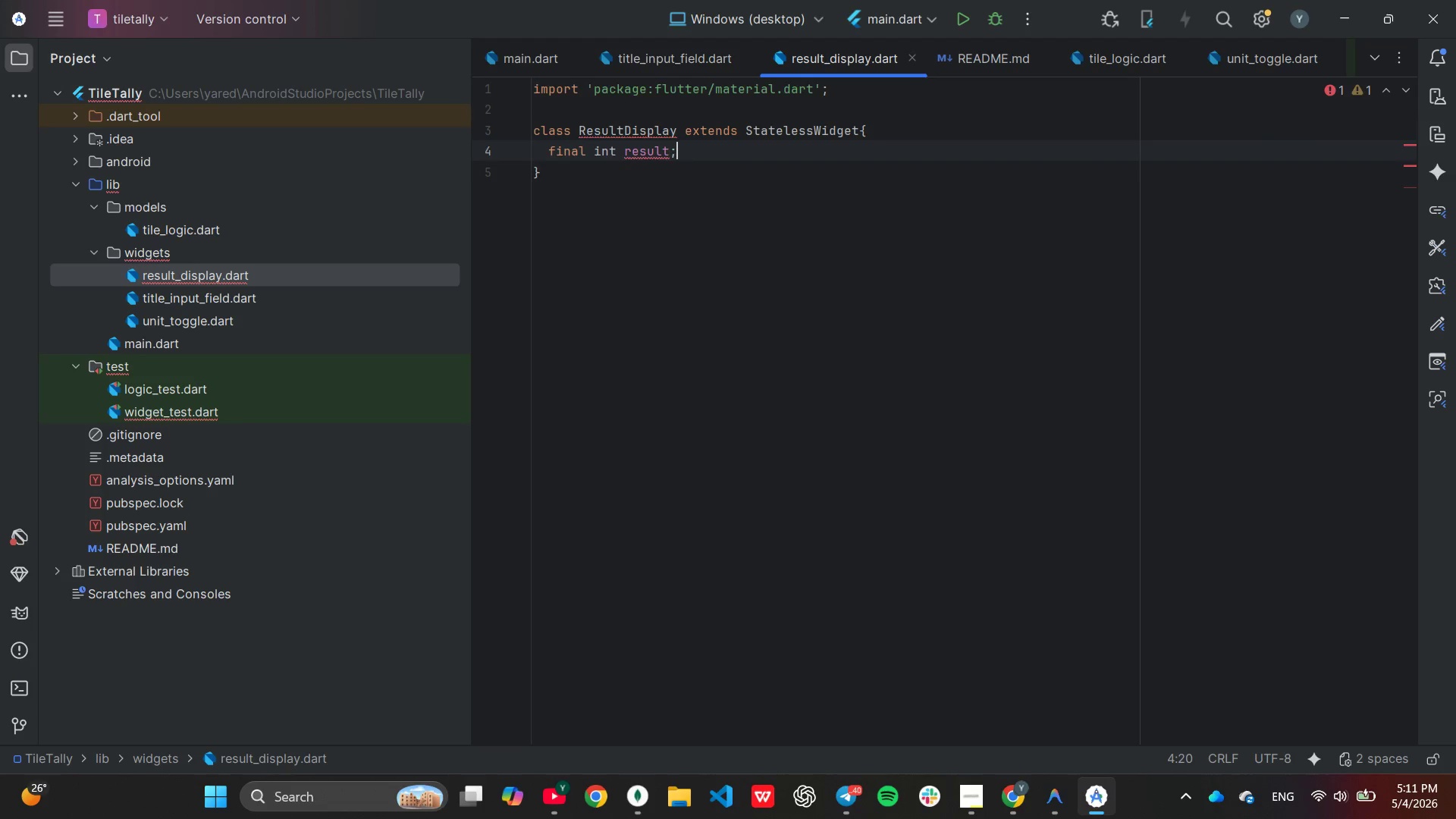 
key(Enter)
 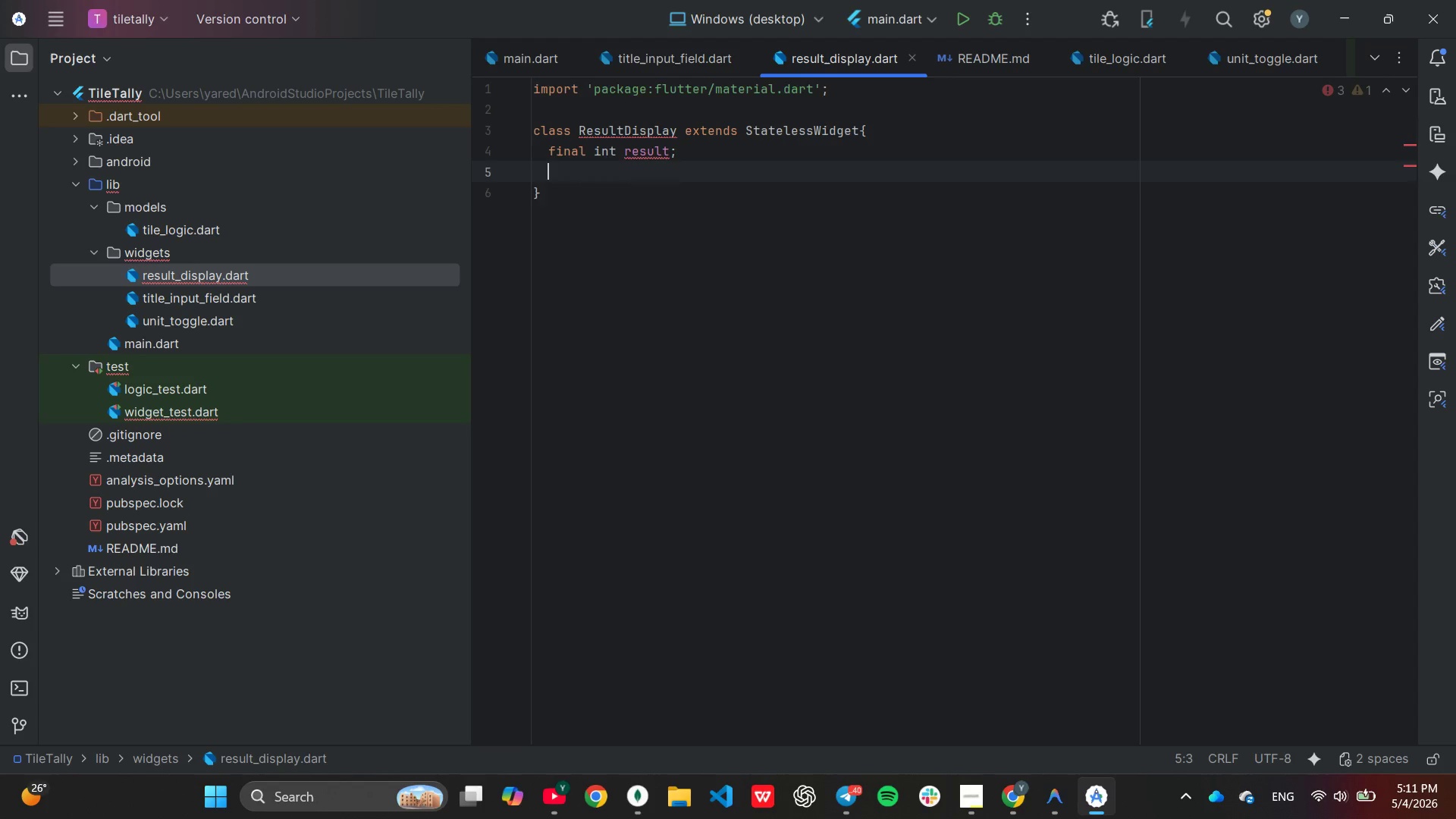 
key(Enter)
 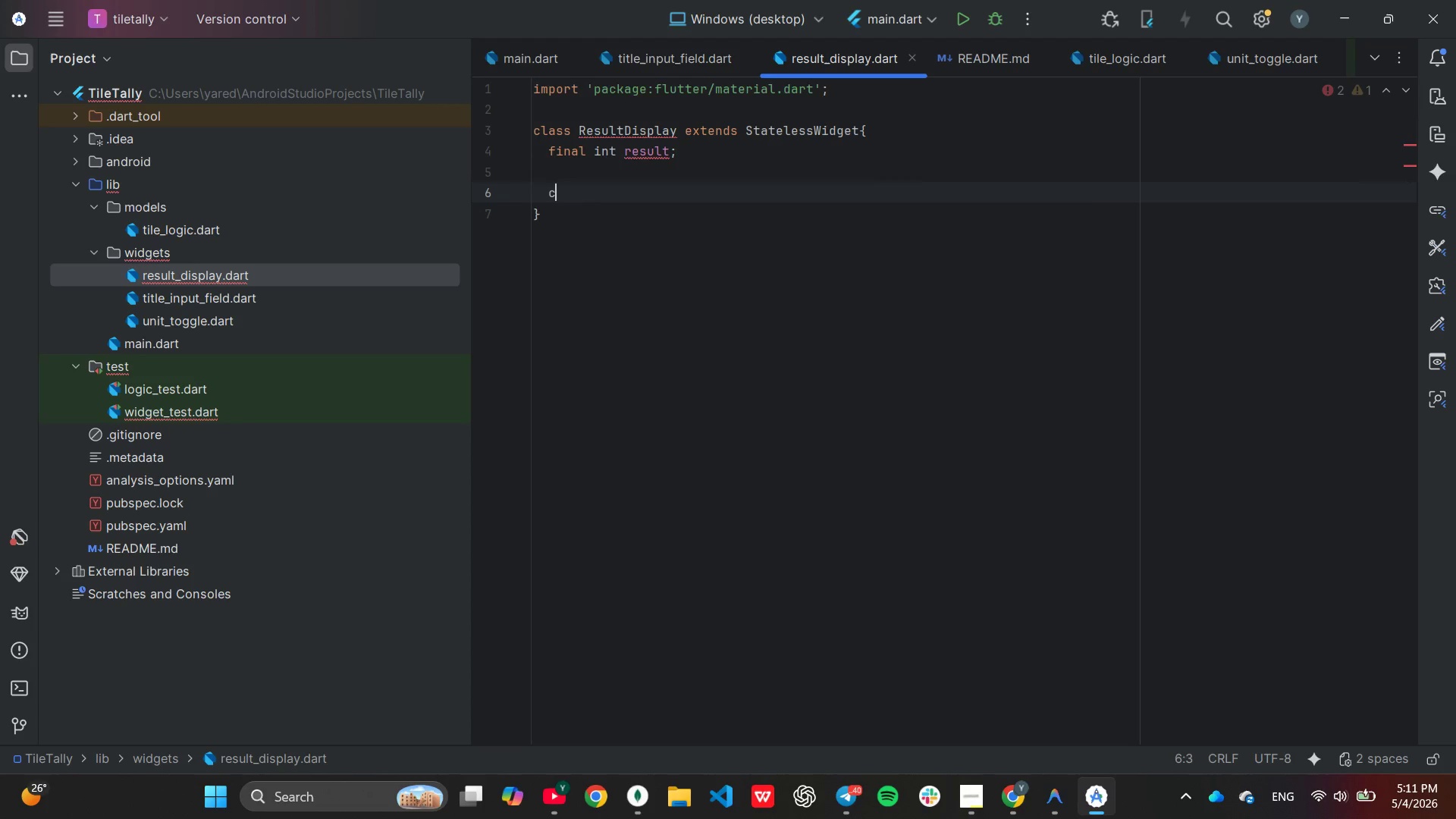 
type(const Re)
key(Tab)
 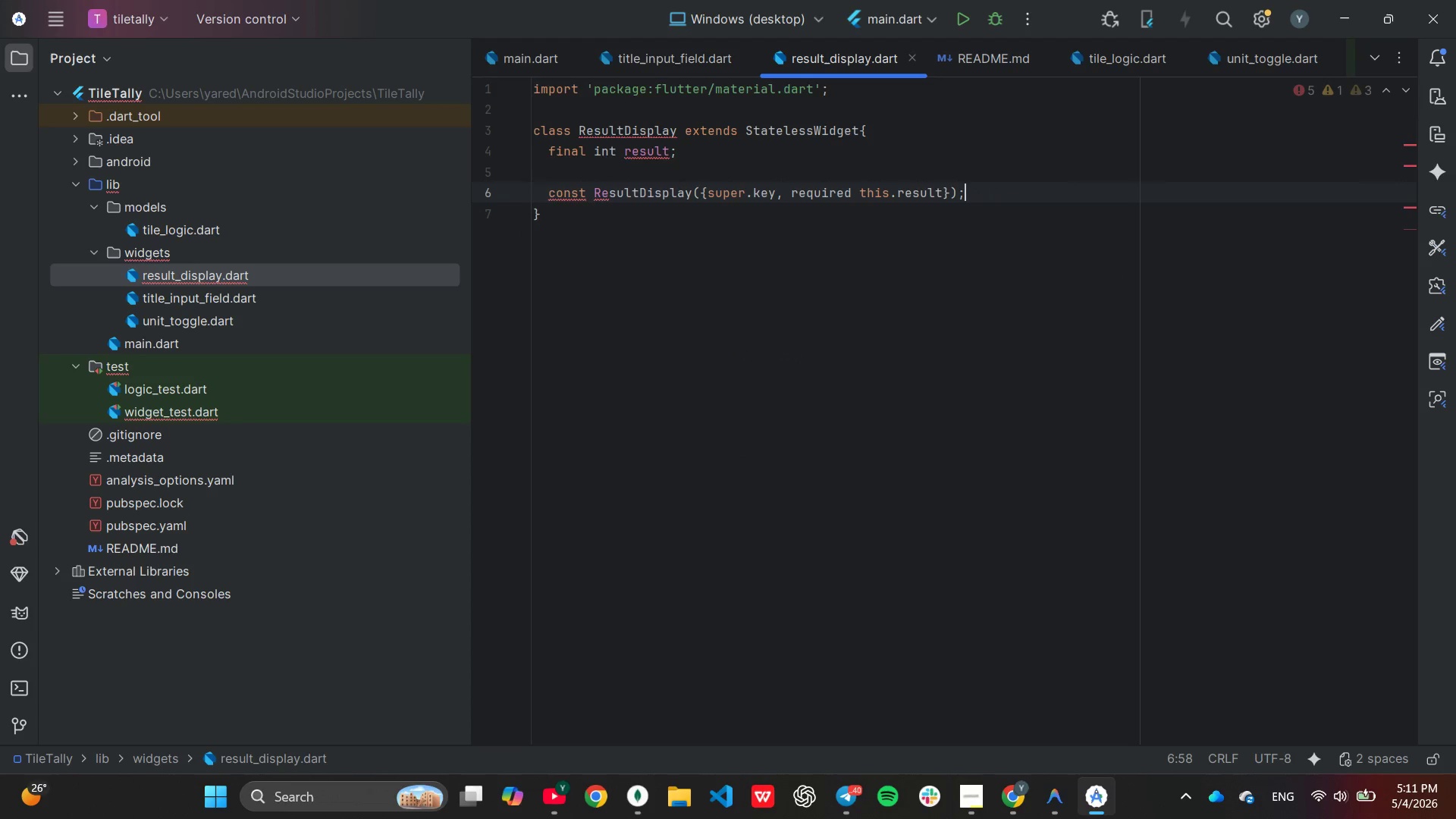 
key(Enter)
 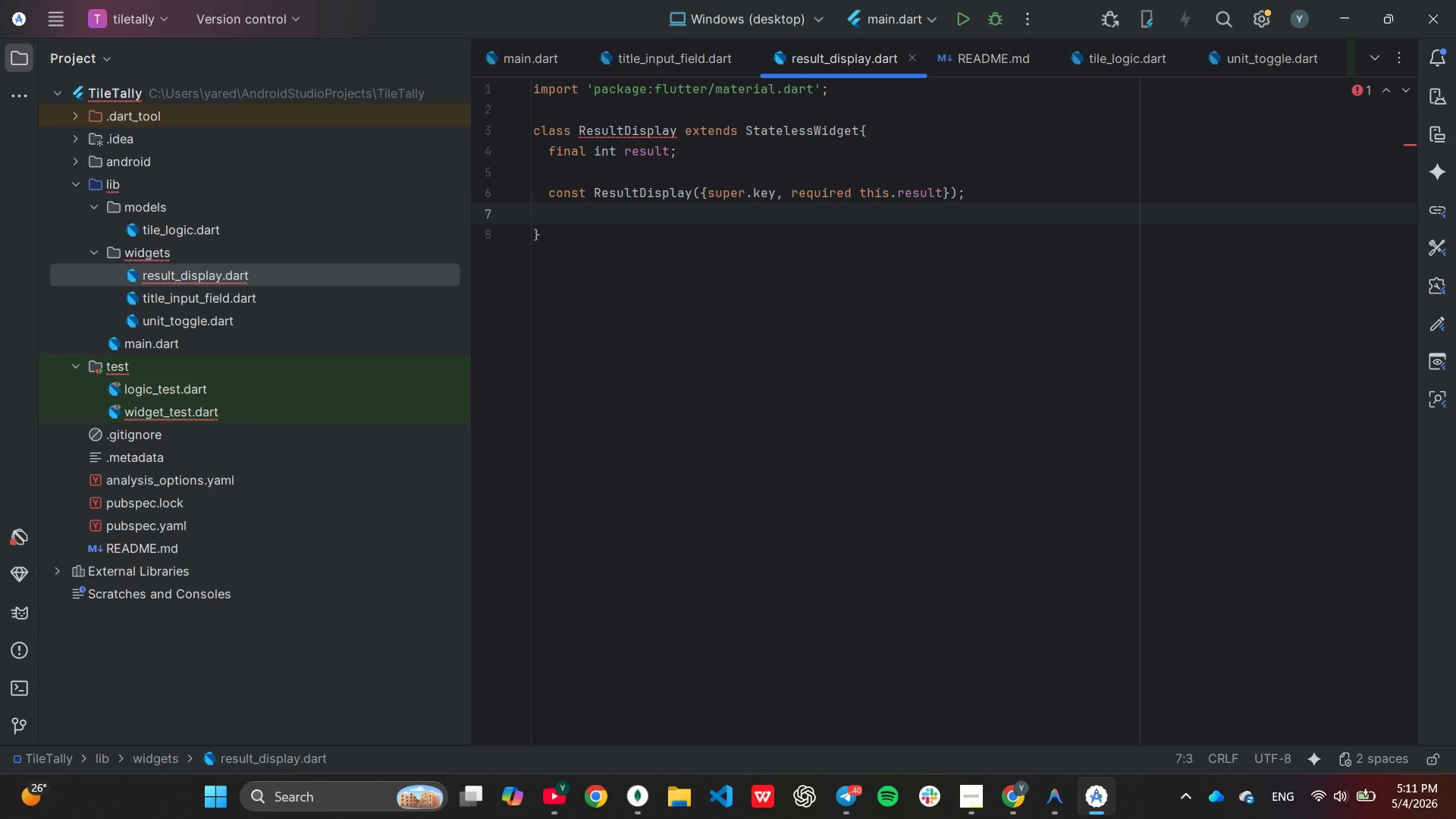 
key(Enter)
 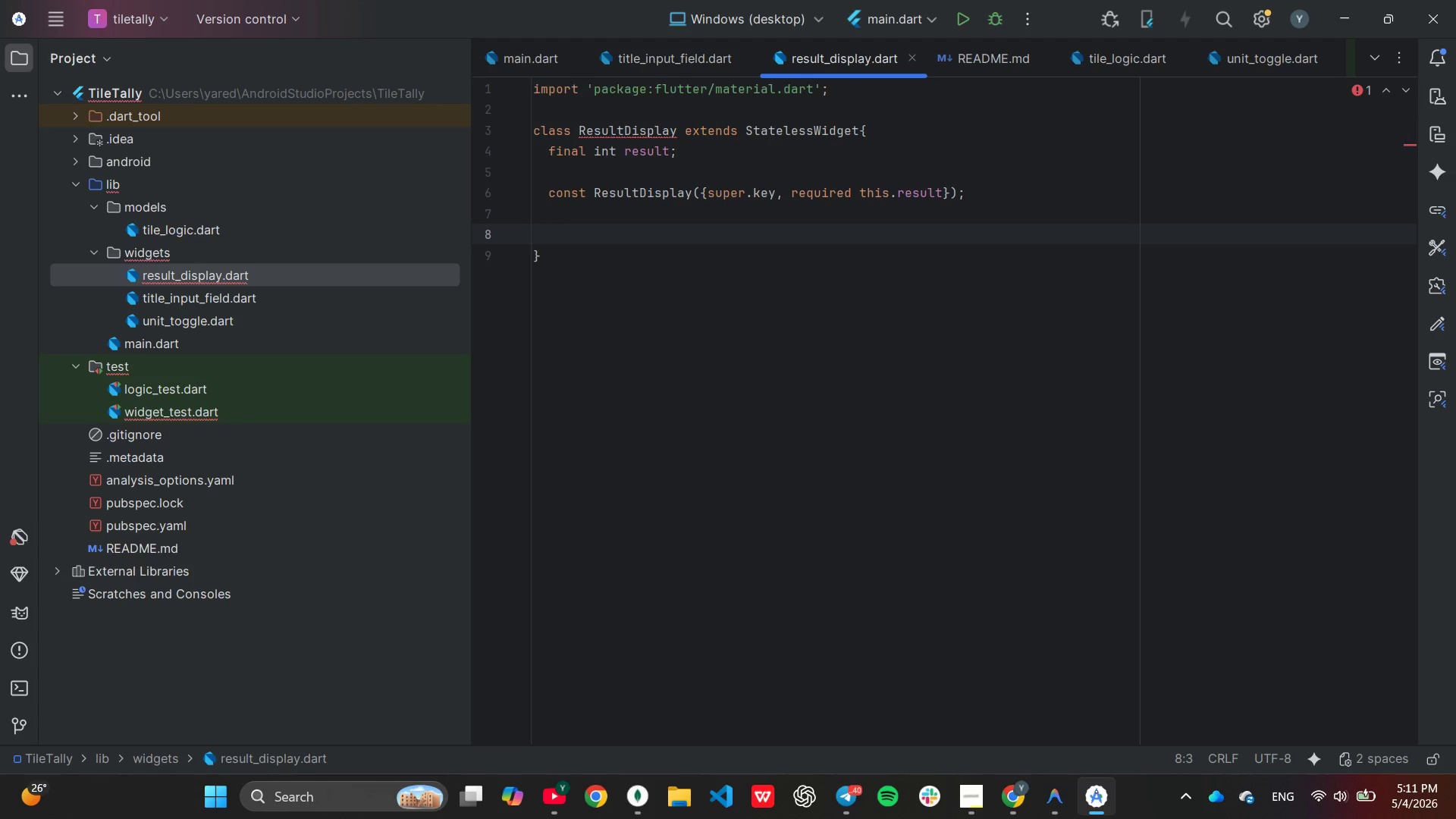 
type(@override)
 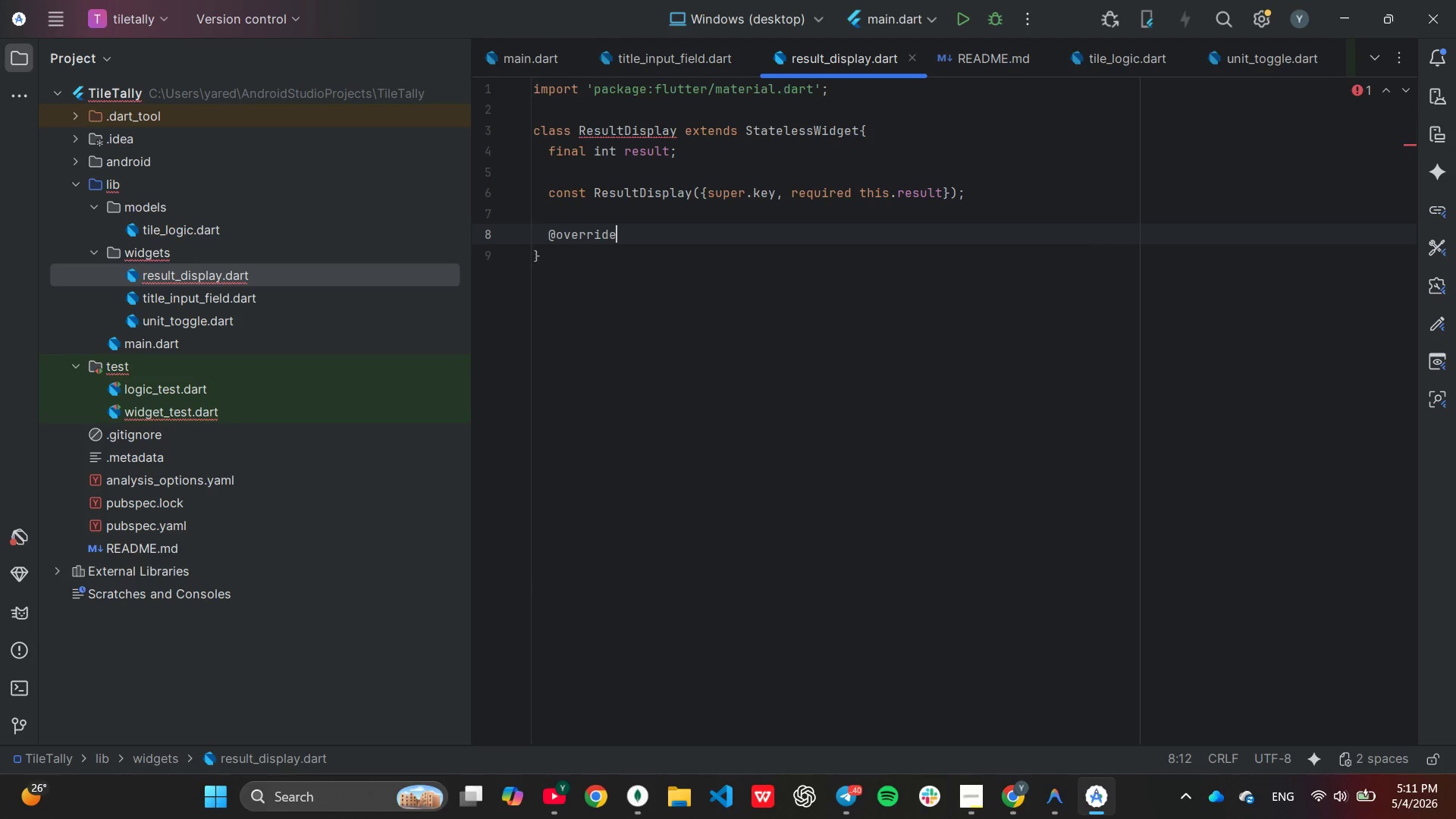 
key(Enter)
 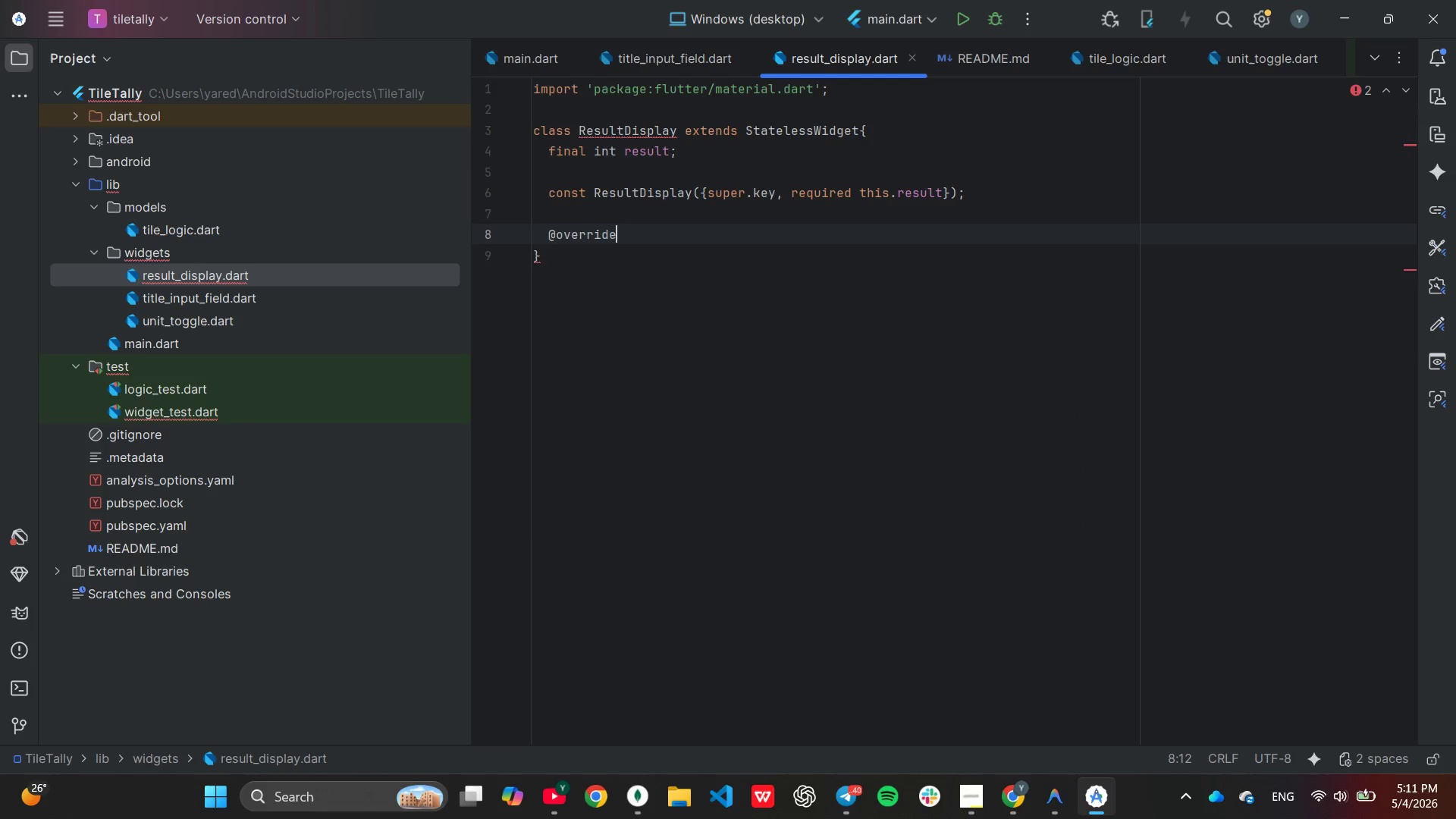 
key(Enter)
 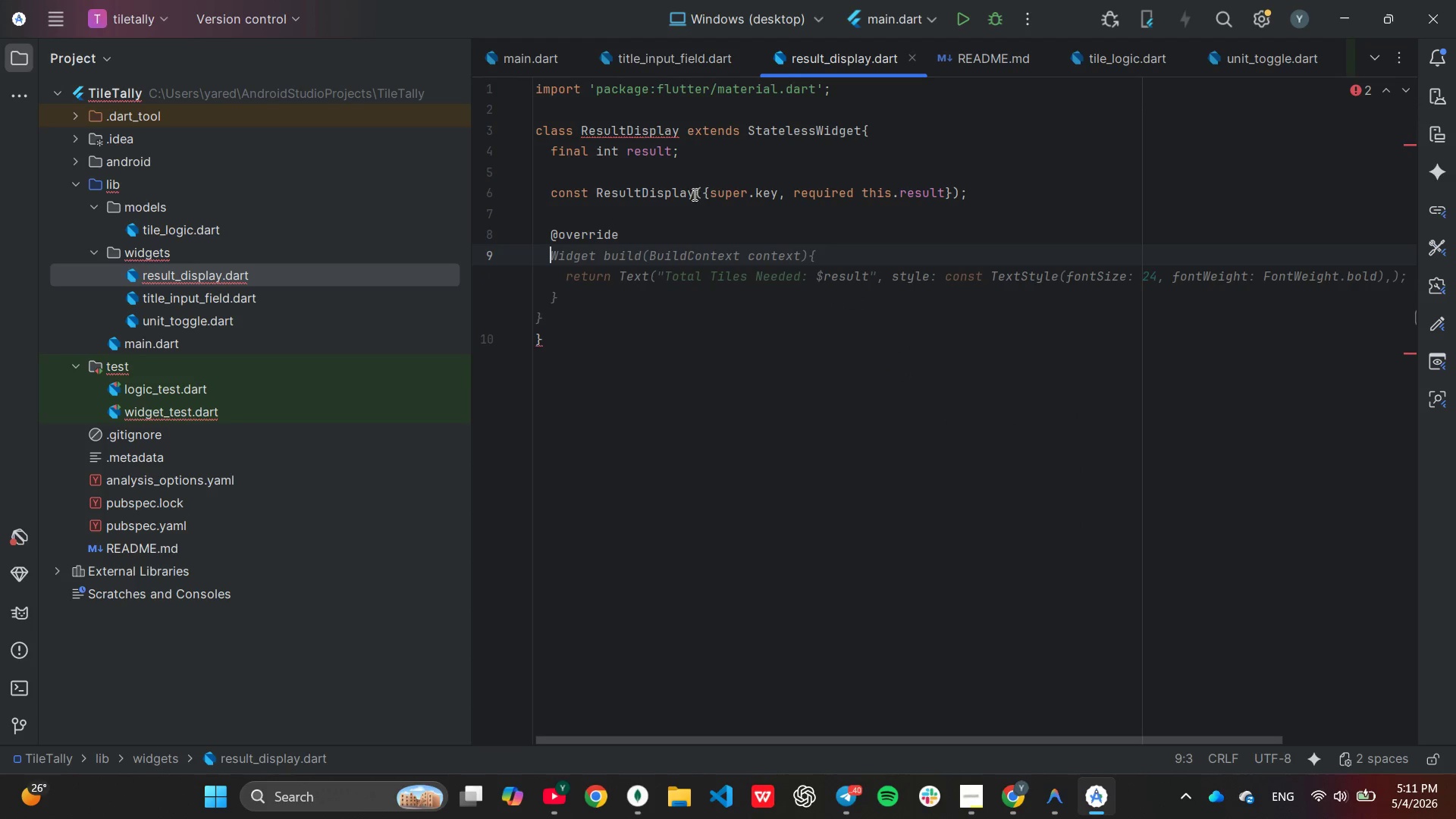 
key(Tab)
 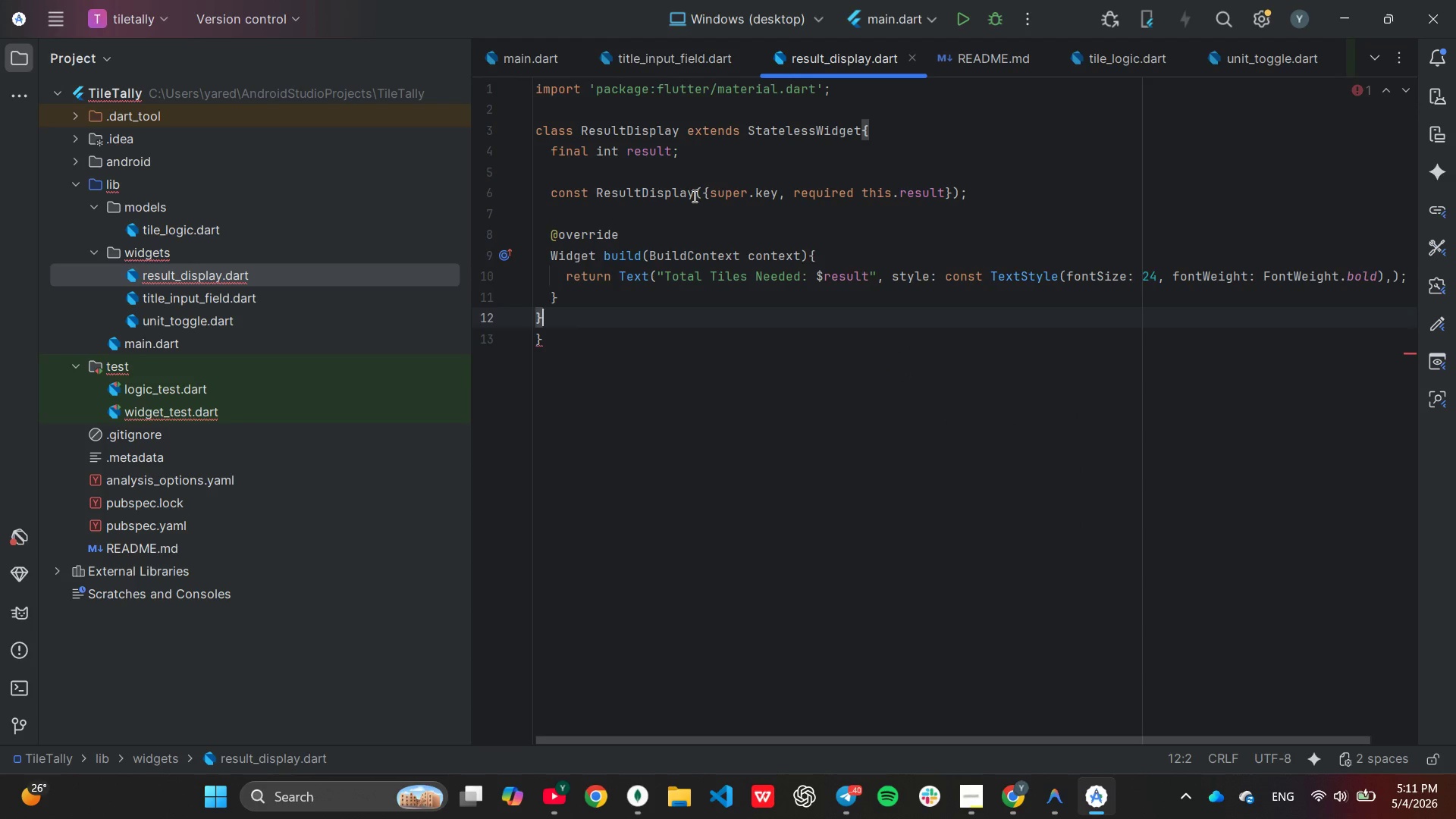 
key(Backspace)
 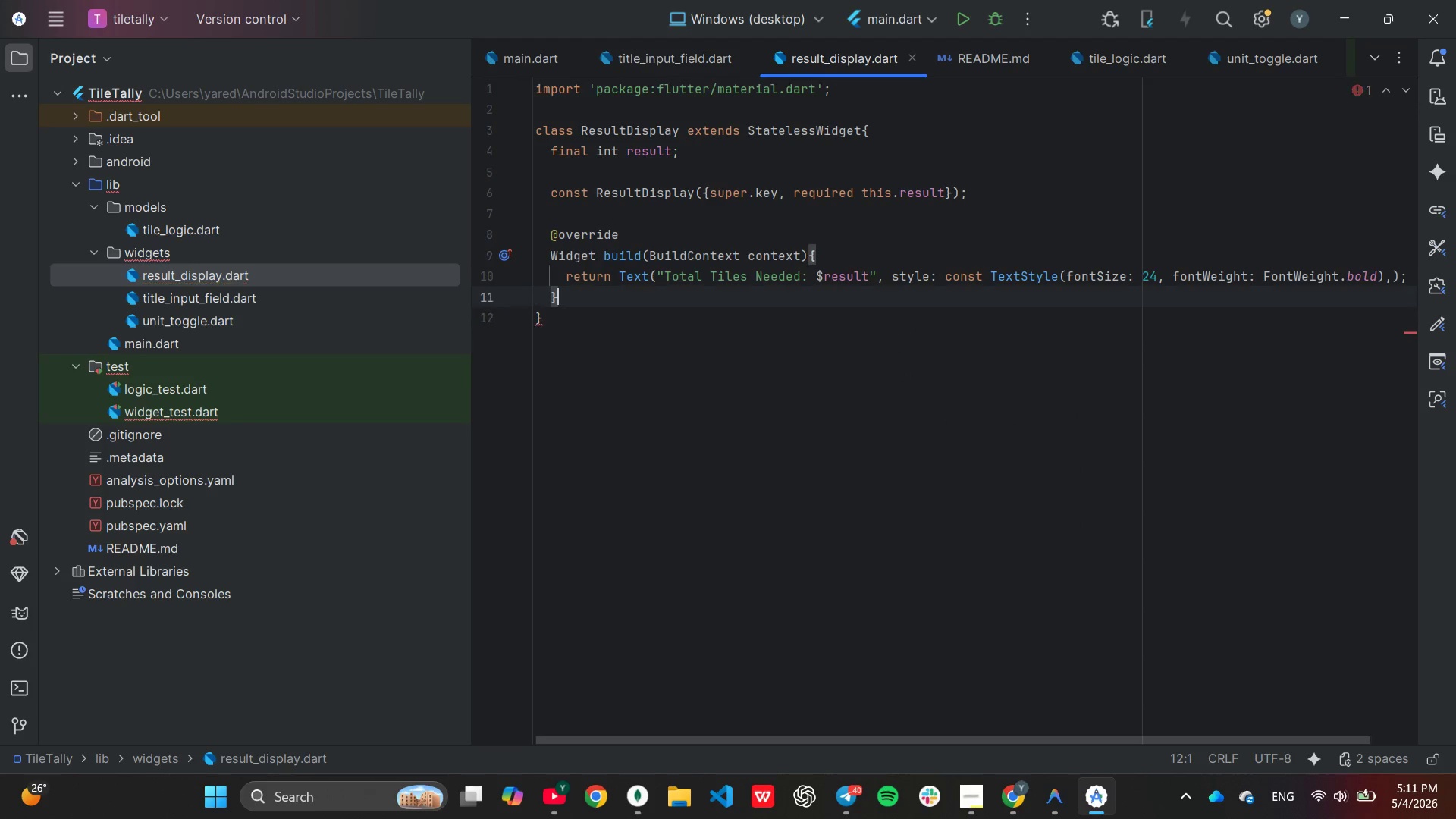 
key(Backspace)
 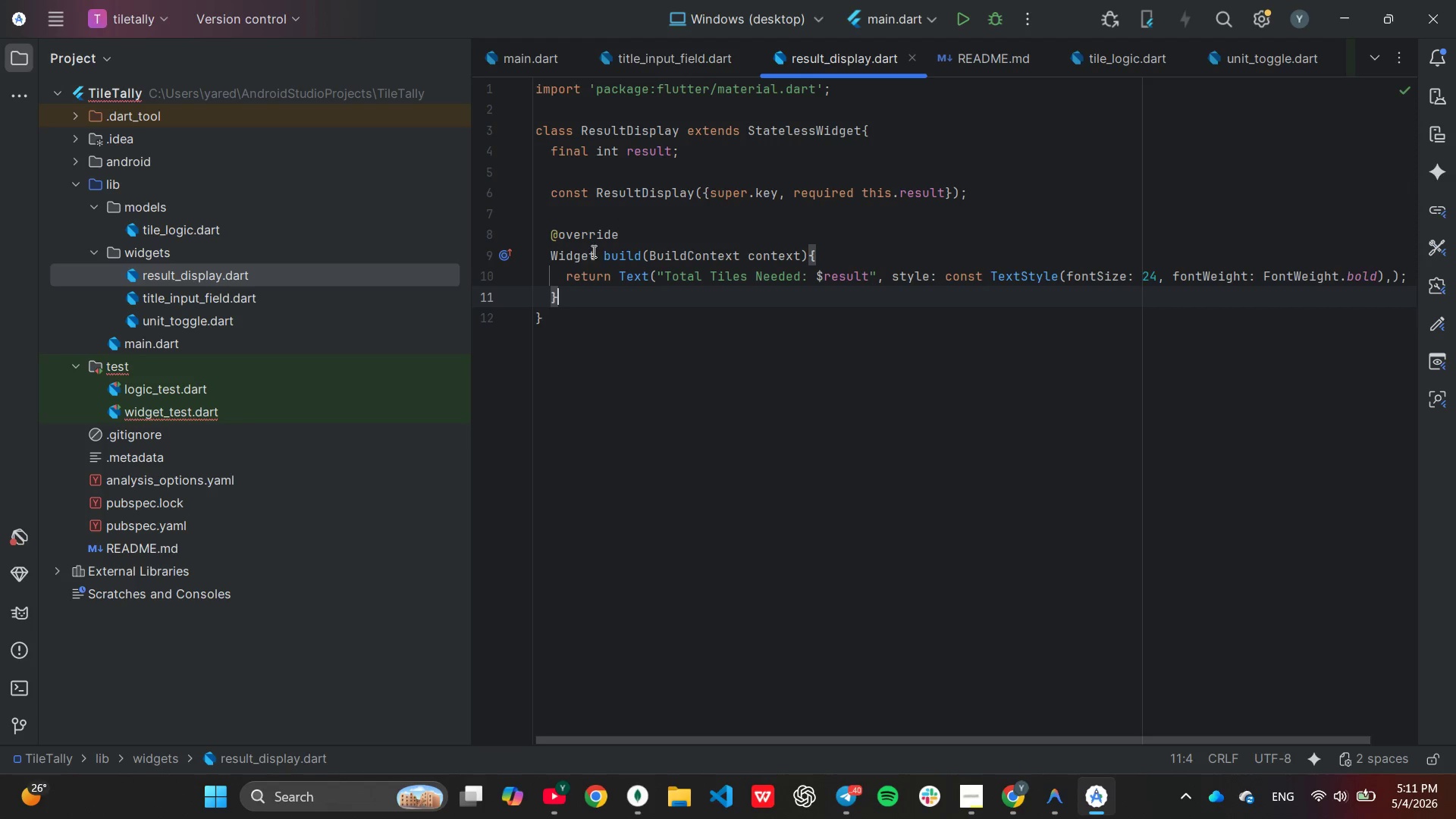 
wait(5.11)
 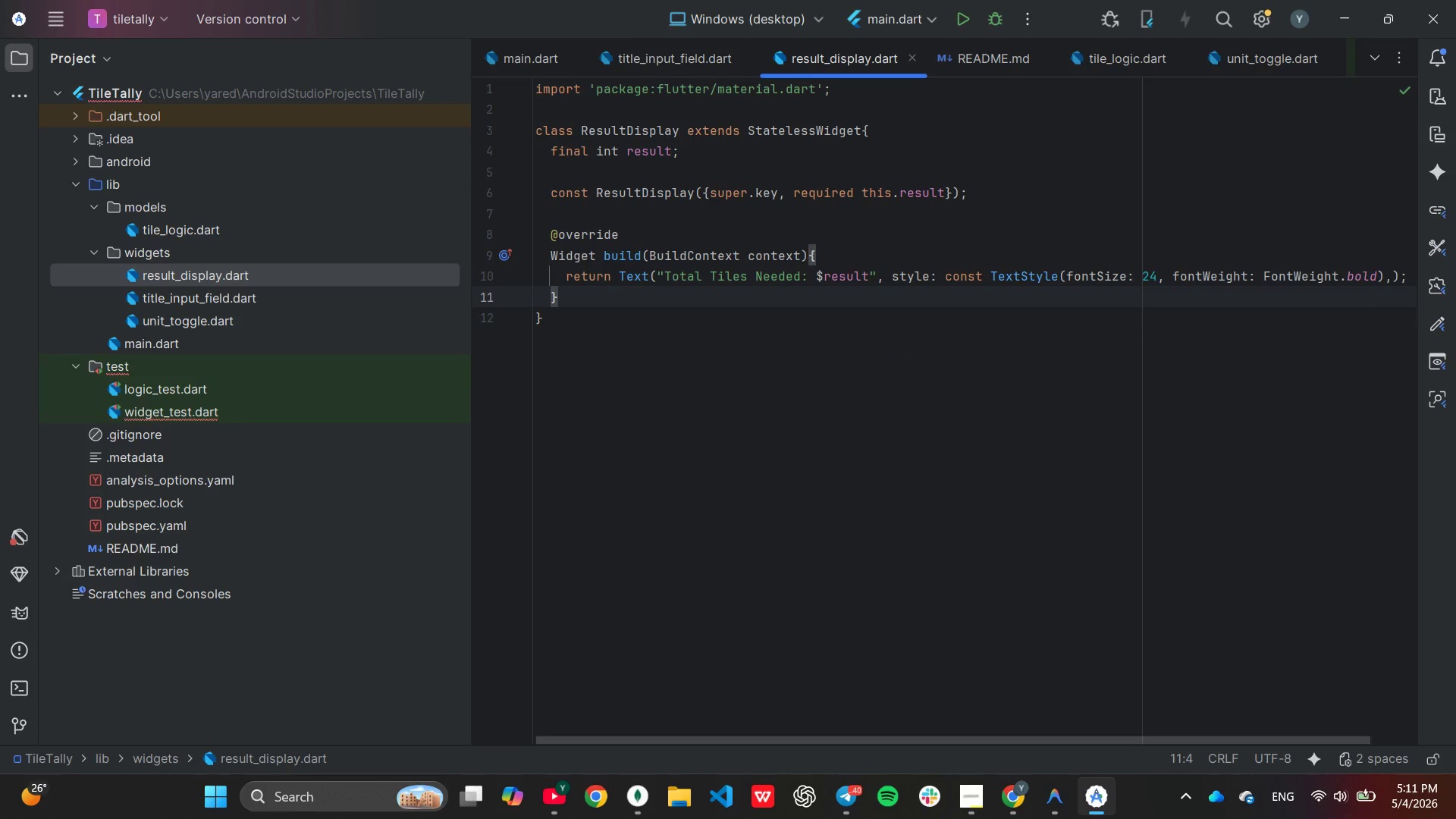 
left_click_drag(start_coordinate=[565, 281], to_coordinate=[1444, 272])
 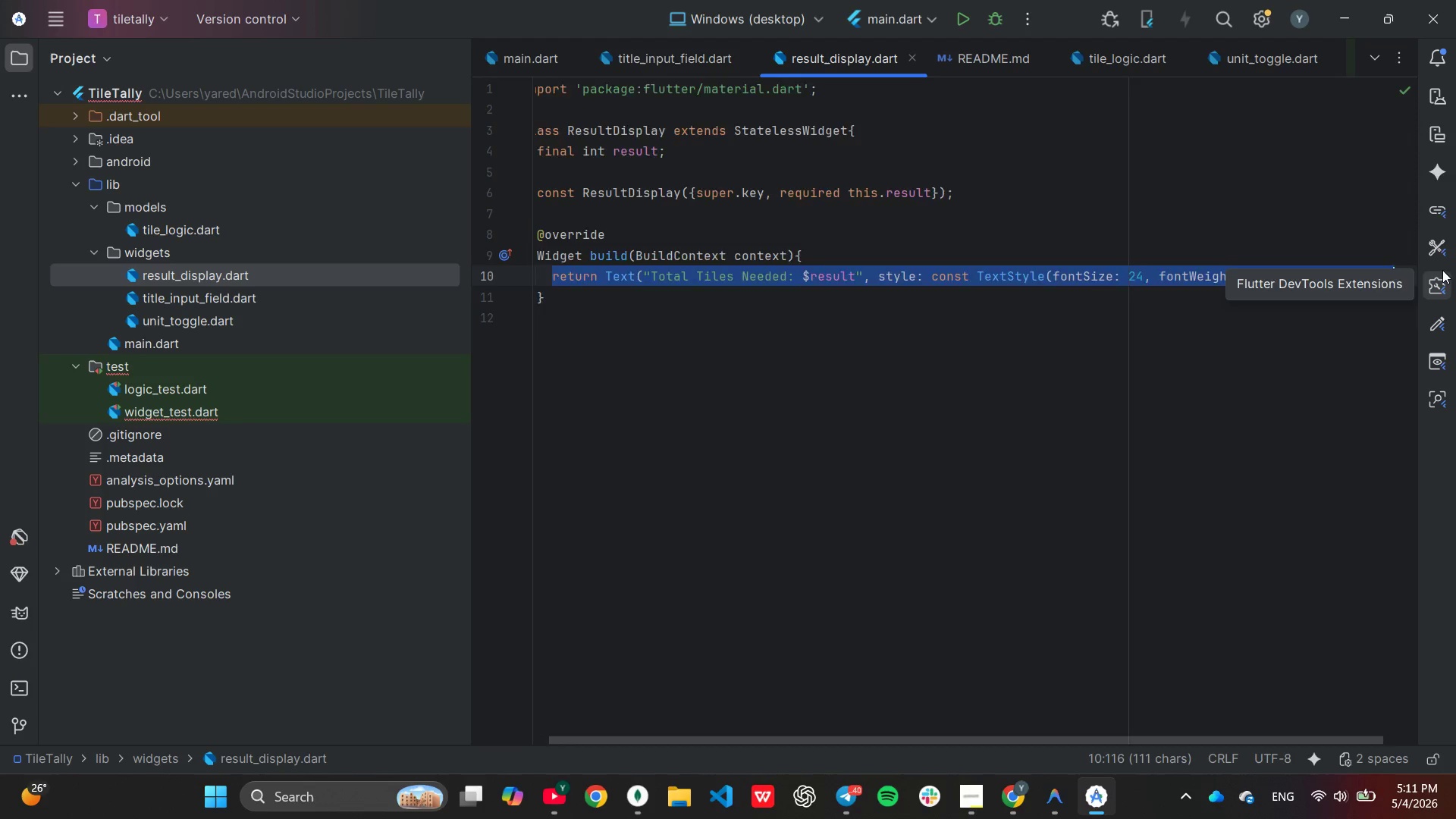 
key(Backspace)
 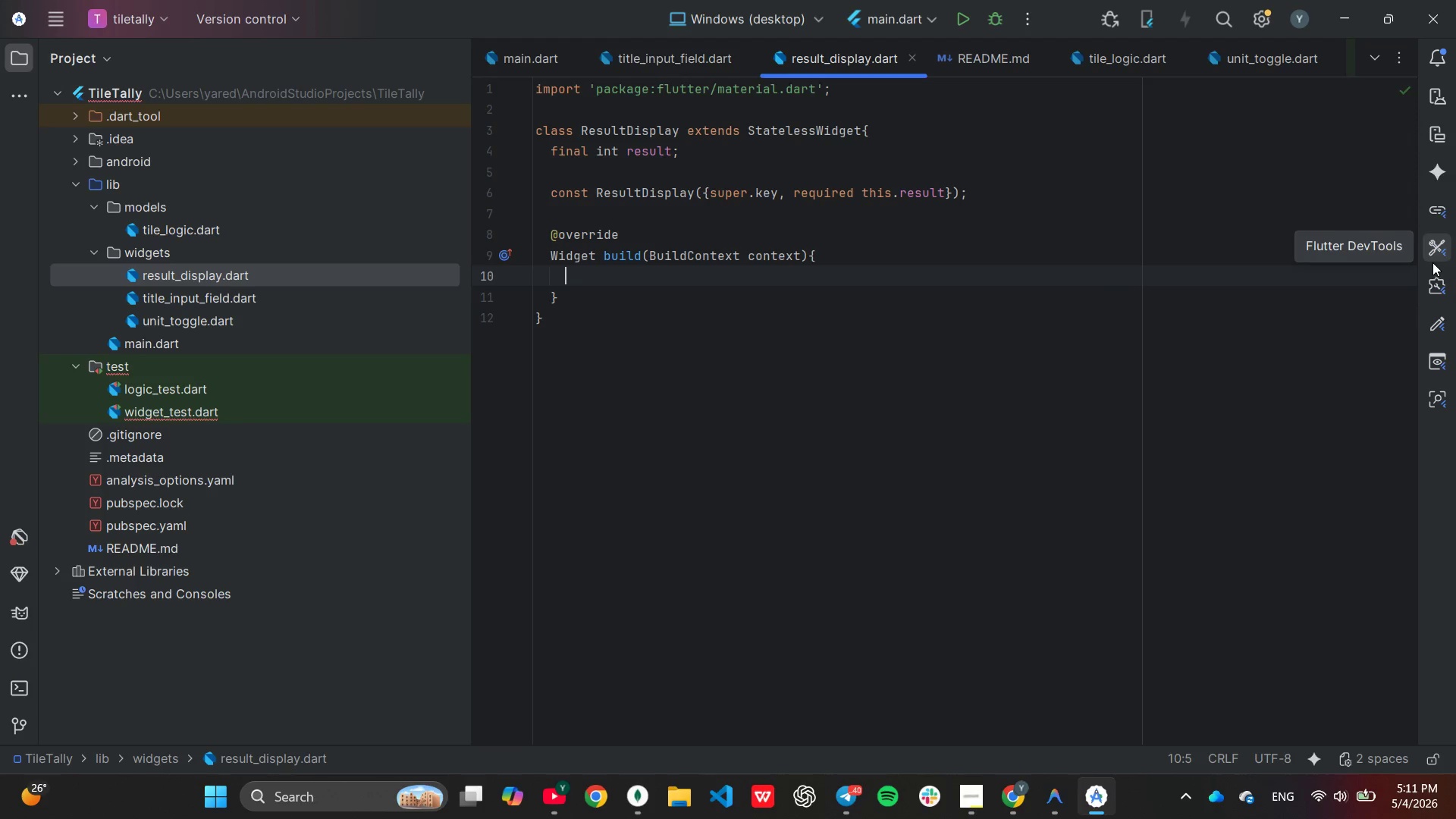 
mouse_move([1408, 268])
 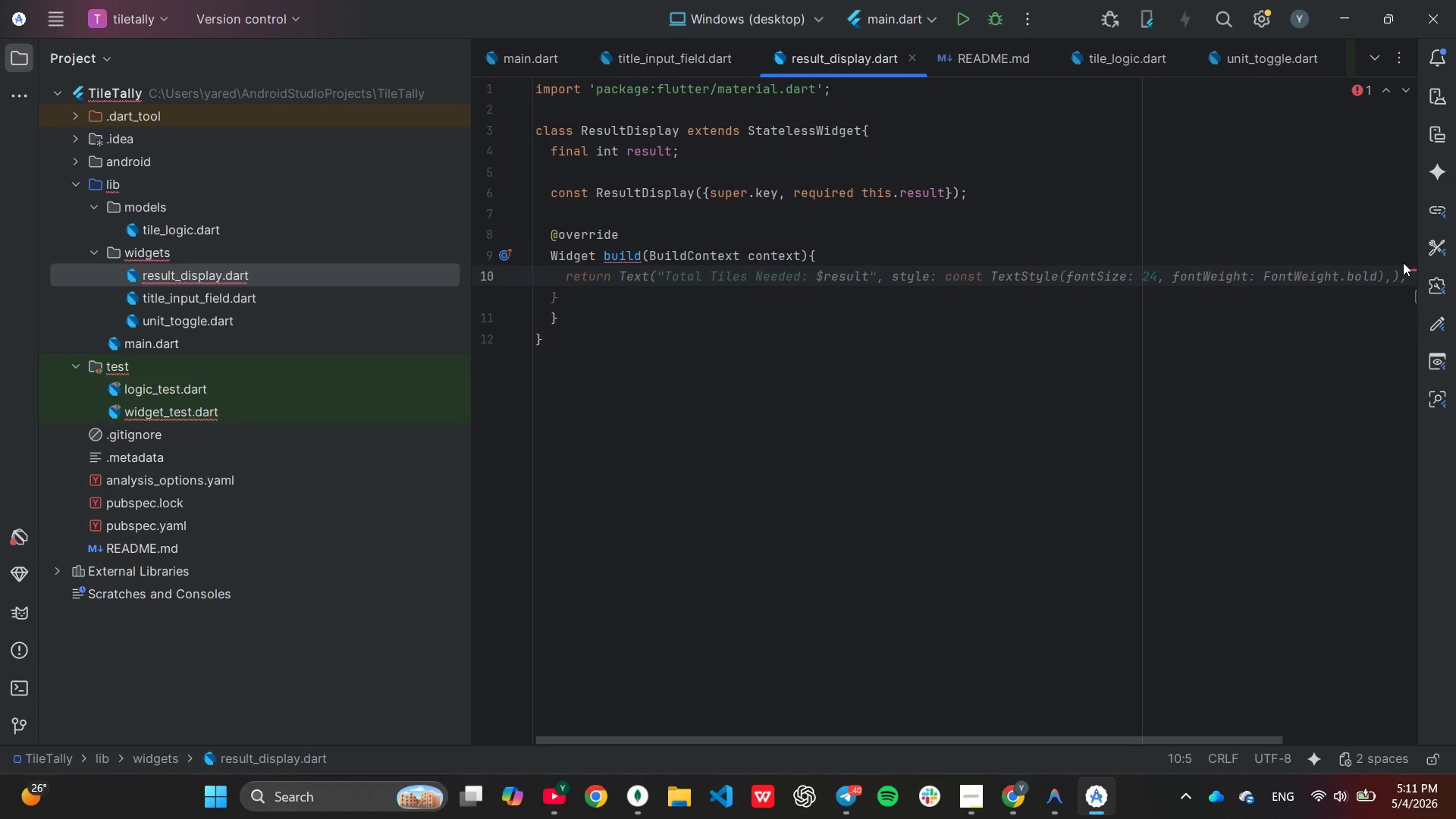 
type(retu)
 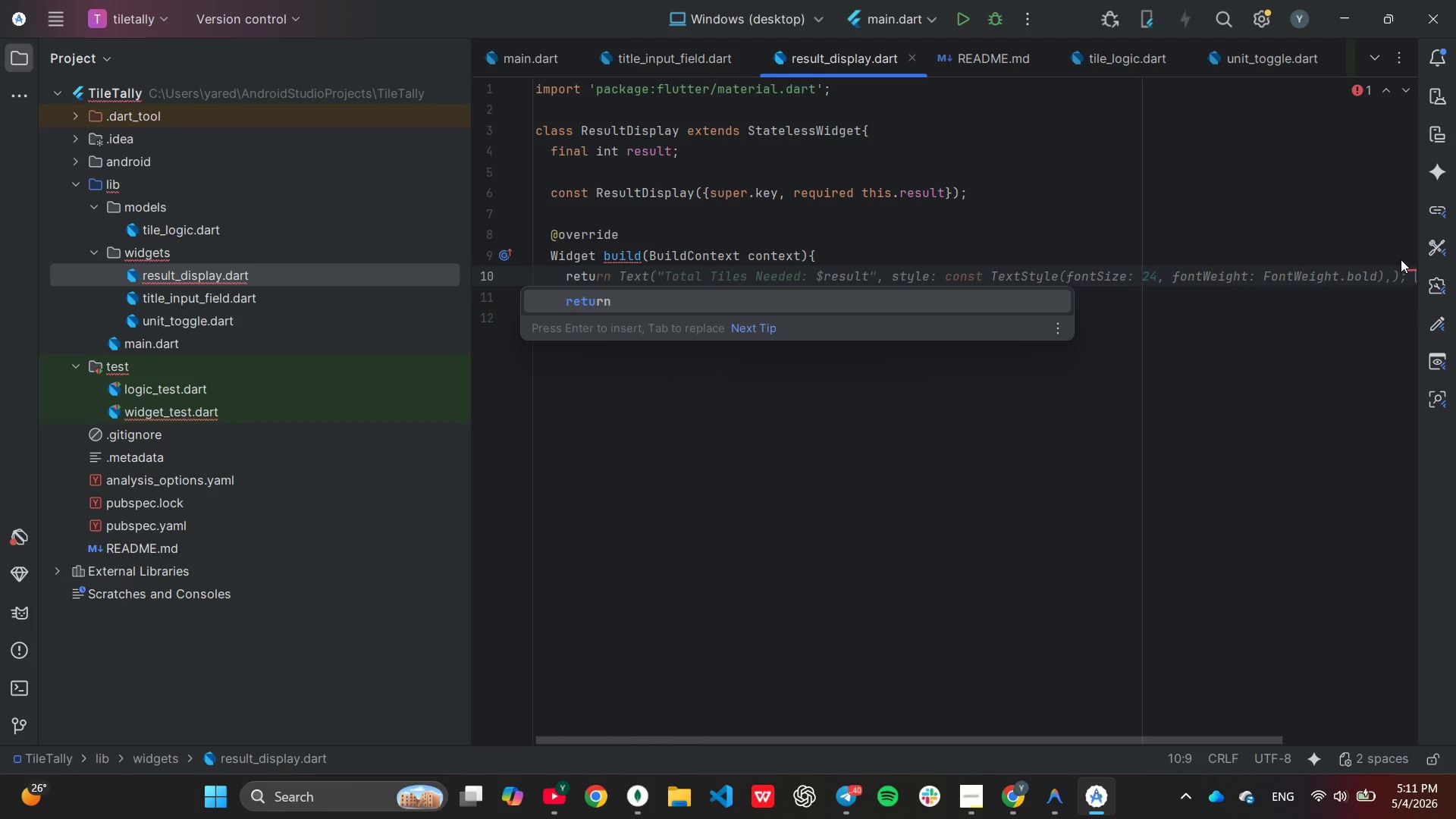 
key(Enter)
 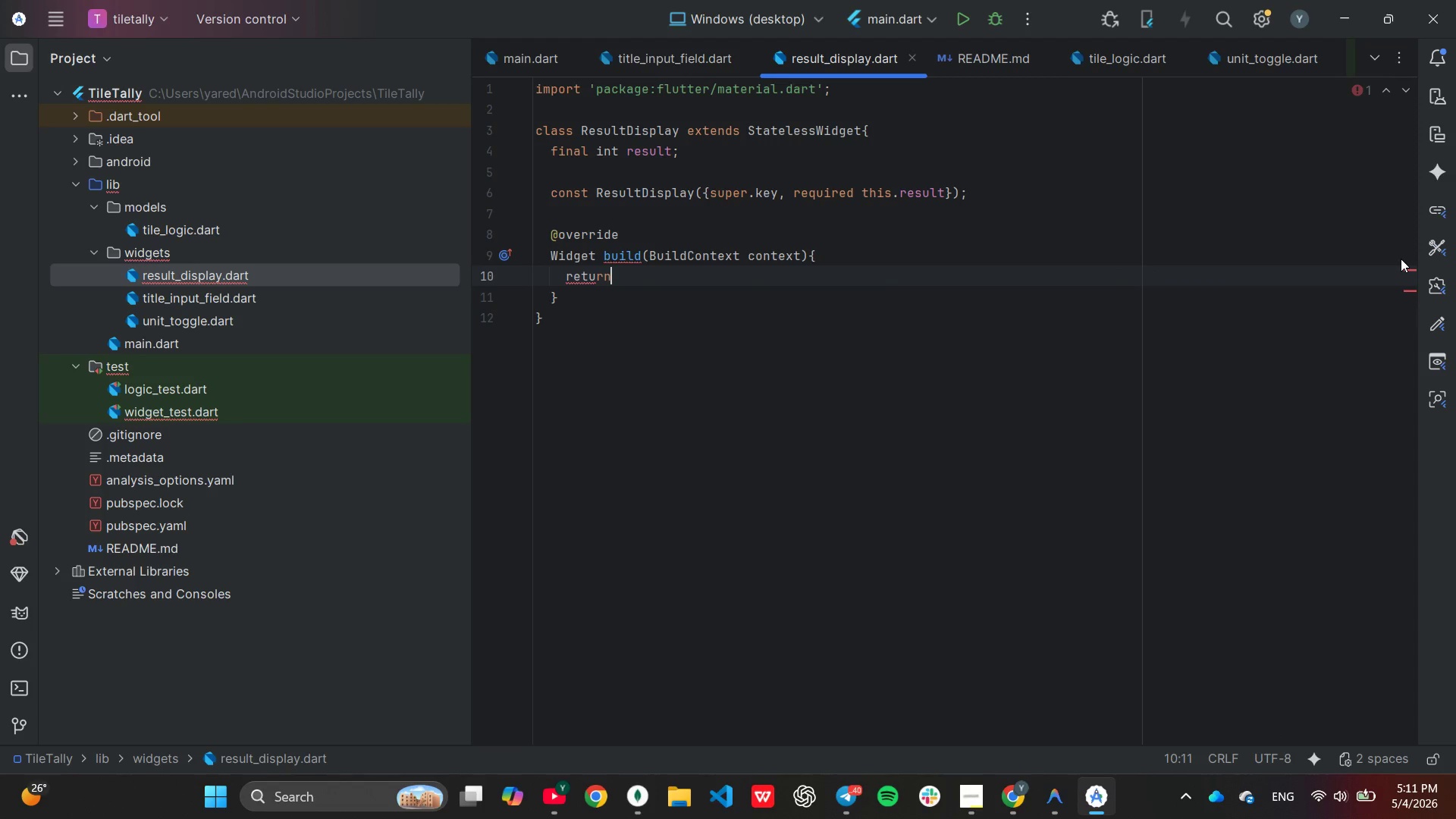 
type( COn)
key(Backspace)
key(Backspace)
type(on)
 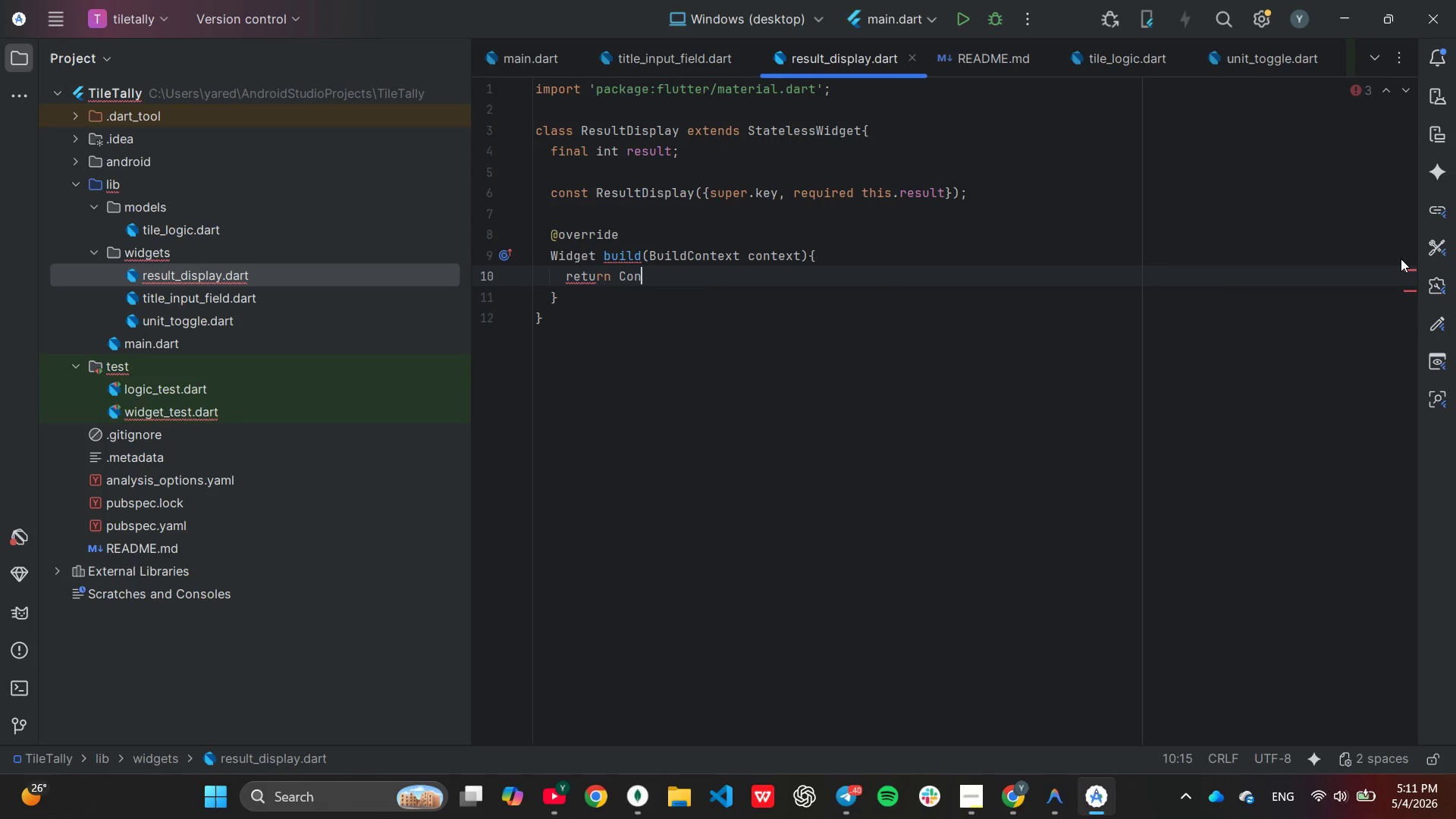 
key(Enter)
 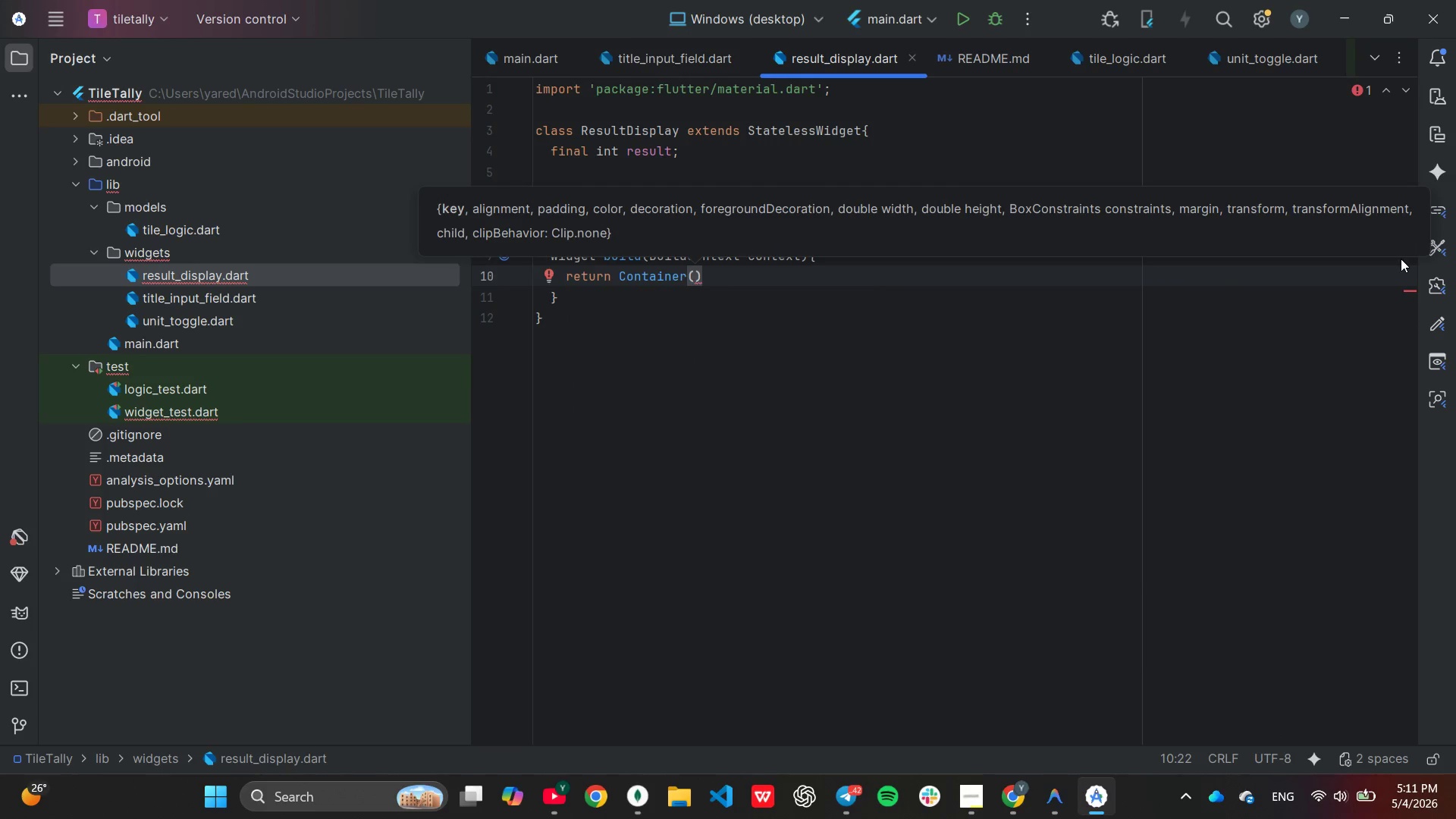 
key(Enter)
 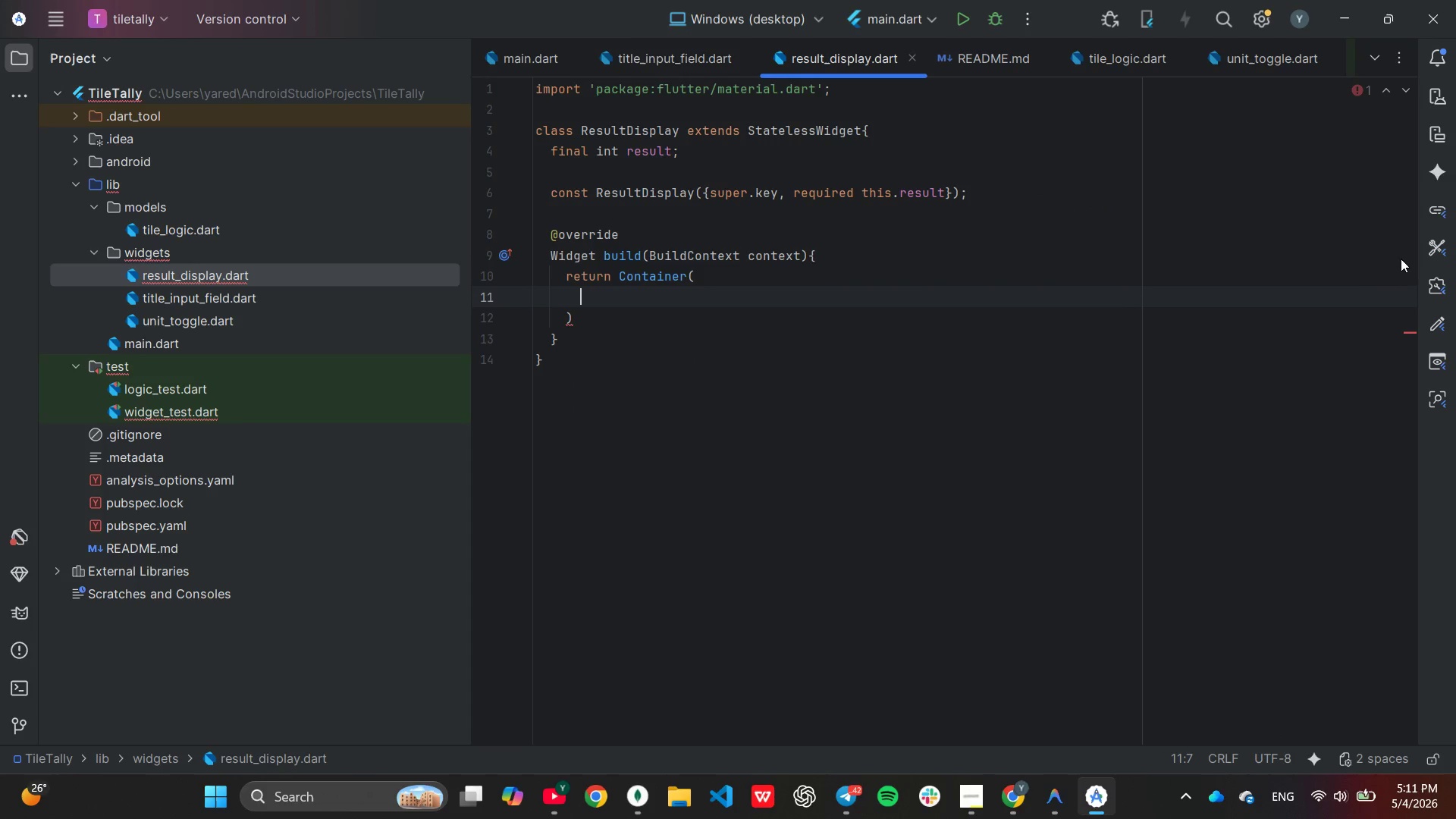 
type(width)
 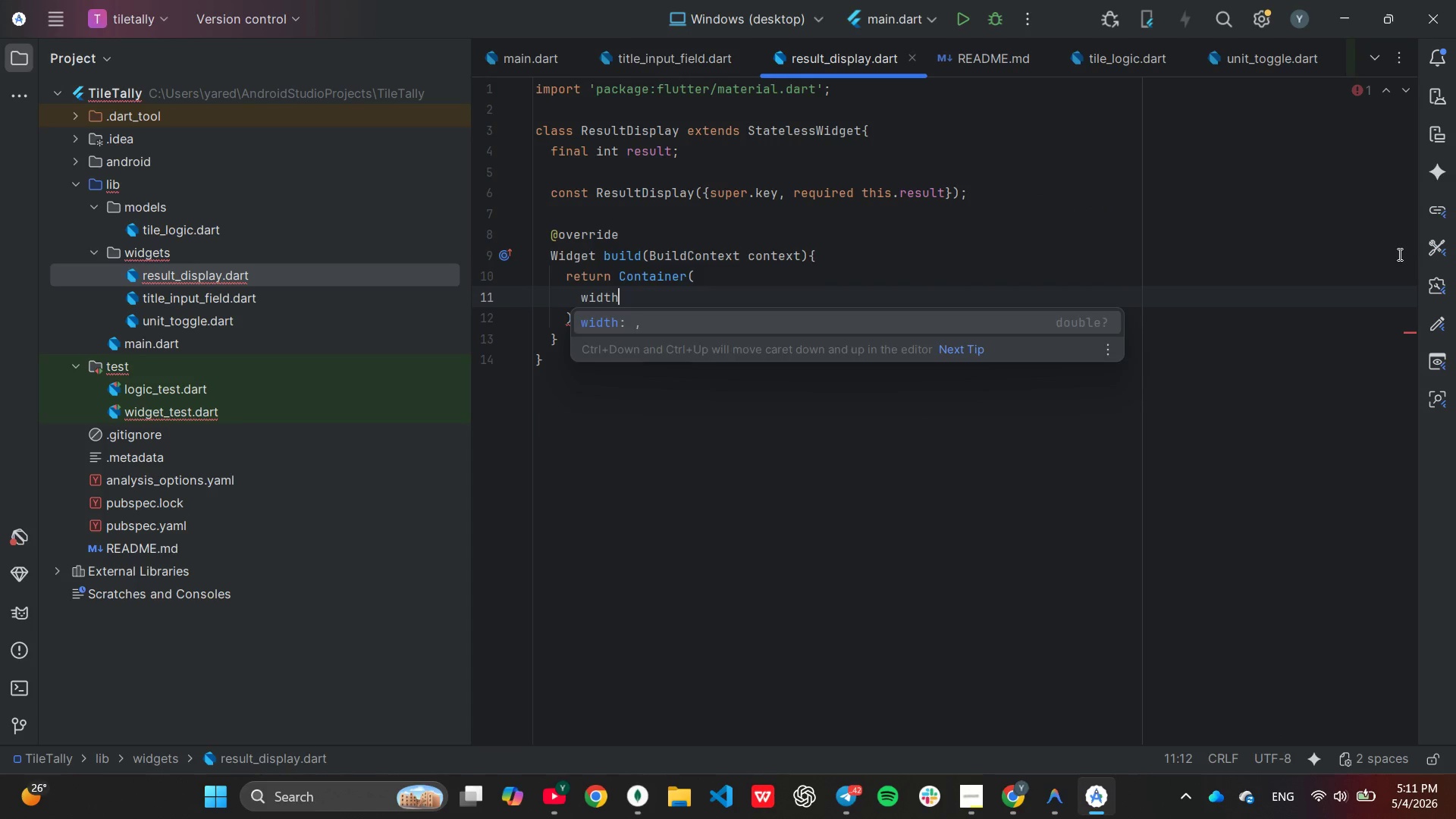 
key(Enter)
 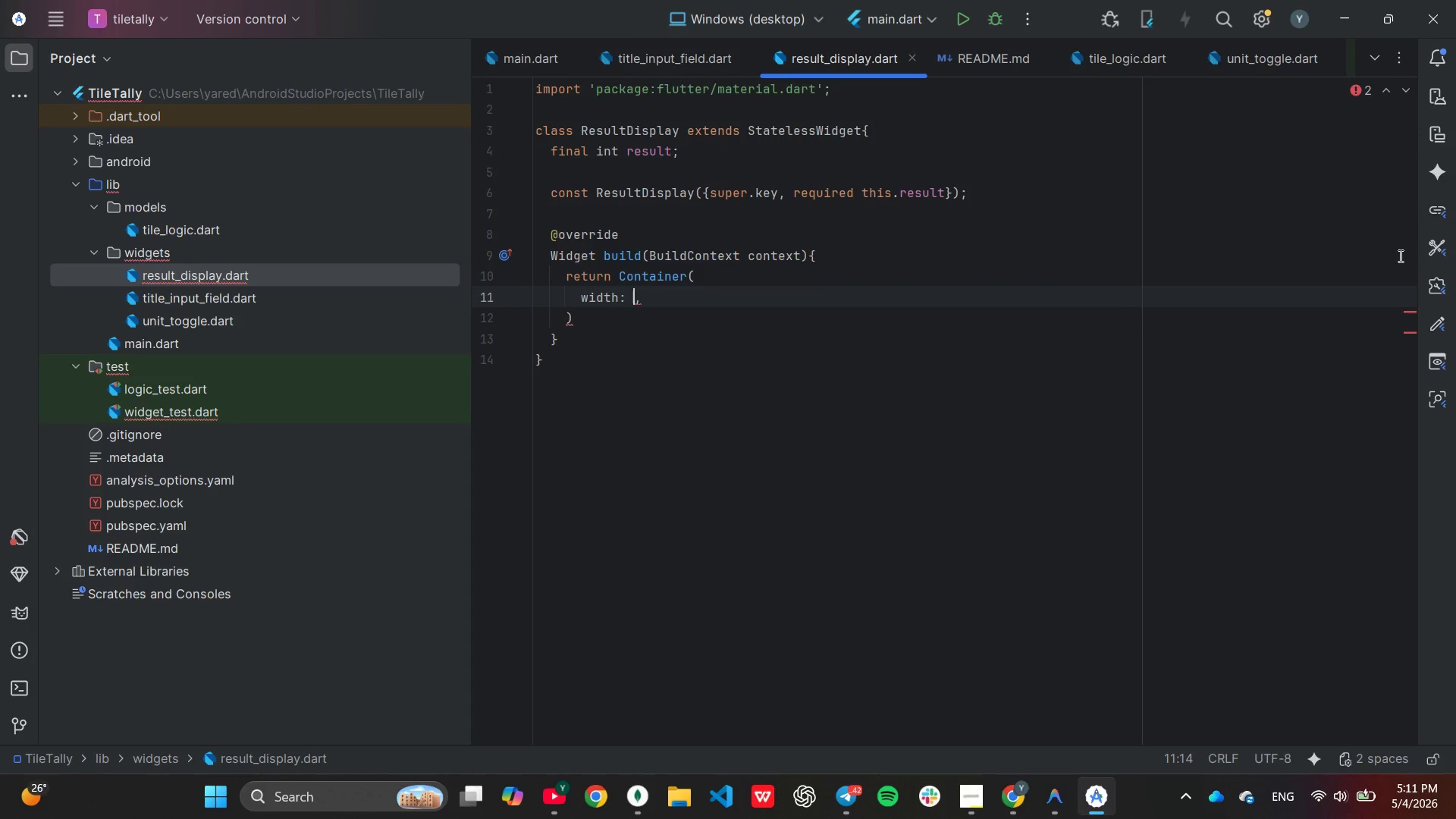 
type(double)
key(Tab)
key(Backspace)
 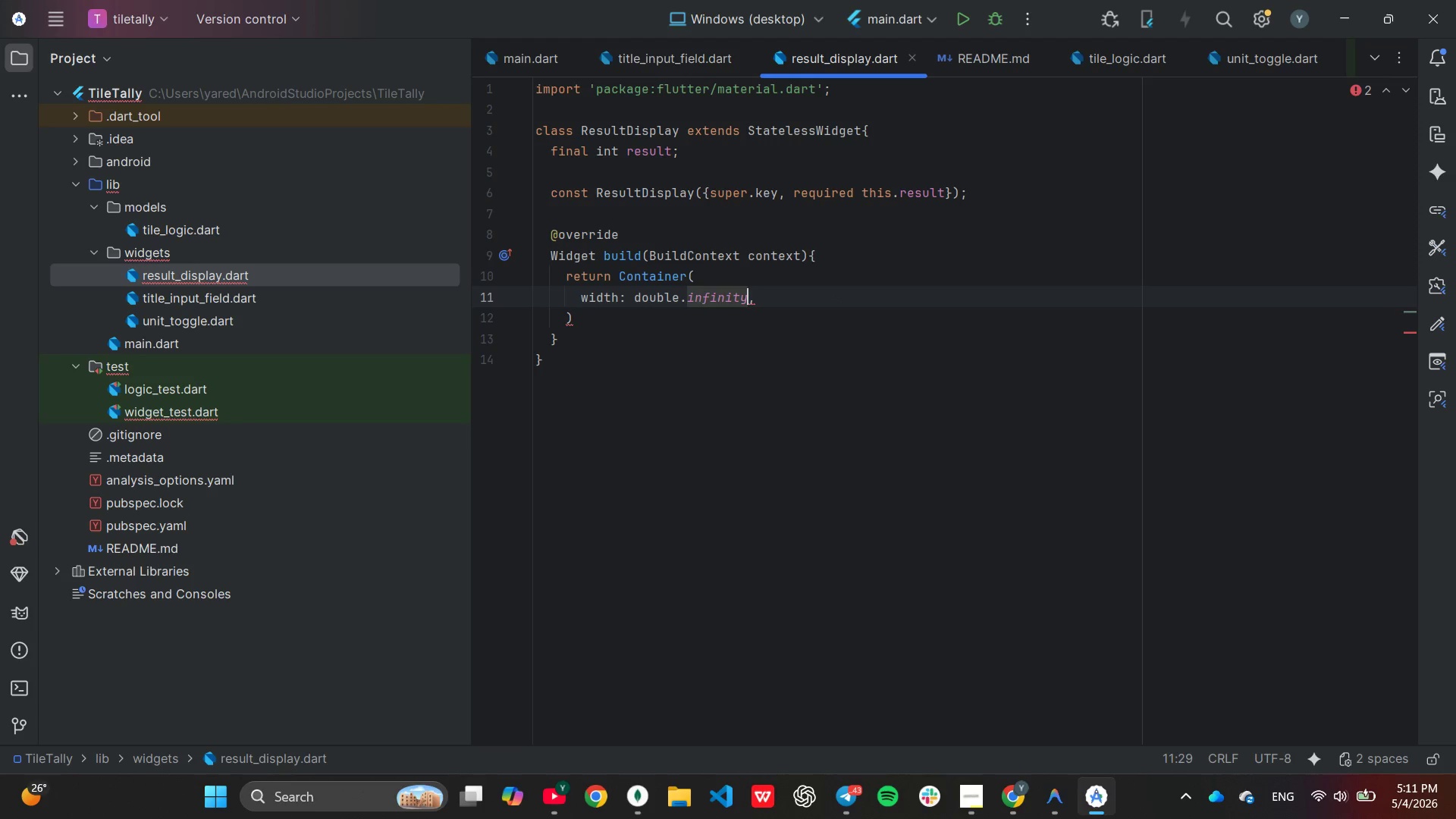 
key(ArrowRight)
 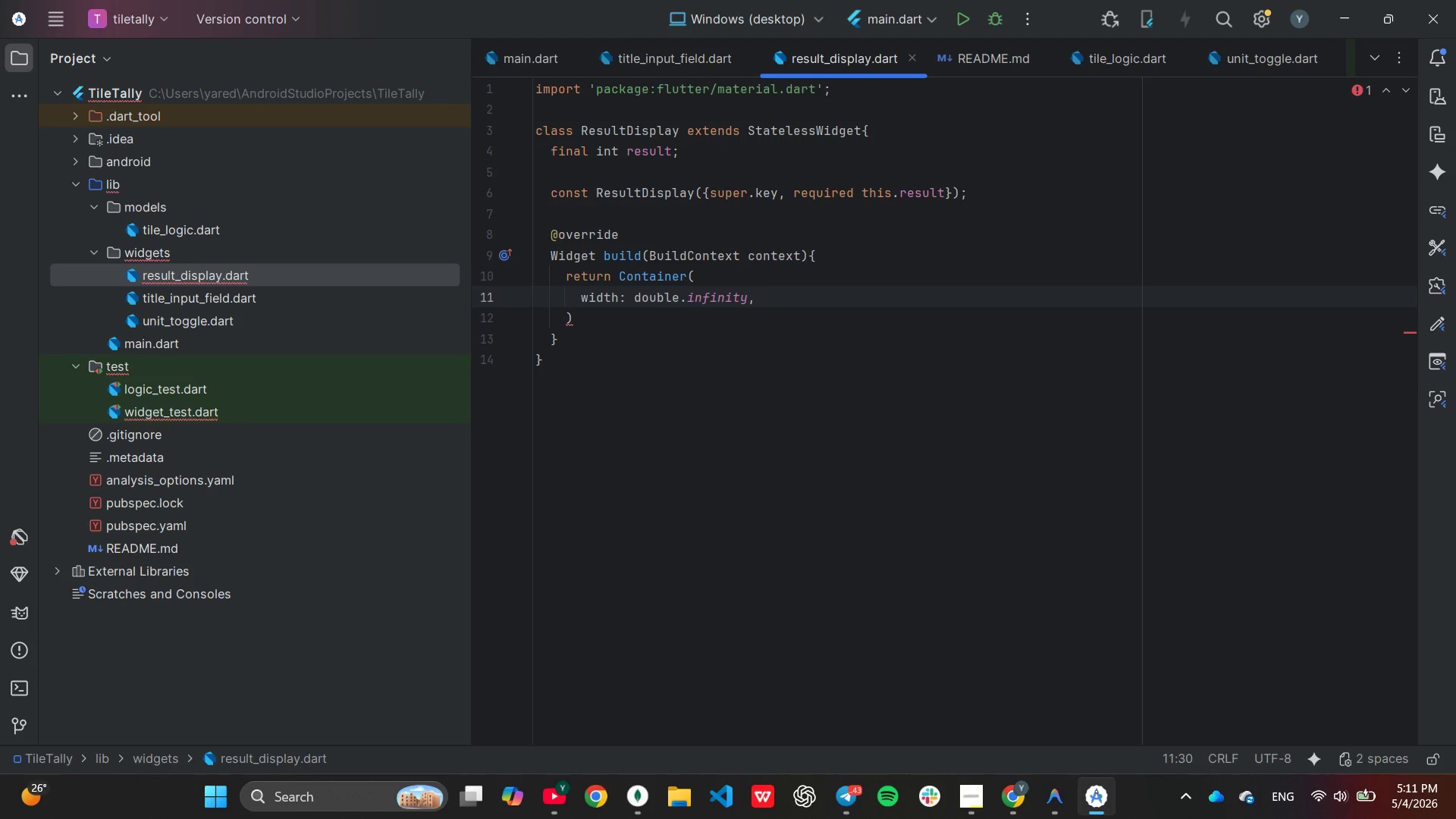 
key(Enter)
 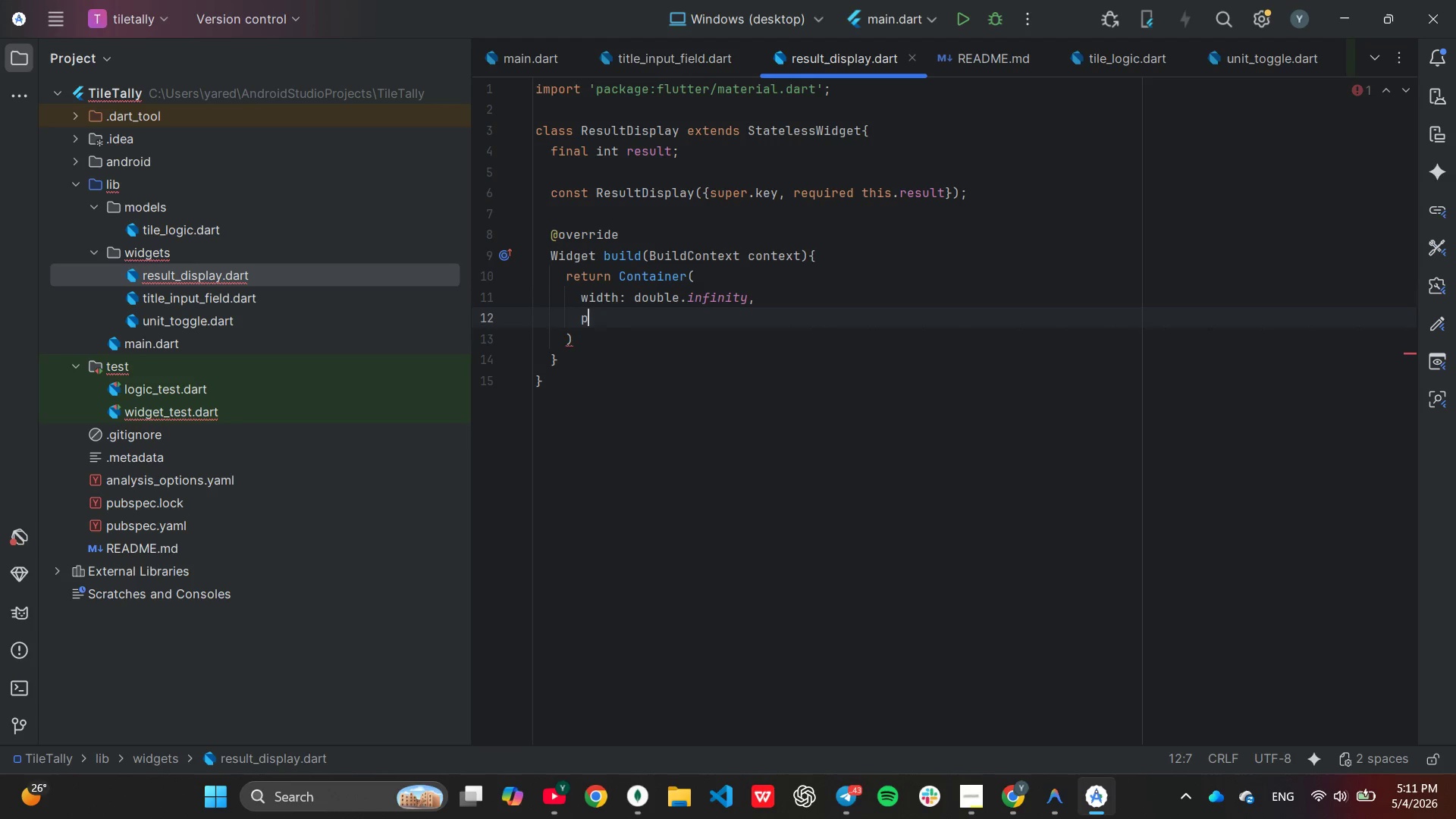 
type(paddin)
key(Tab)
type(oc)
key(Backspace)
key(Backspace)
type(const Edge)
key(Tab)
 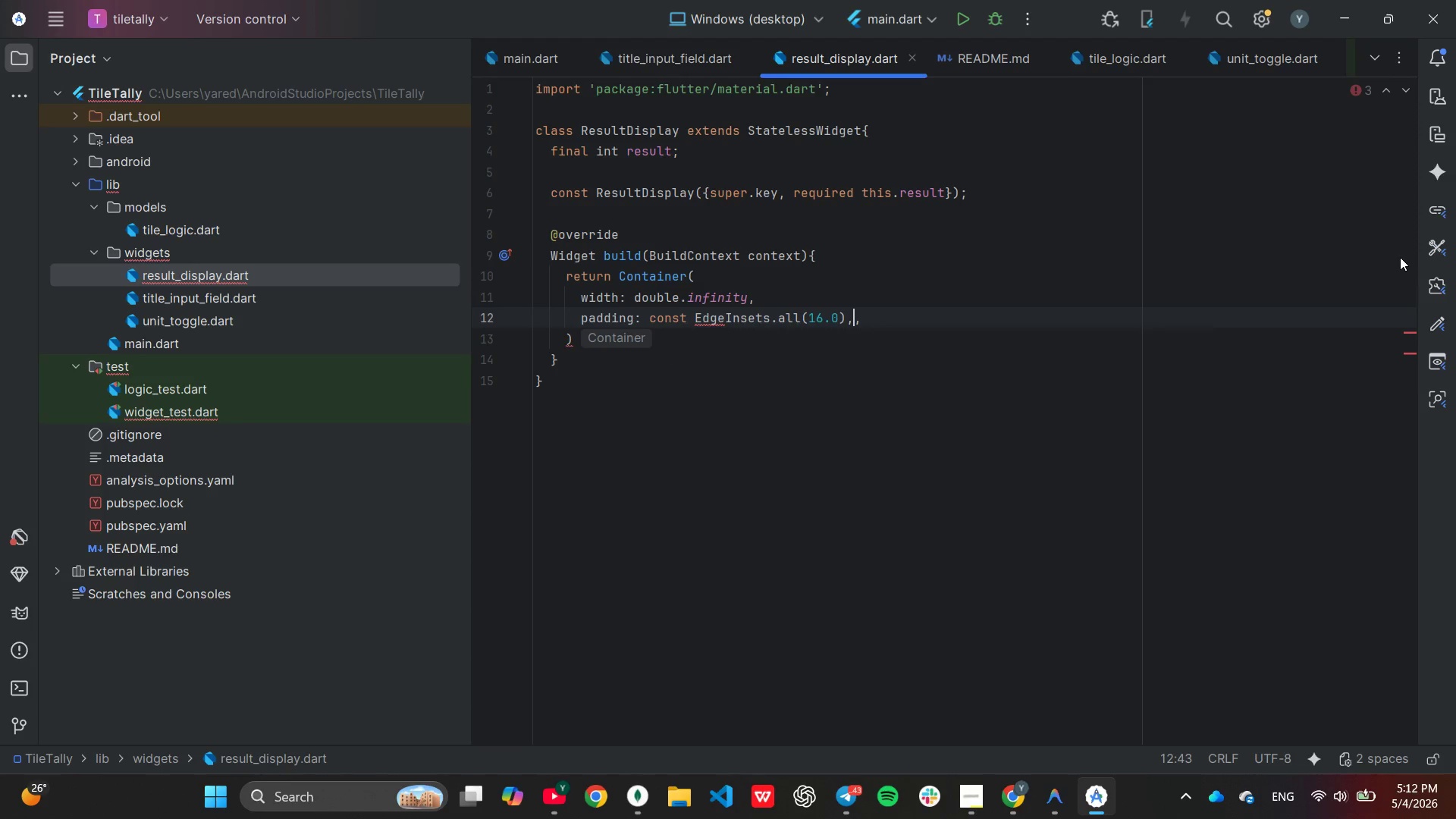 
key(ArrowLeft)
 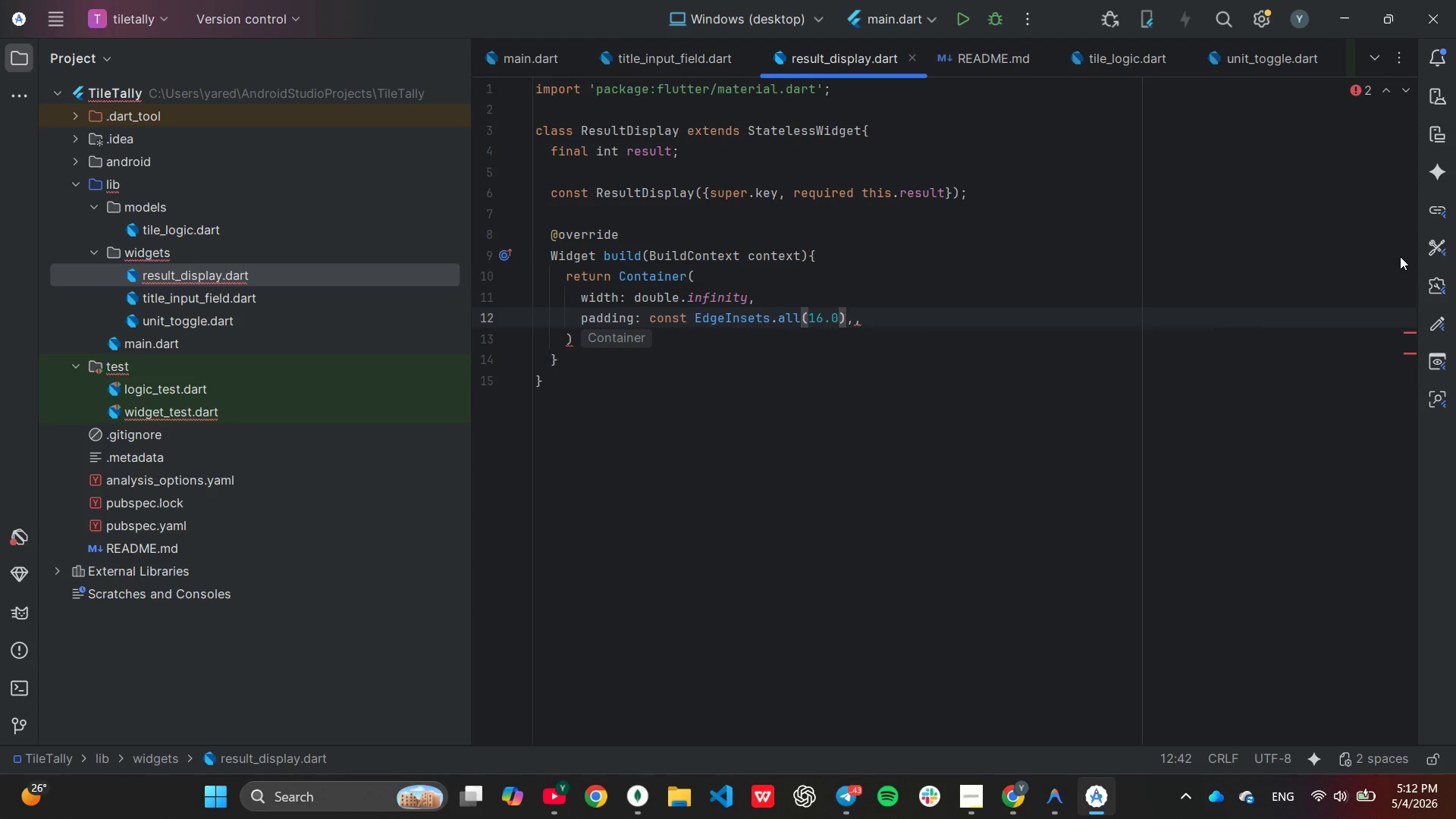 
key(ArrowRight)
 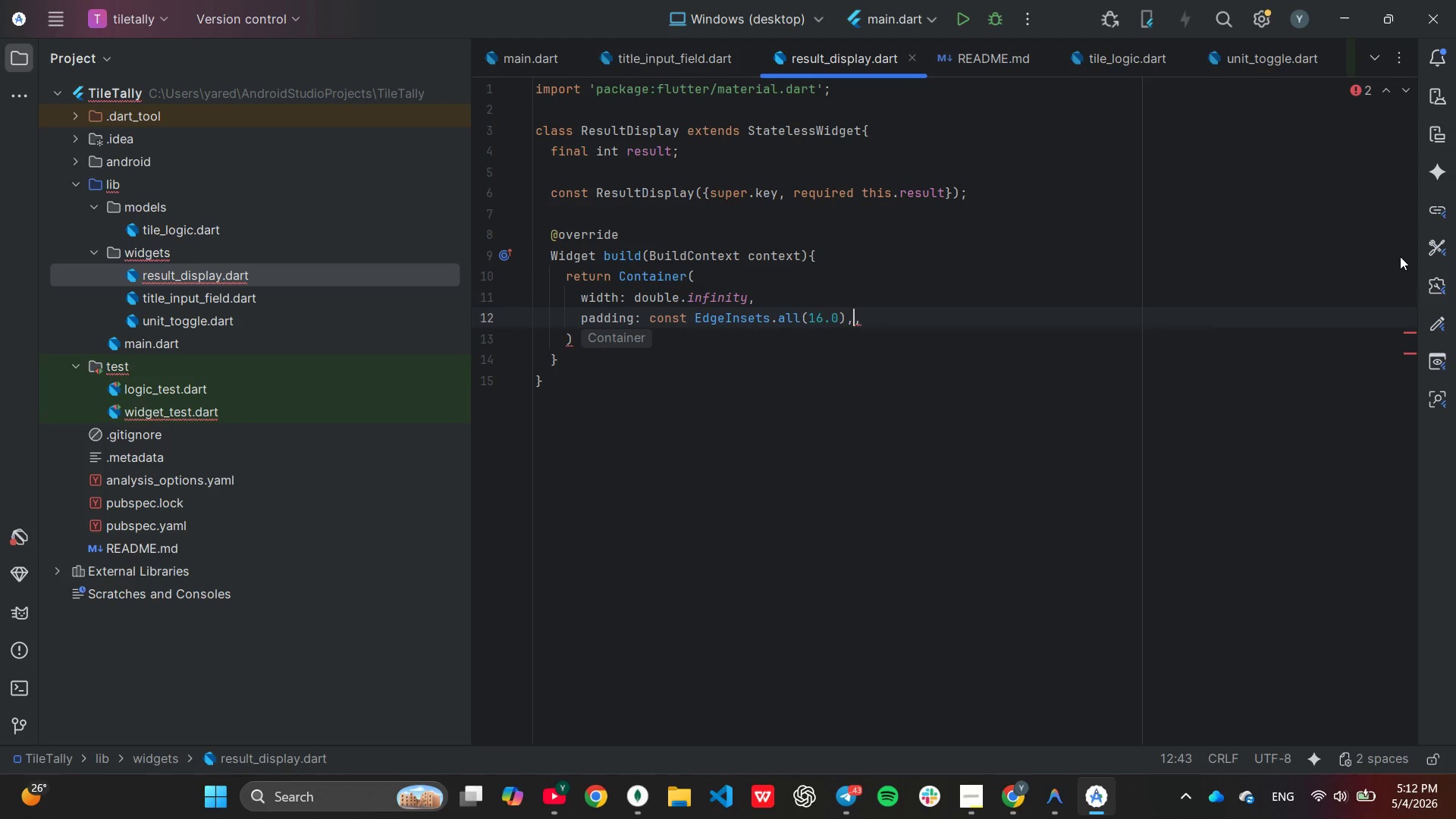 
key(Backspace)
 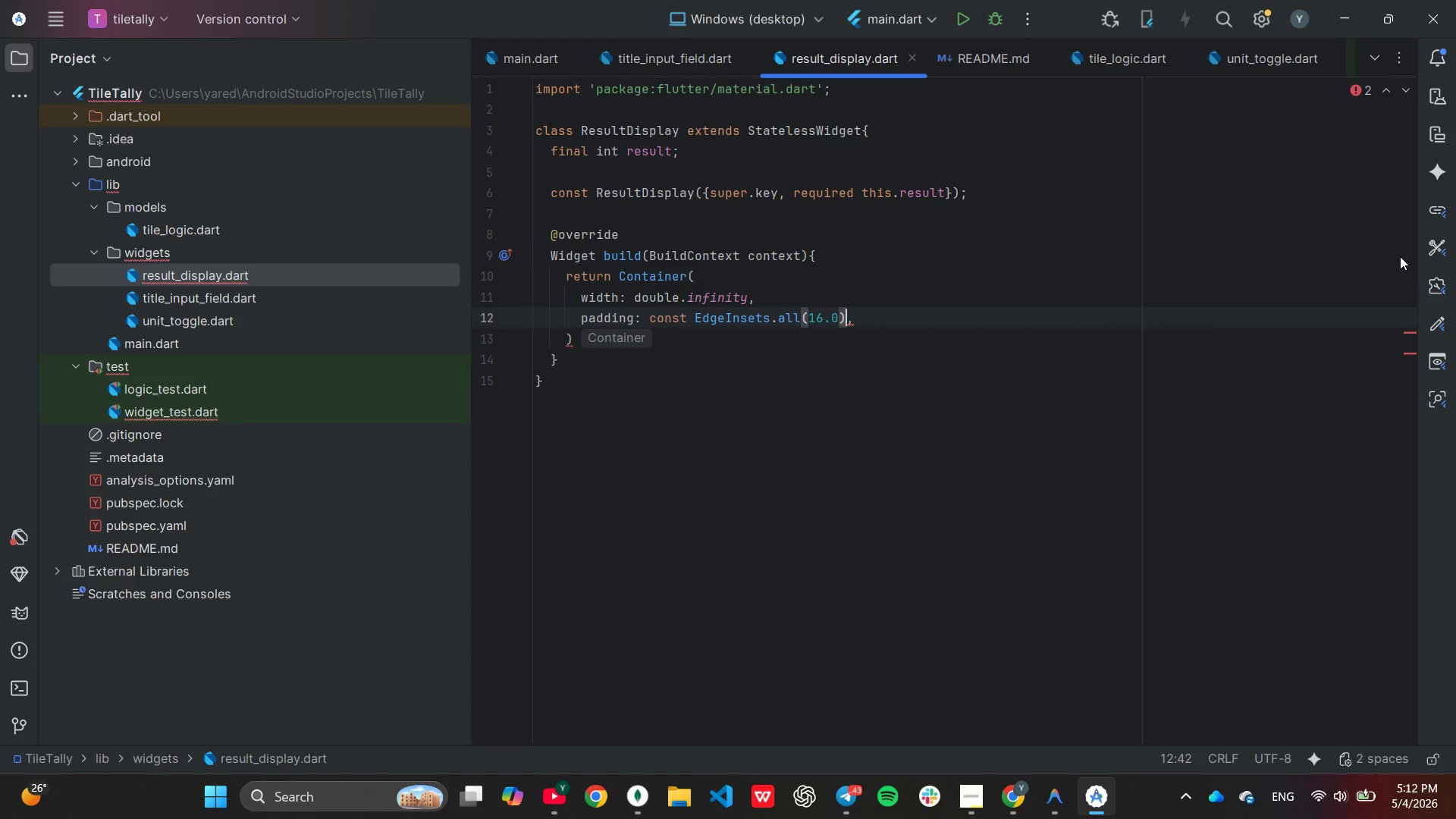 
key(ArrowLeft)
 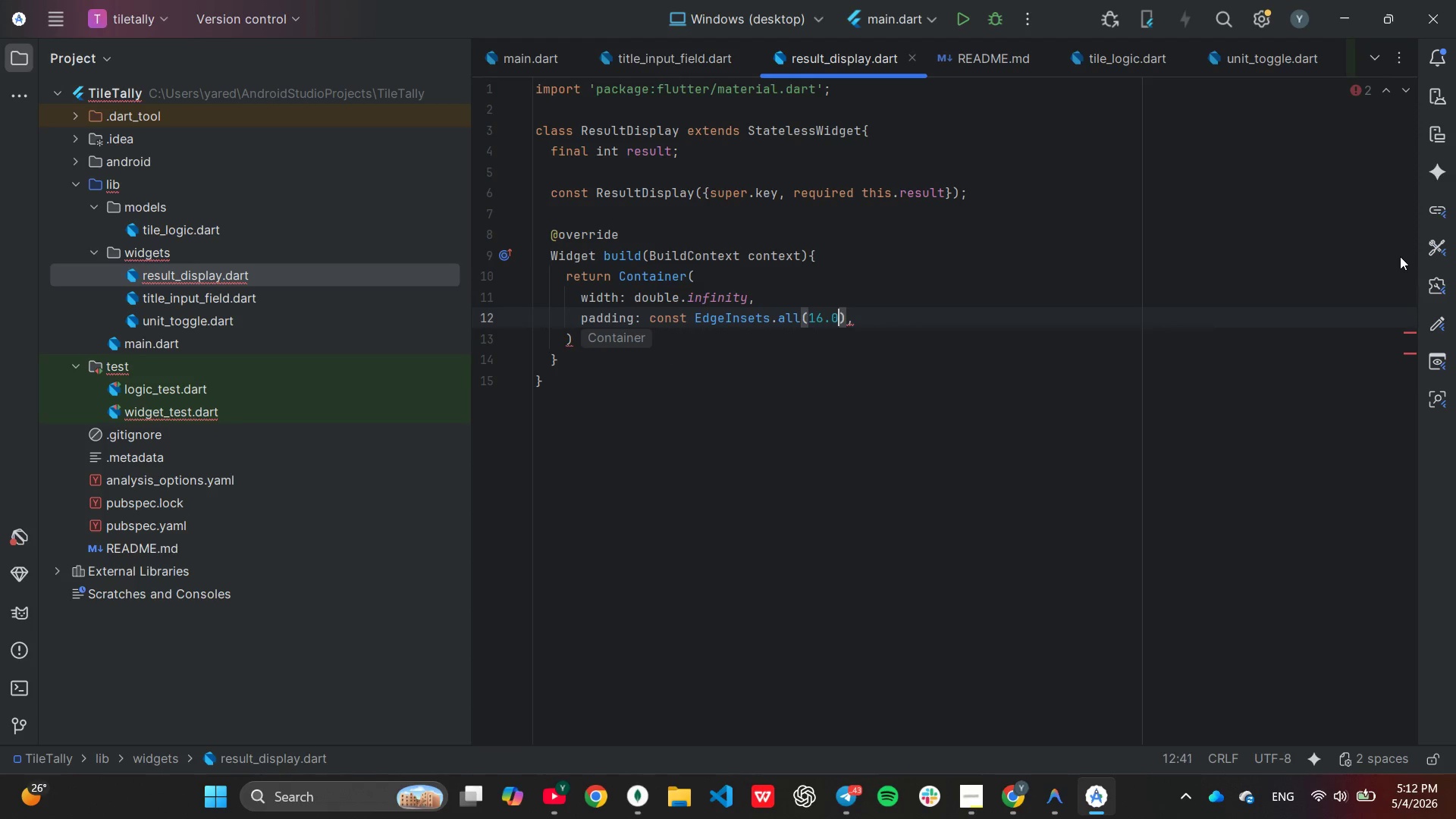 
key(ArrowLeft)
 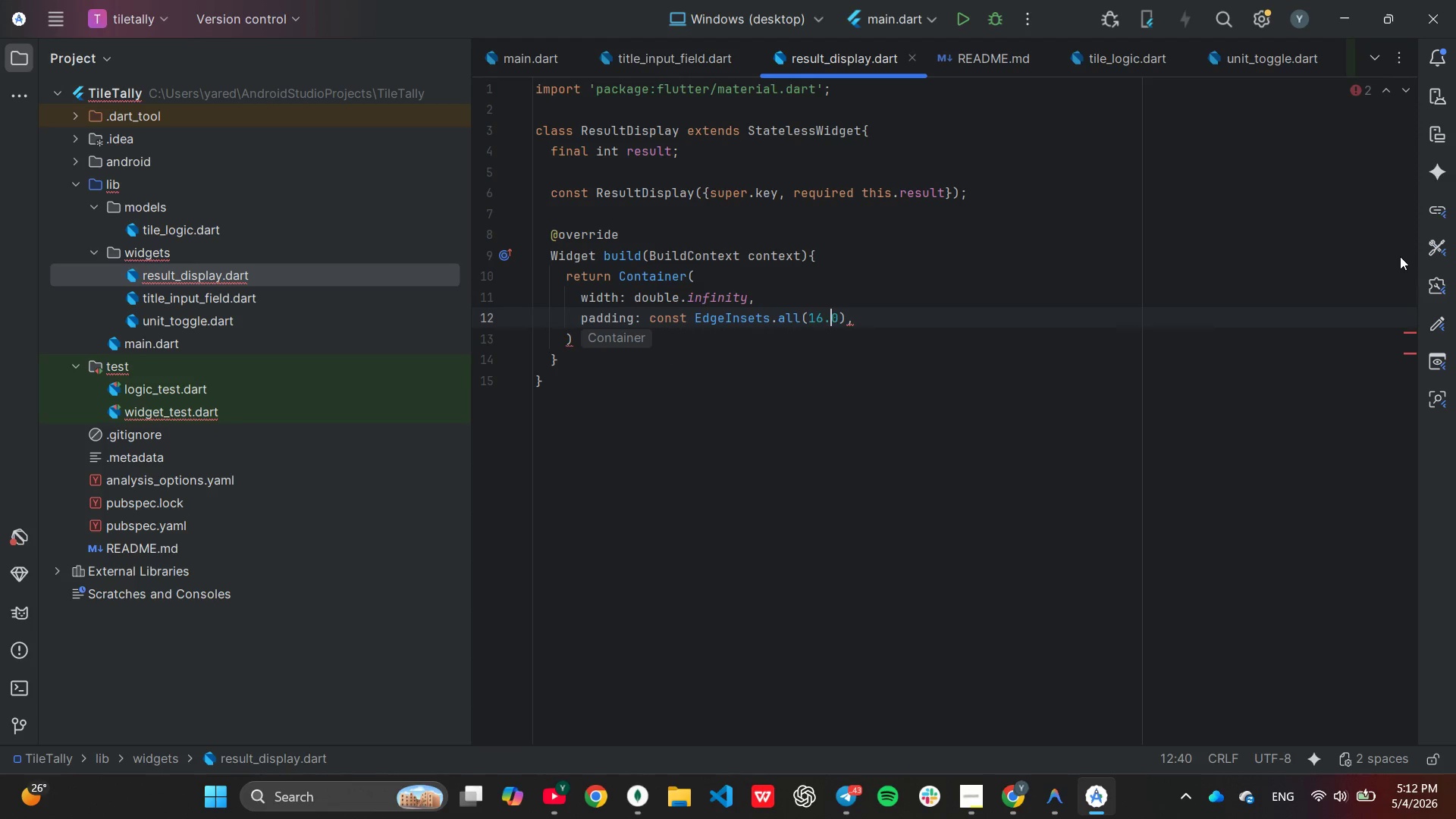 
key(ArrowLeft)
 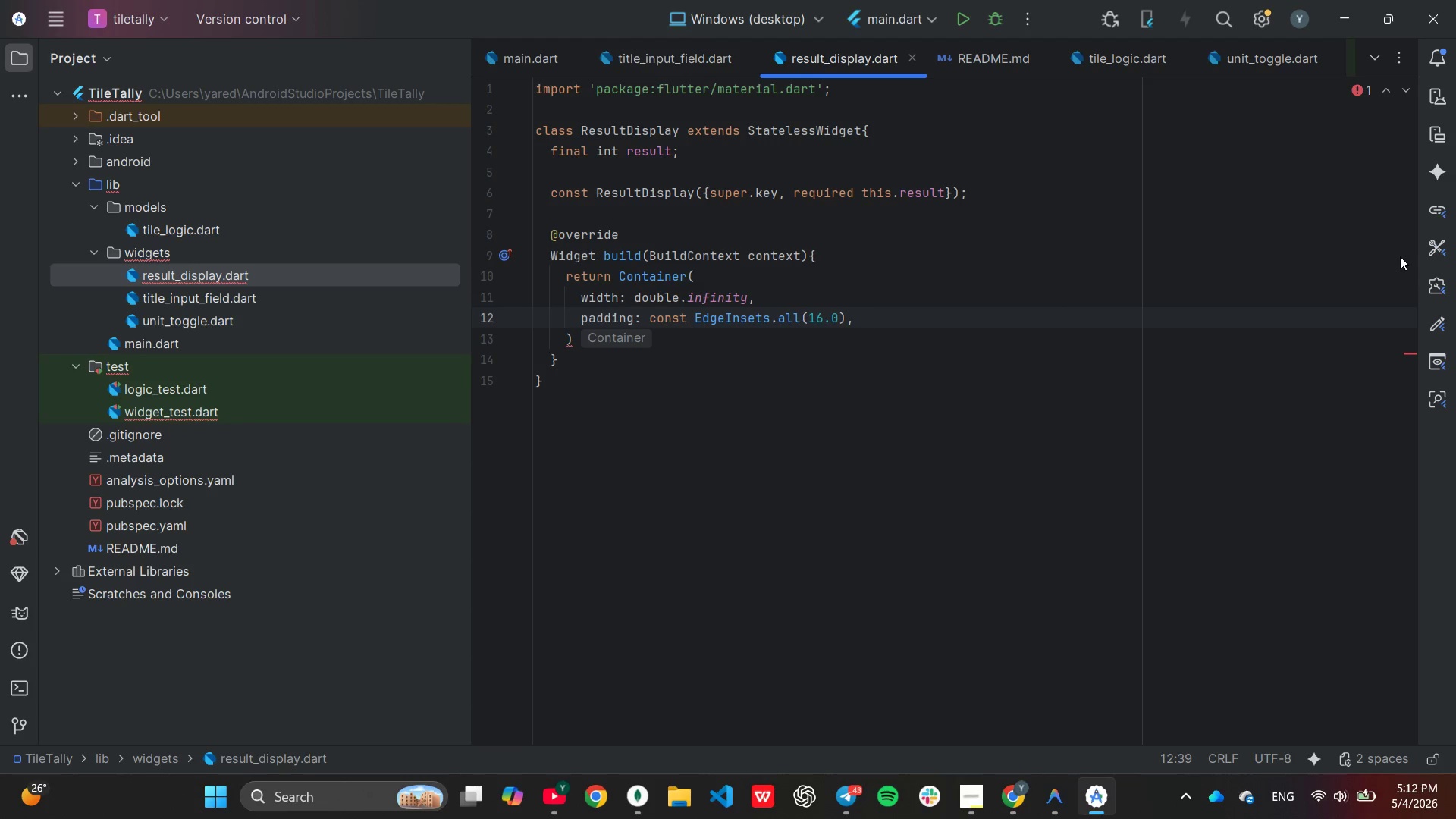 
key(Backspace)
key(Backspace)
type(24[End])
 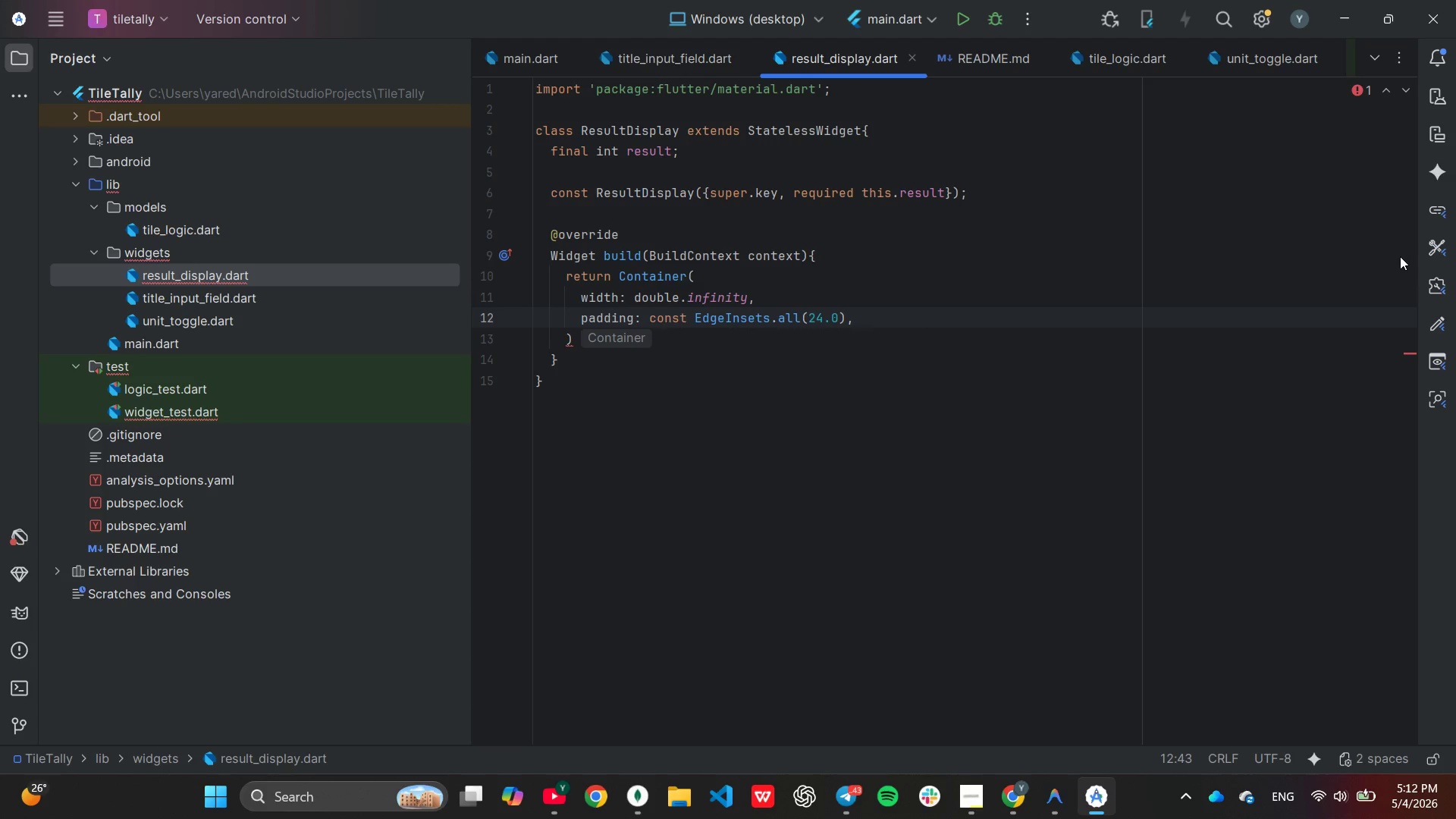 
key(Enter)
 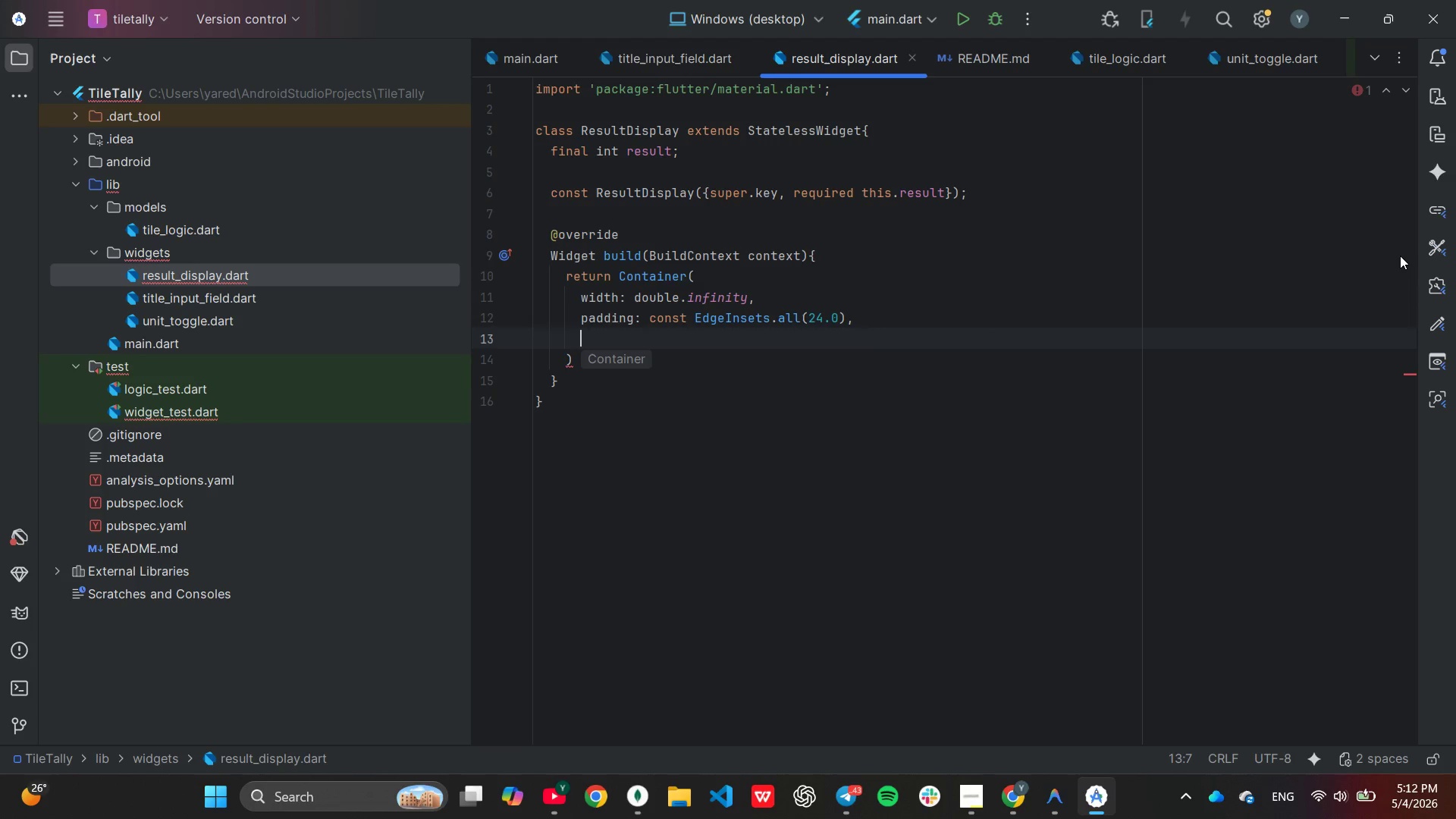 
type(e)
key(Backspace)
type(dec)
 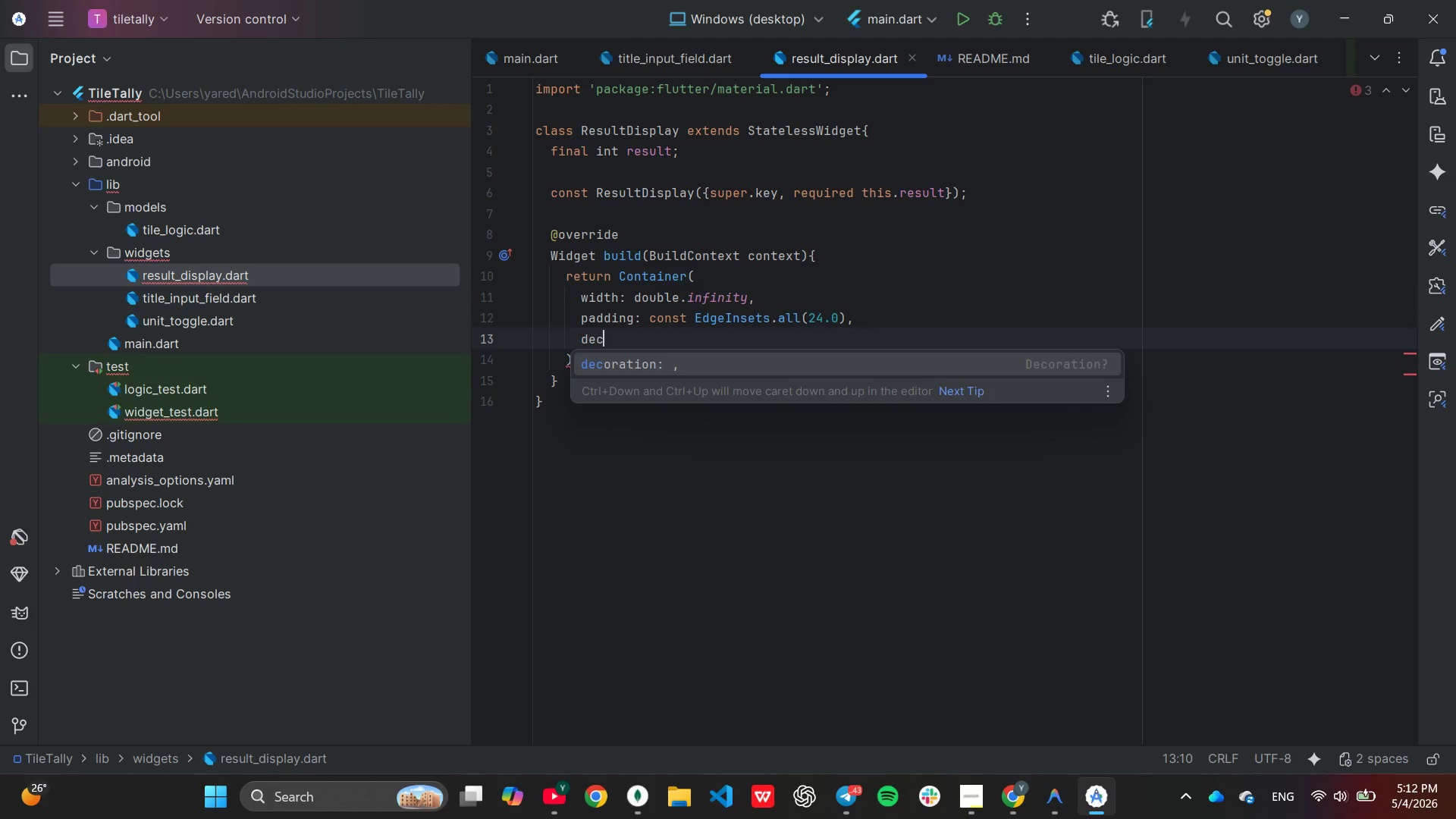 
key(Enter)
 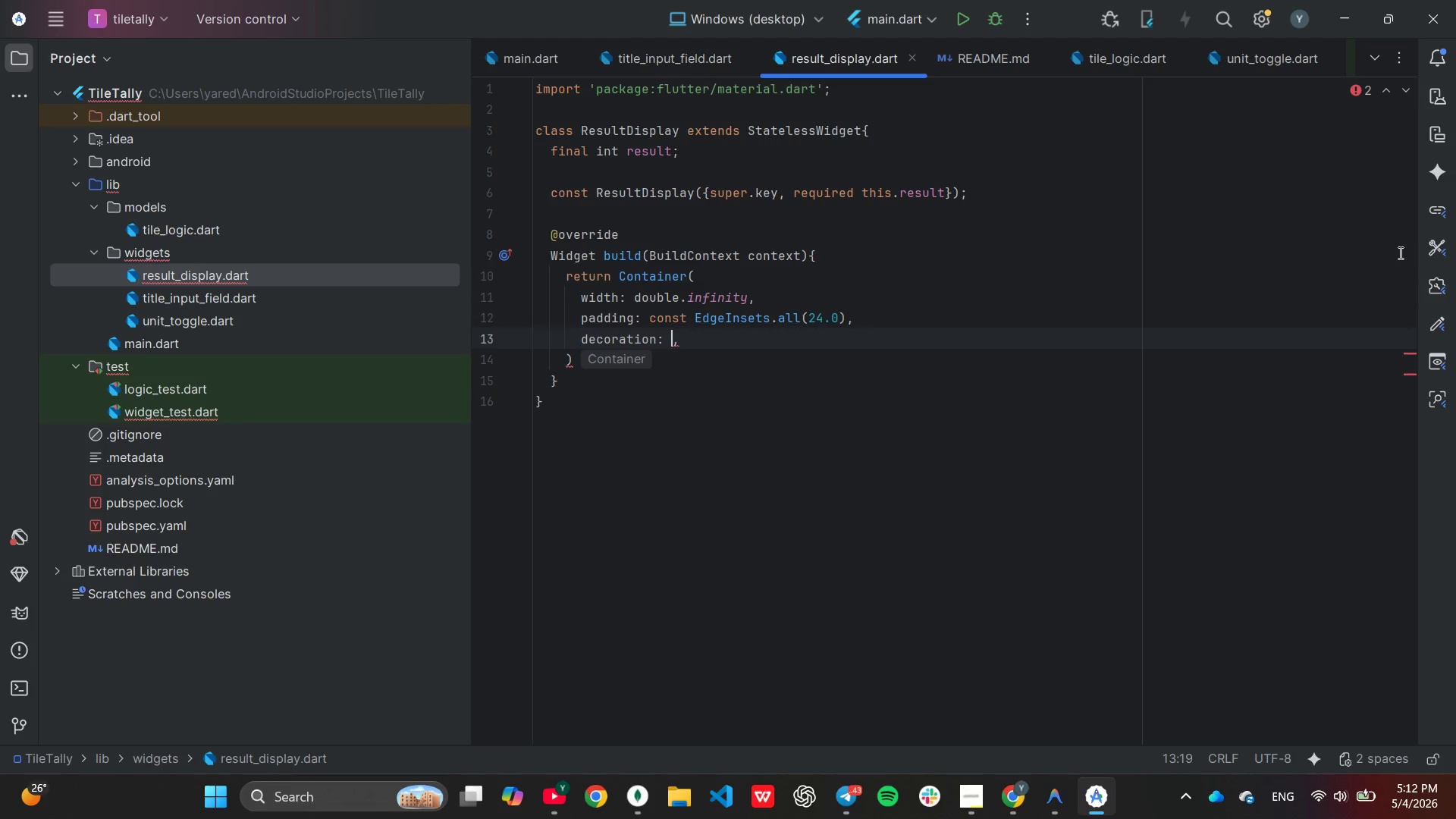 
type(Bo)
 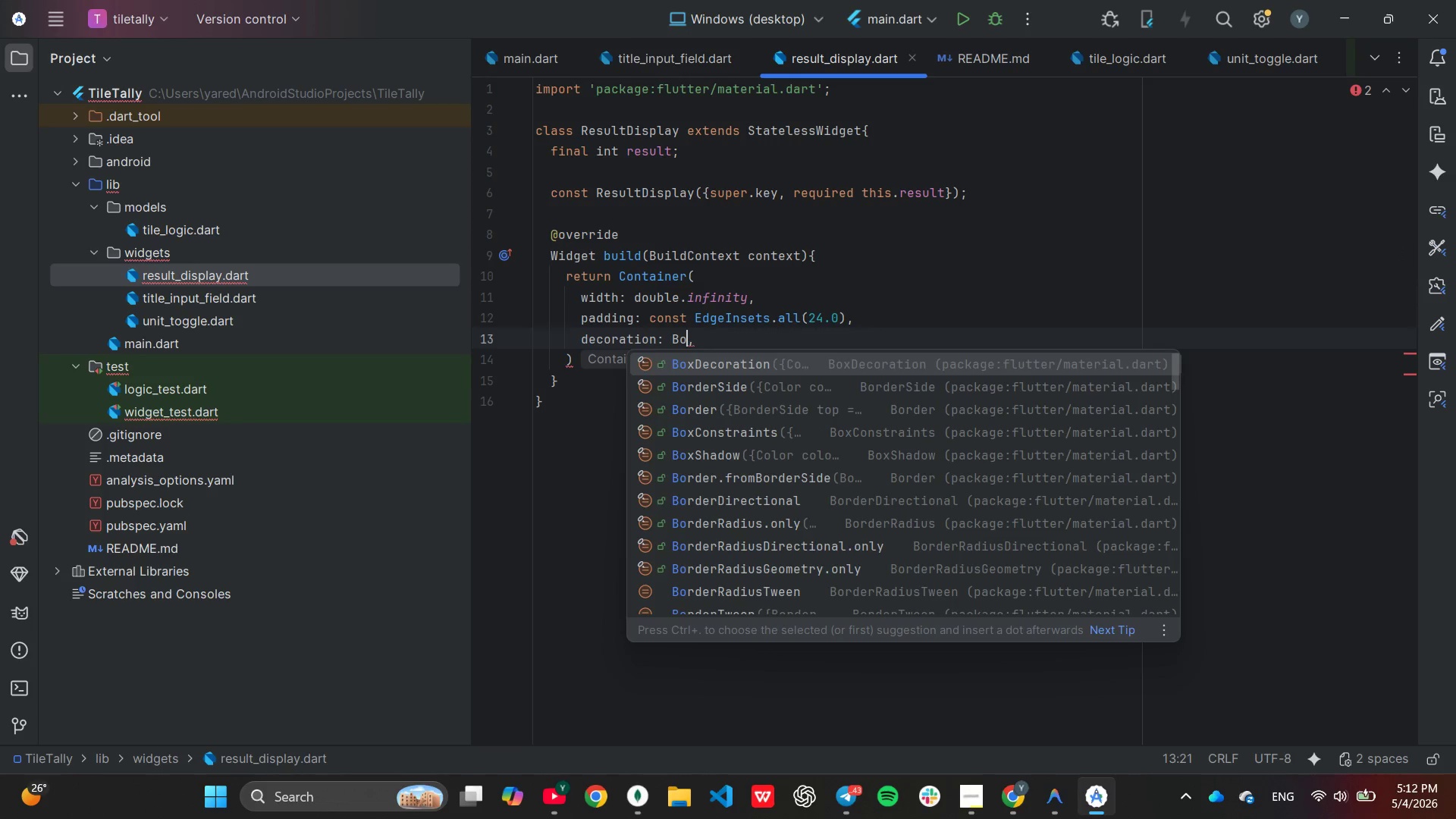 
key(Enter)
 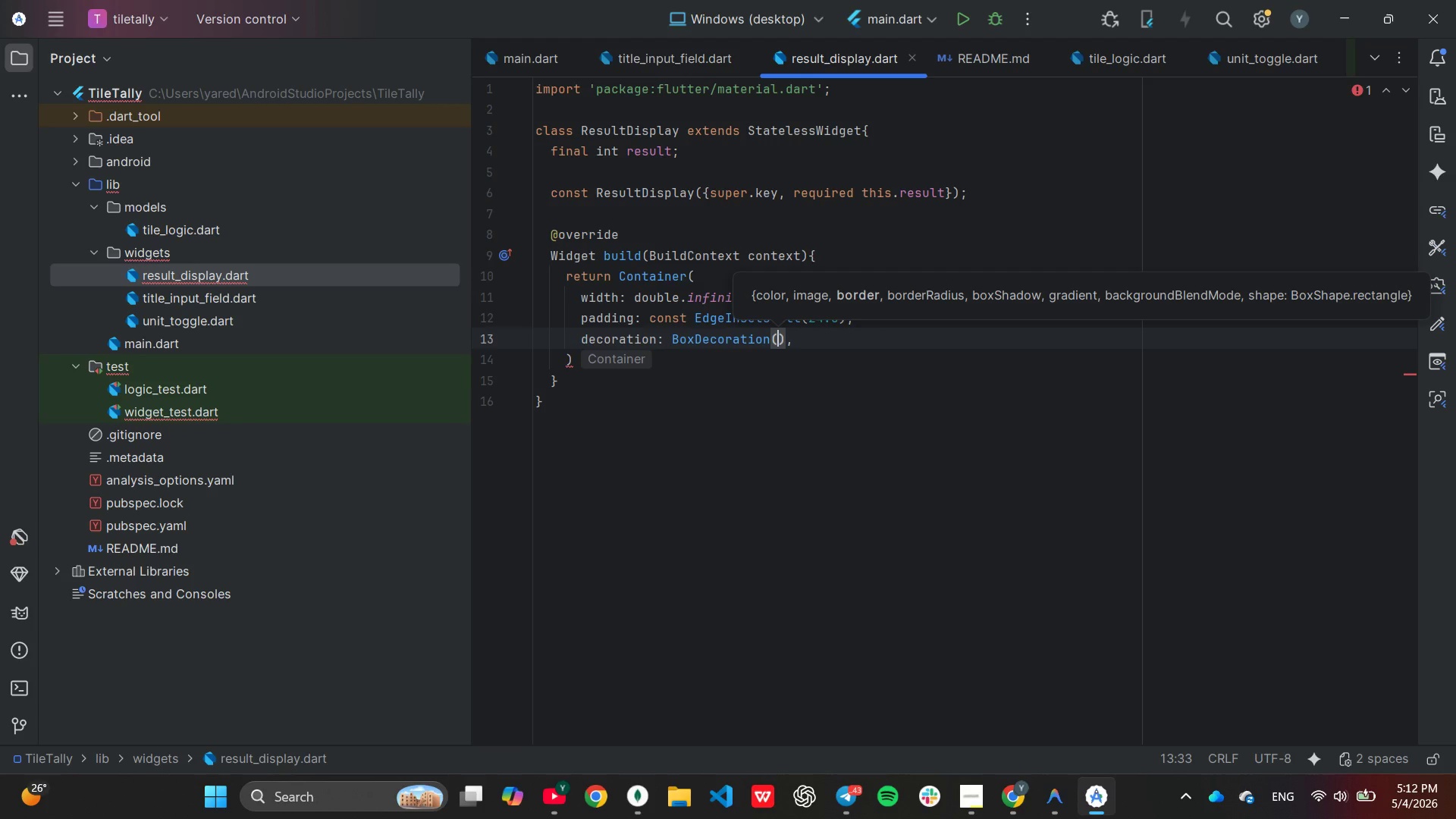 
key(Enter)
 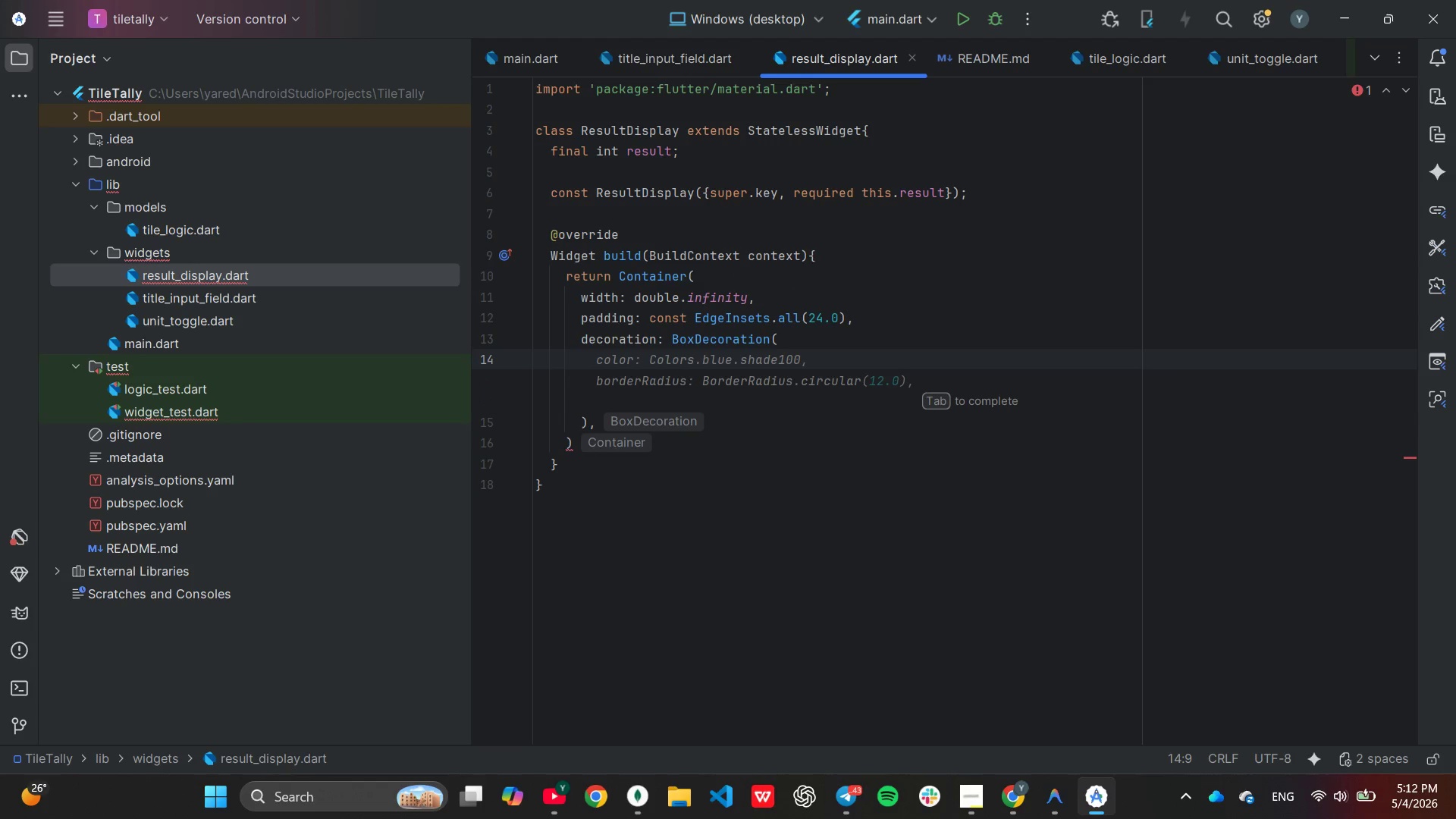 
key(Tab)
type(  bo)
 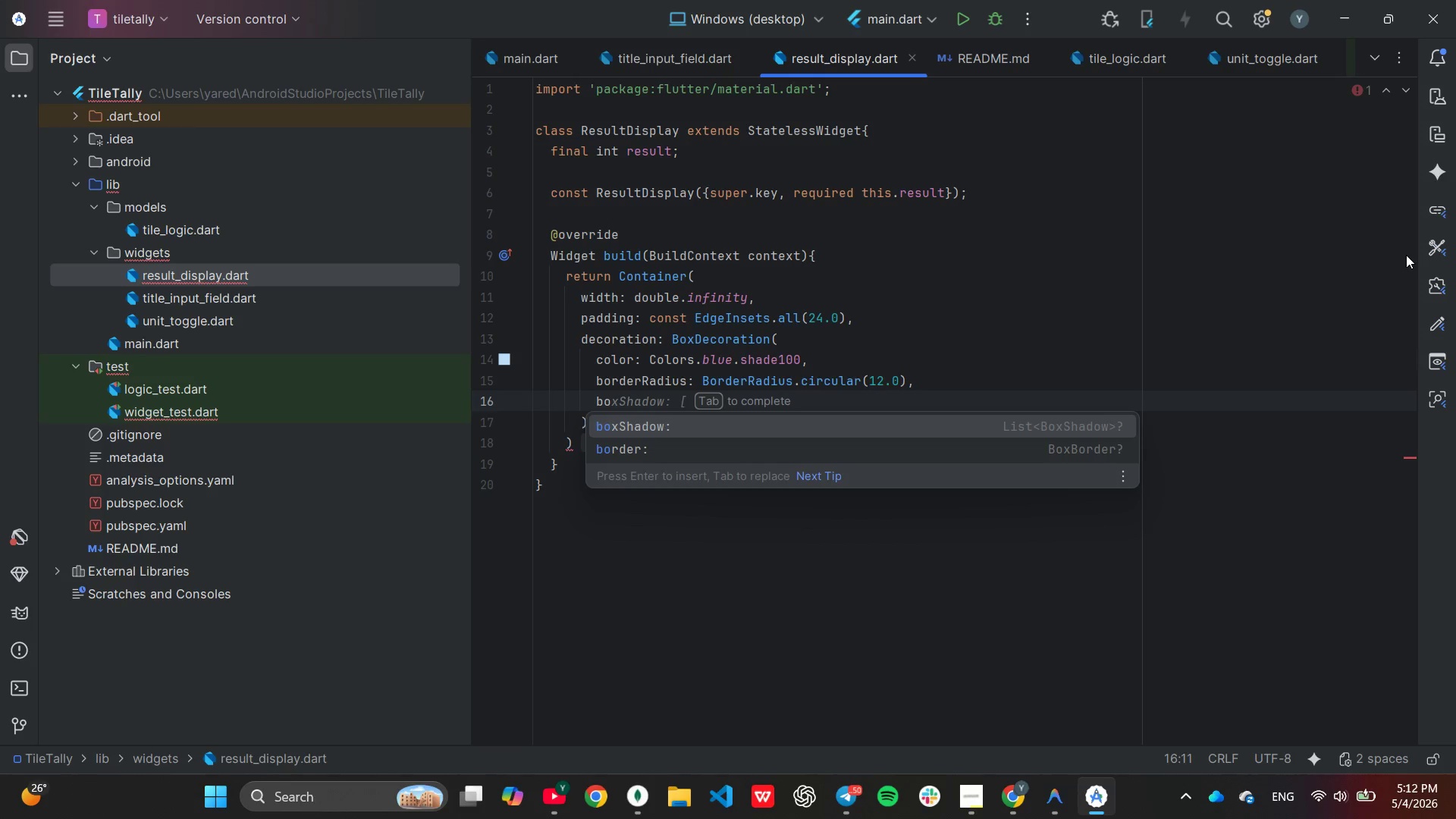 
key(ArrowDown)
 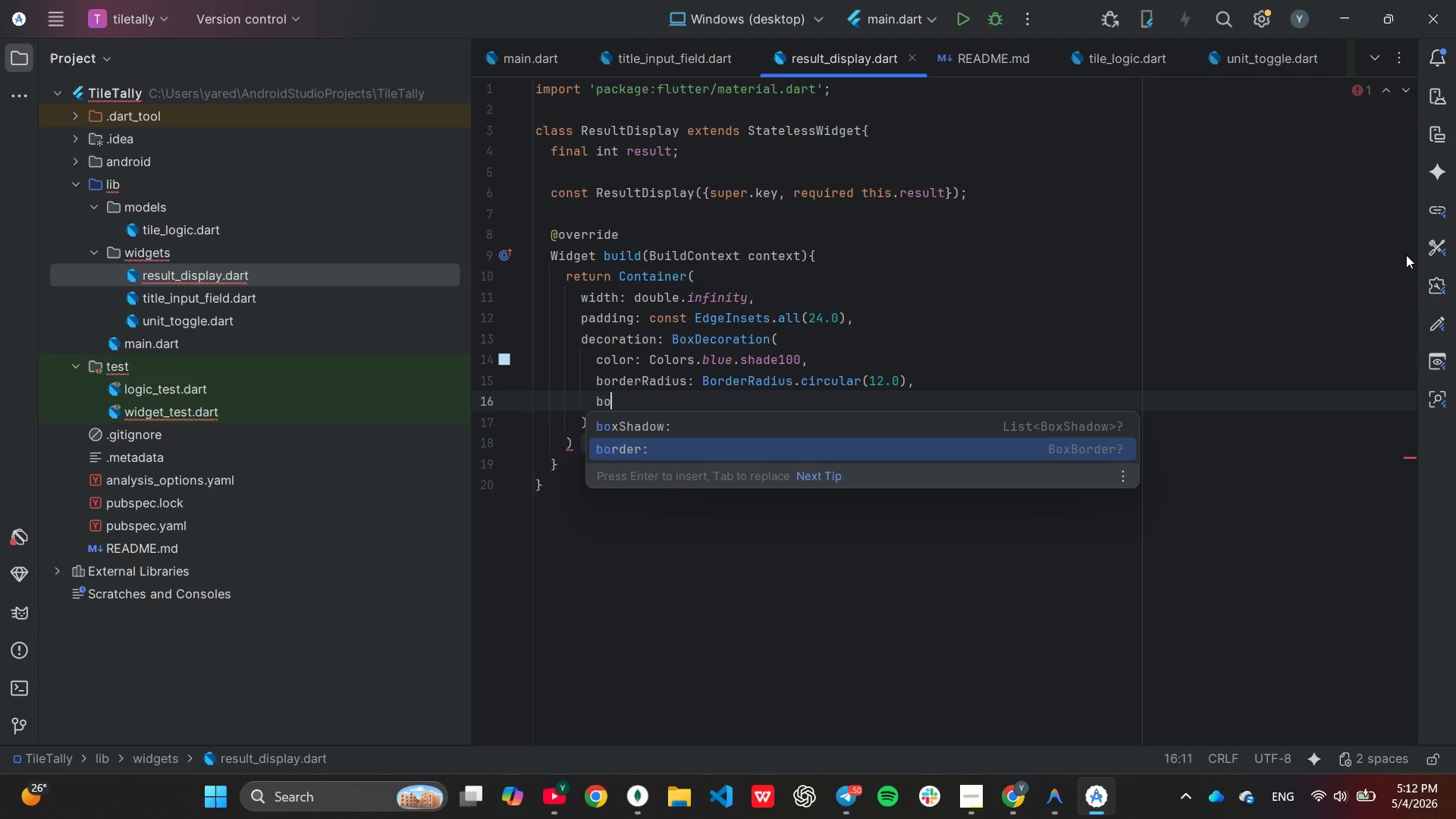 
key(Enter)
 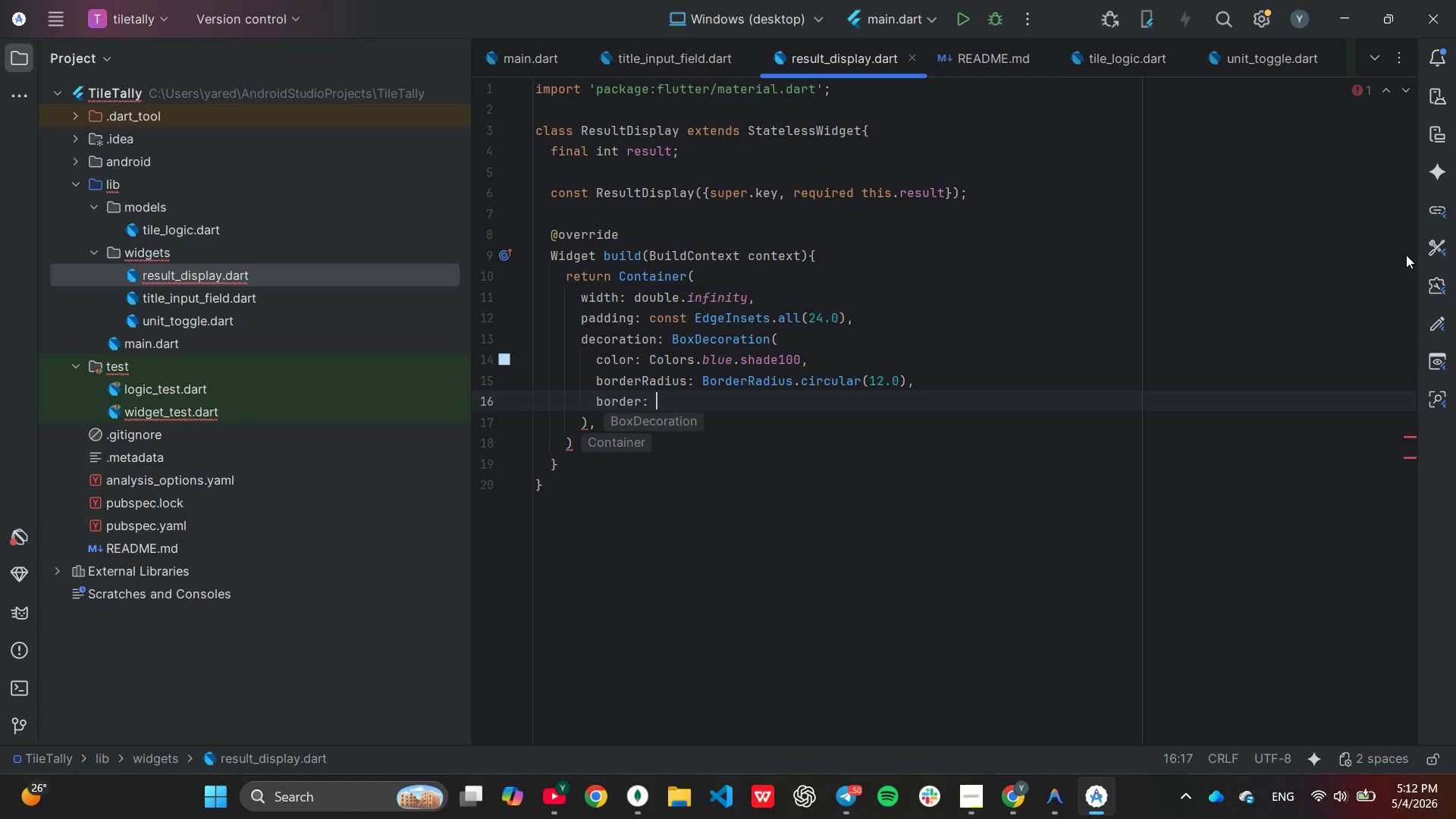 
type(BO)
 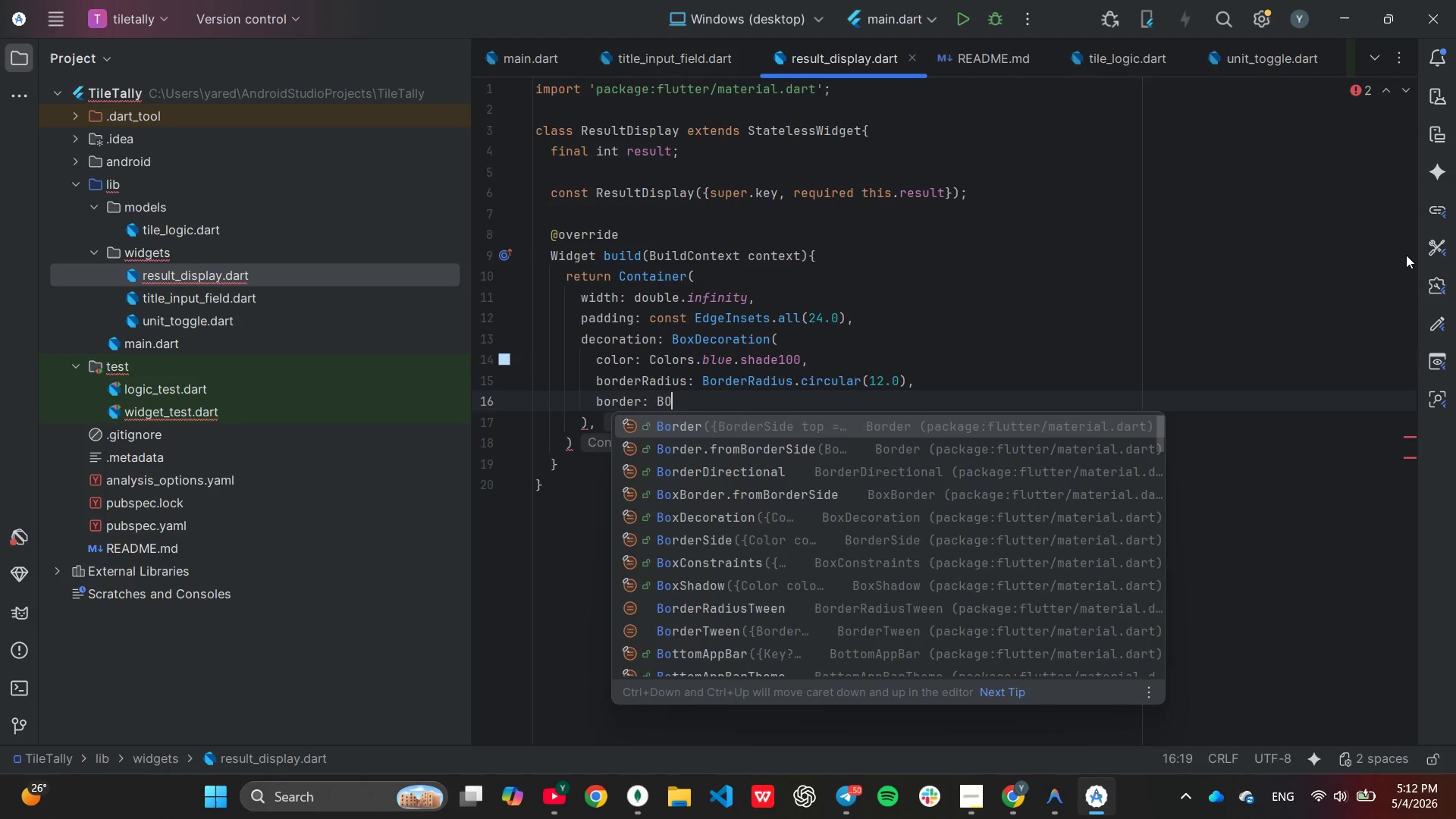 
key(Enter)
 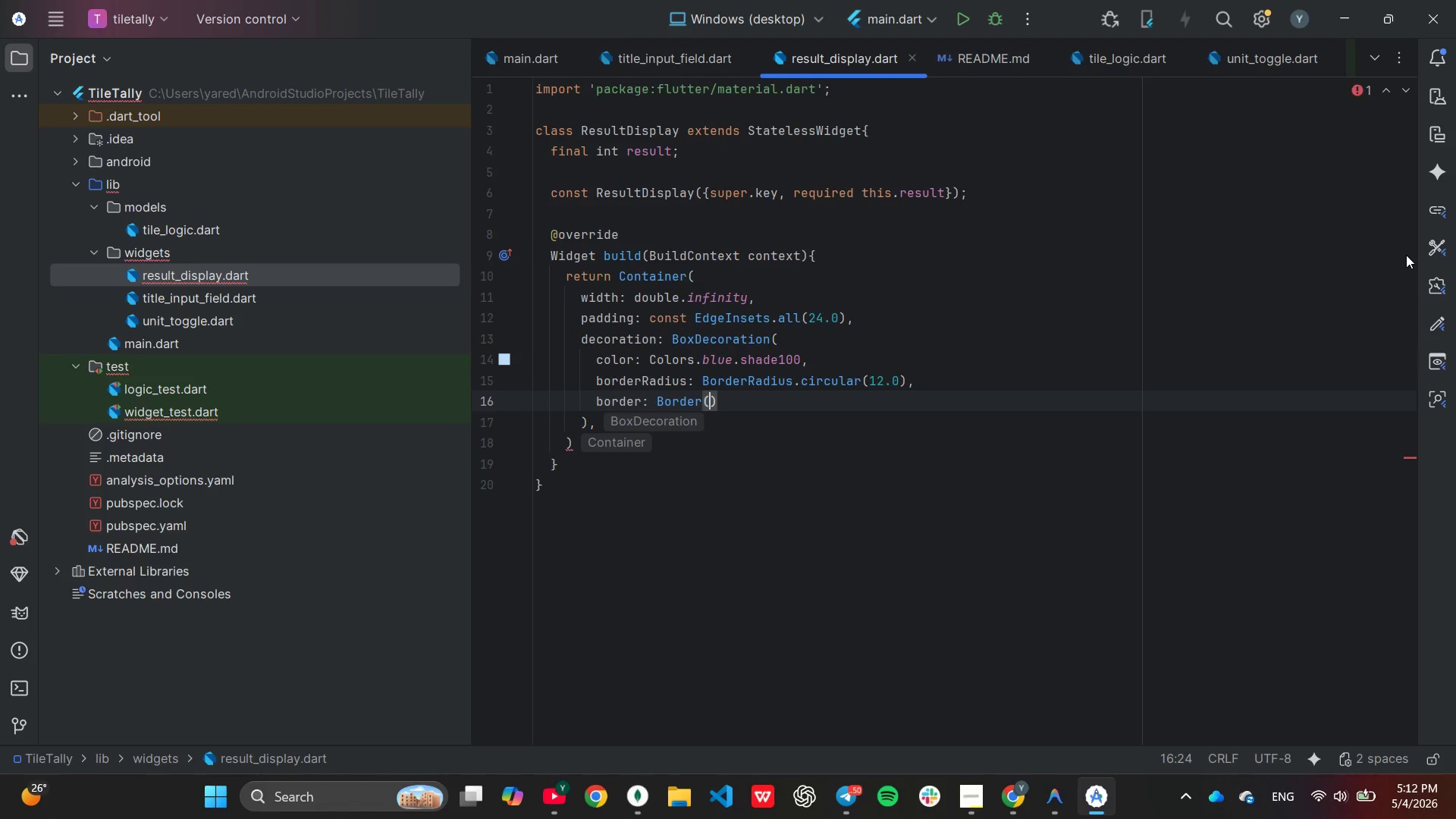 
key(Backspace)
 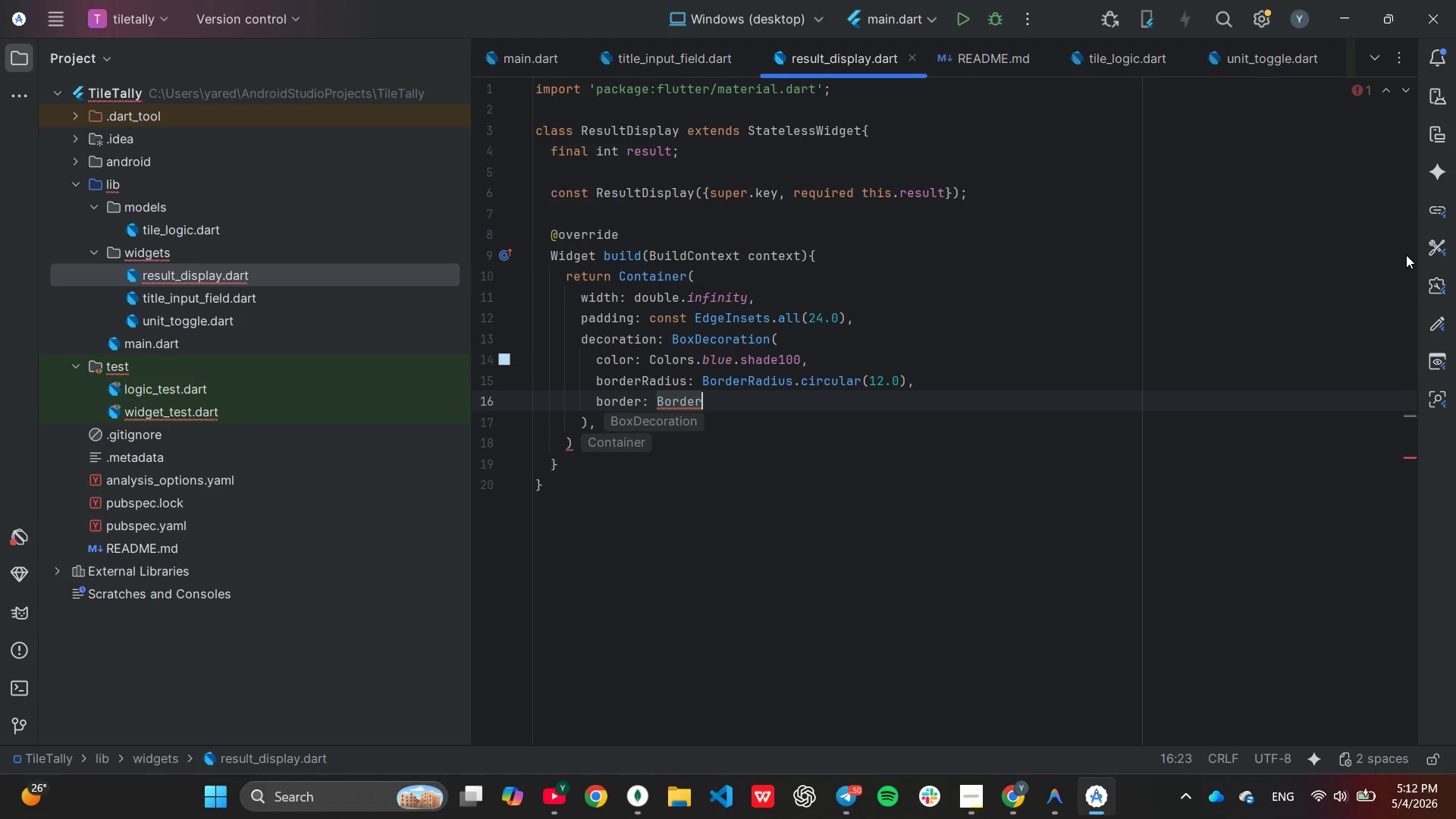 
key(Period)
 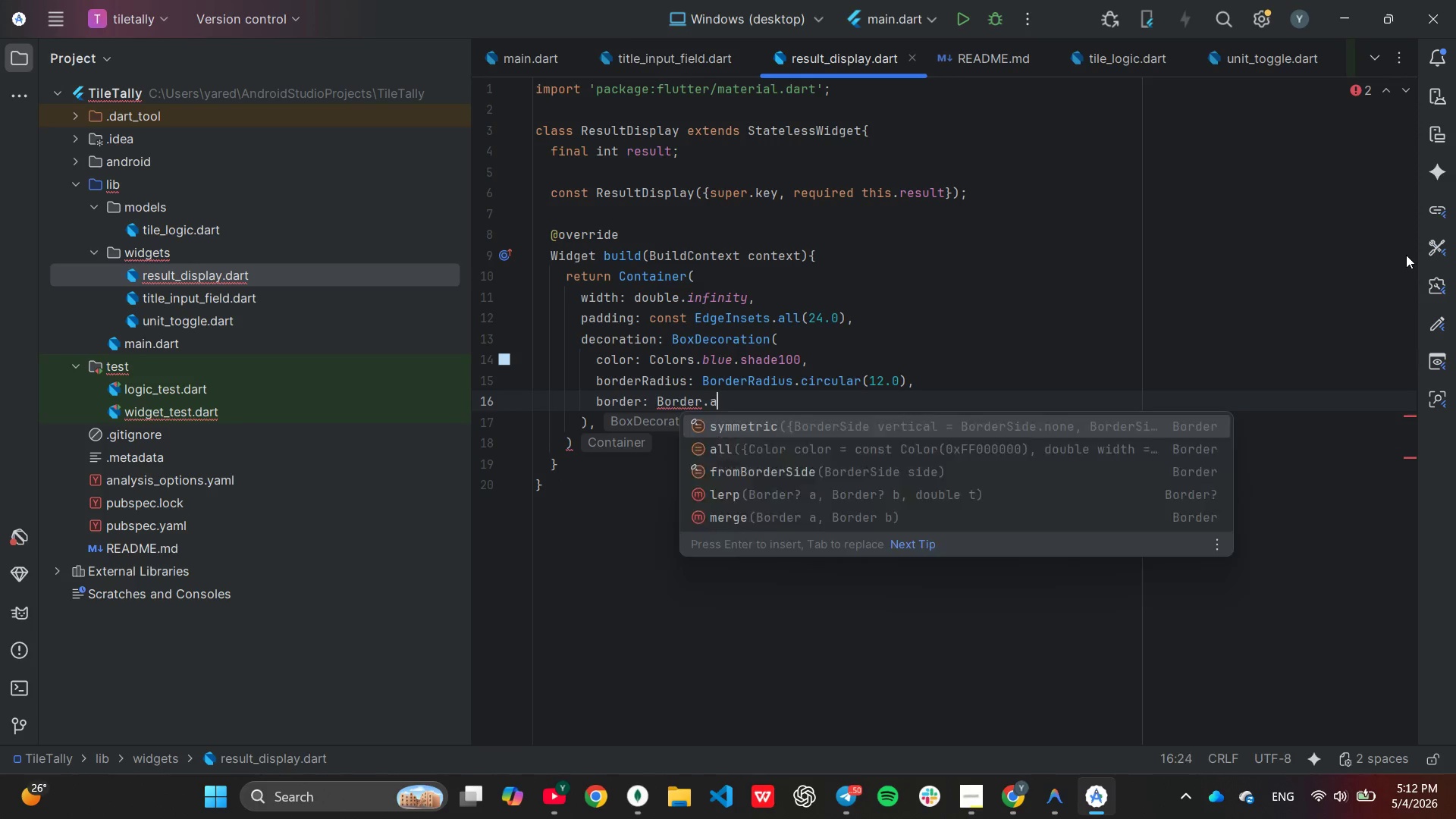 
key(A)
 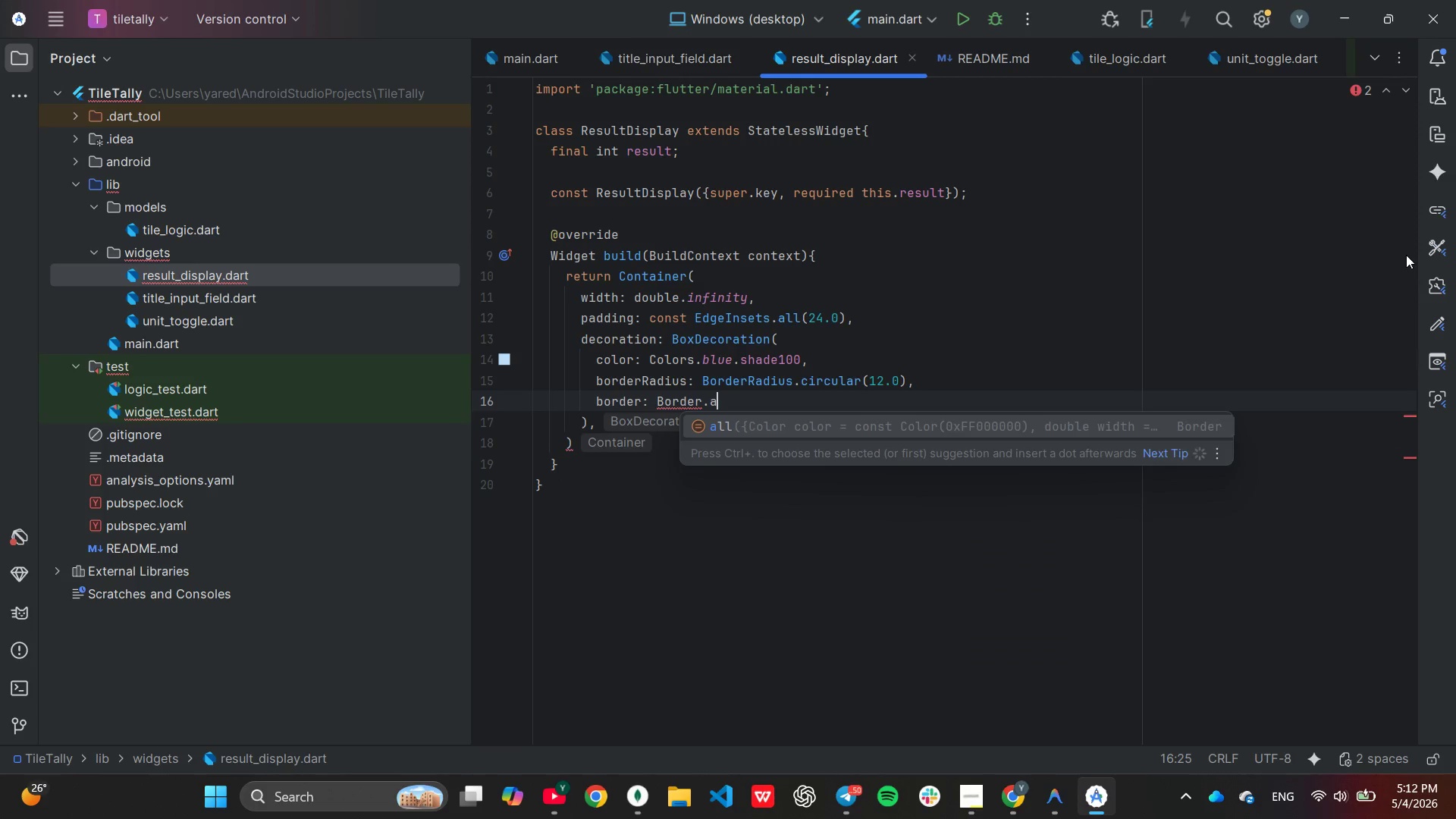 
key(Enter)
 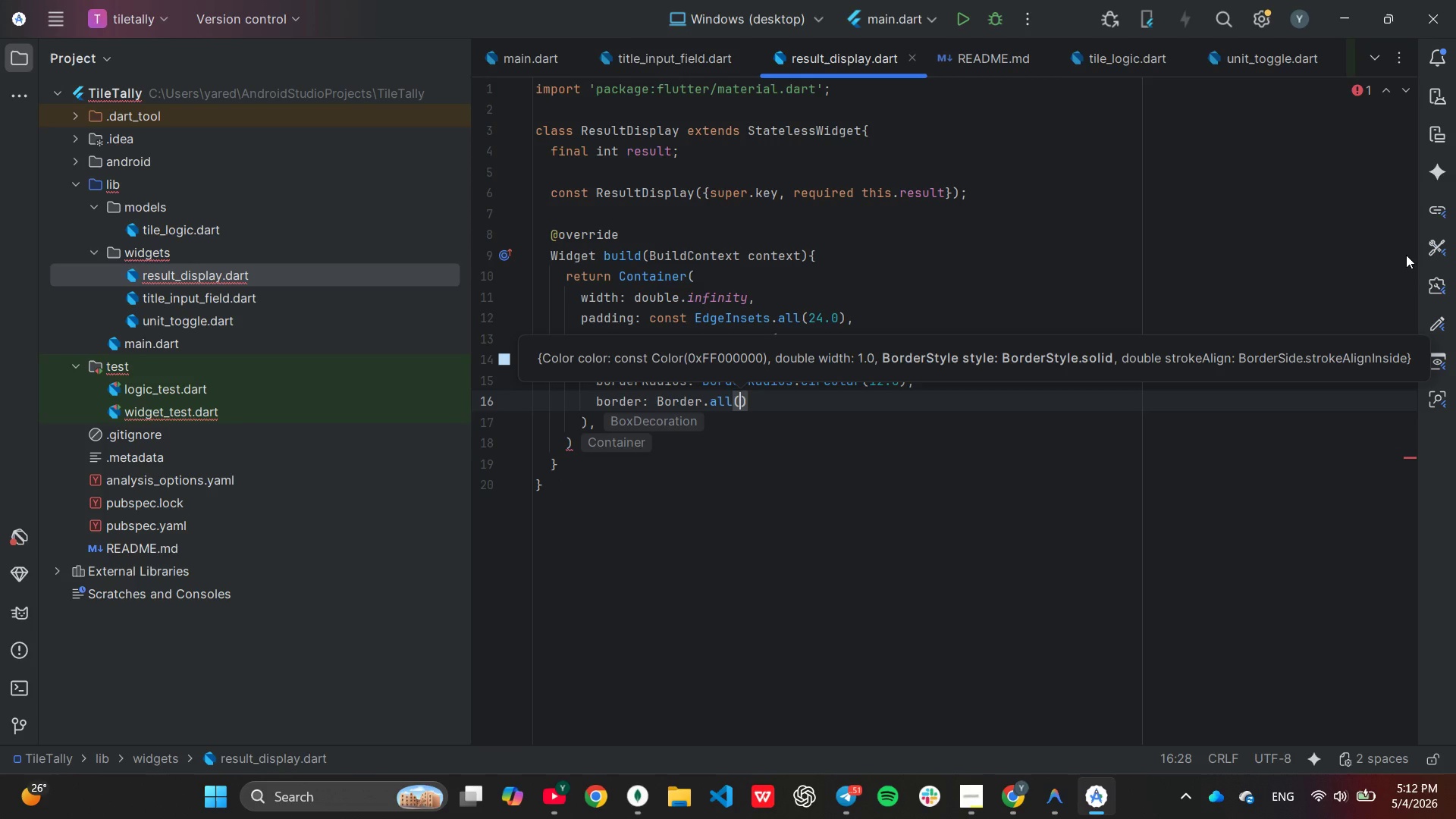 
type(co)
 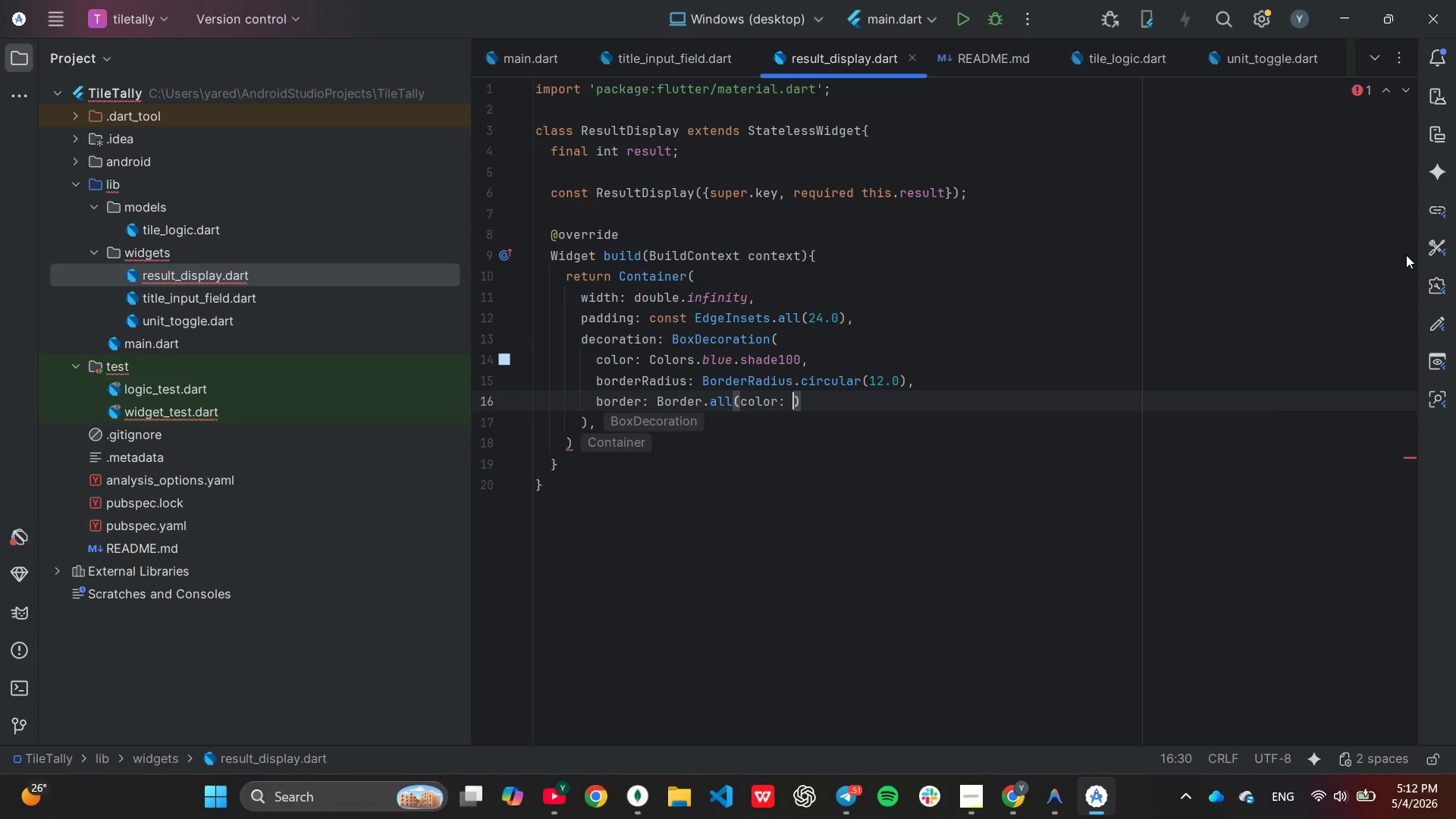 
key(Enter)
 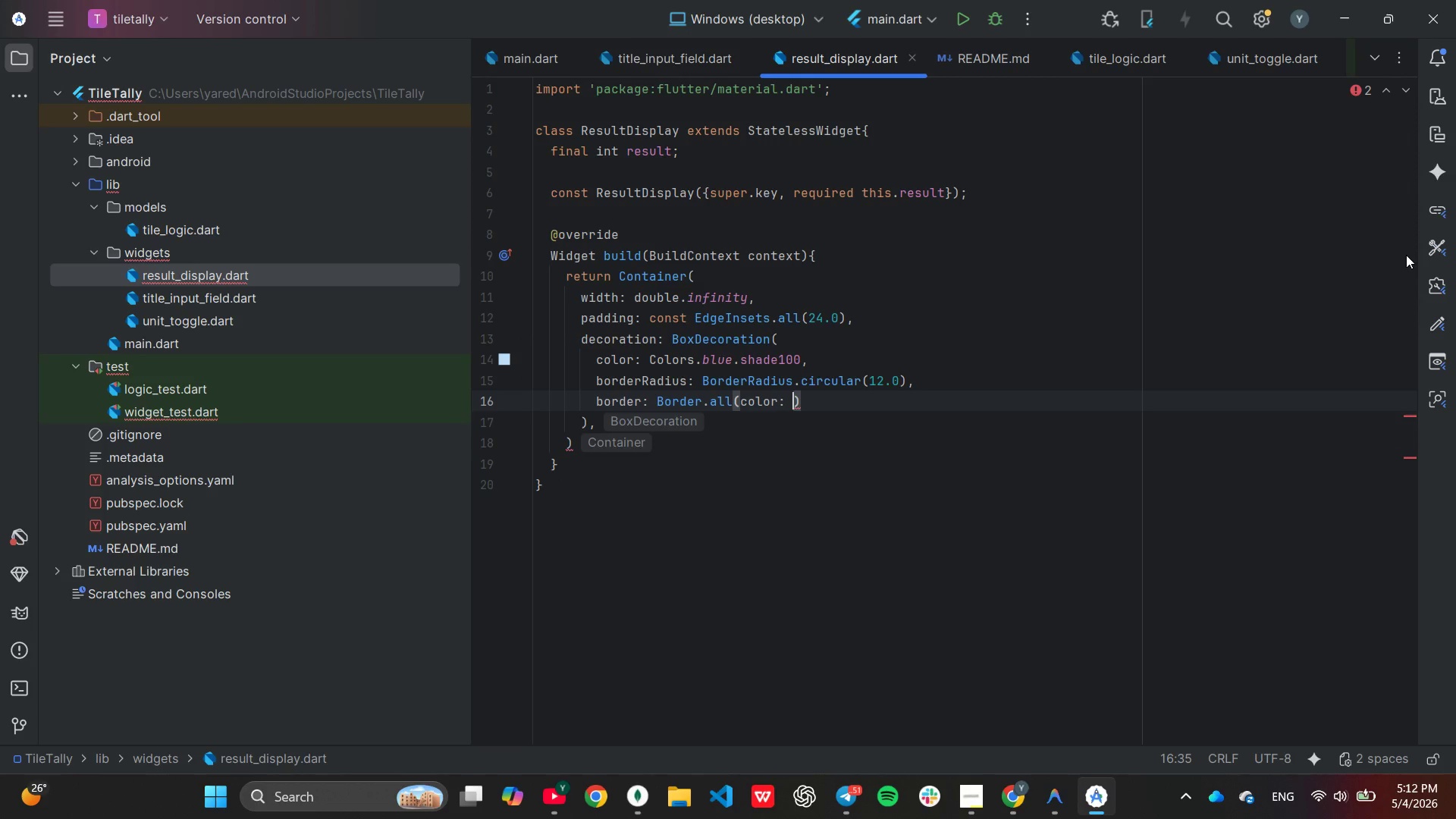 
type(Colors.b)
 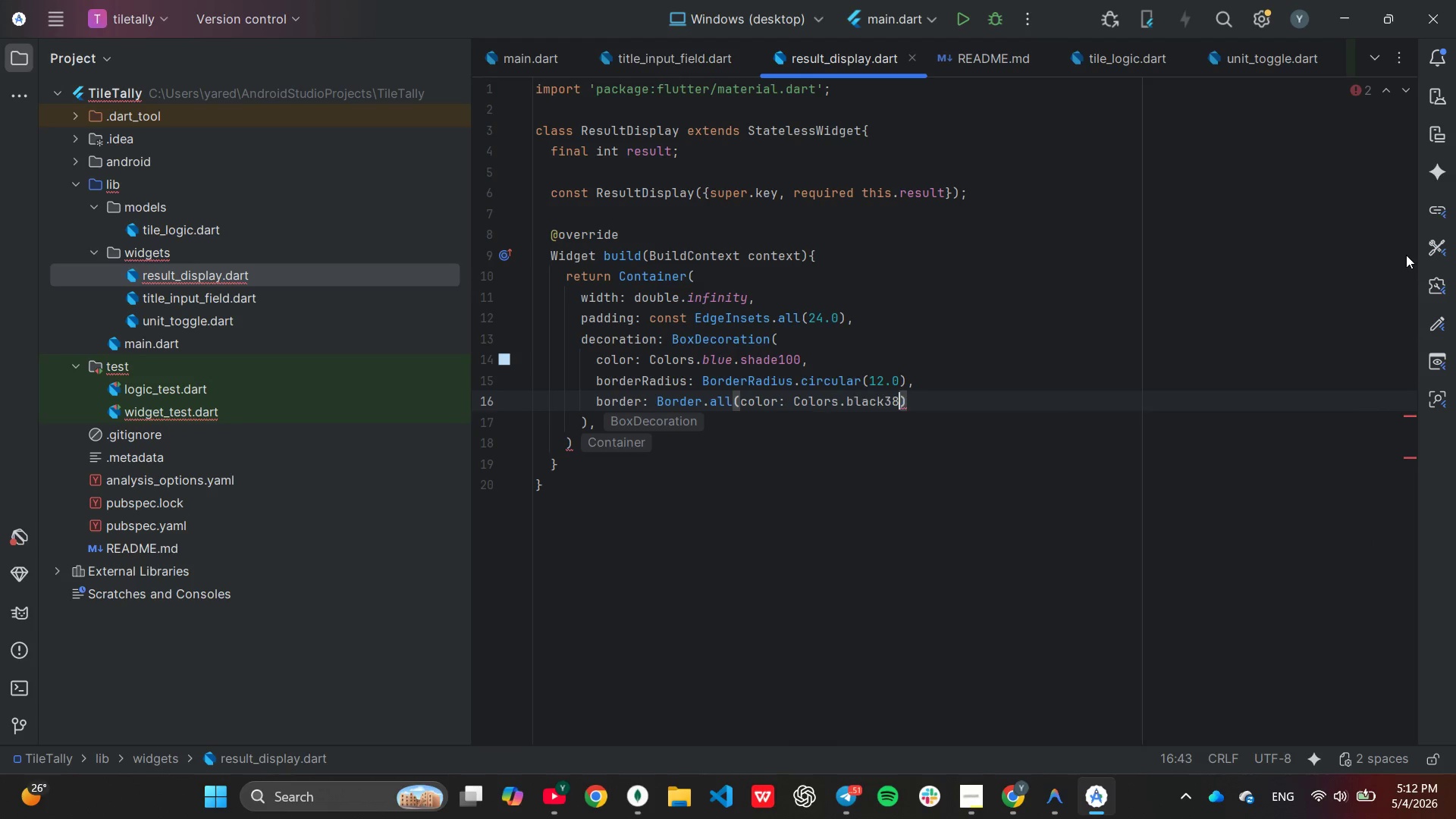 
key(Enter)
 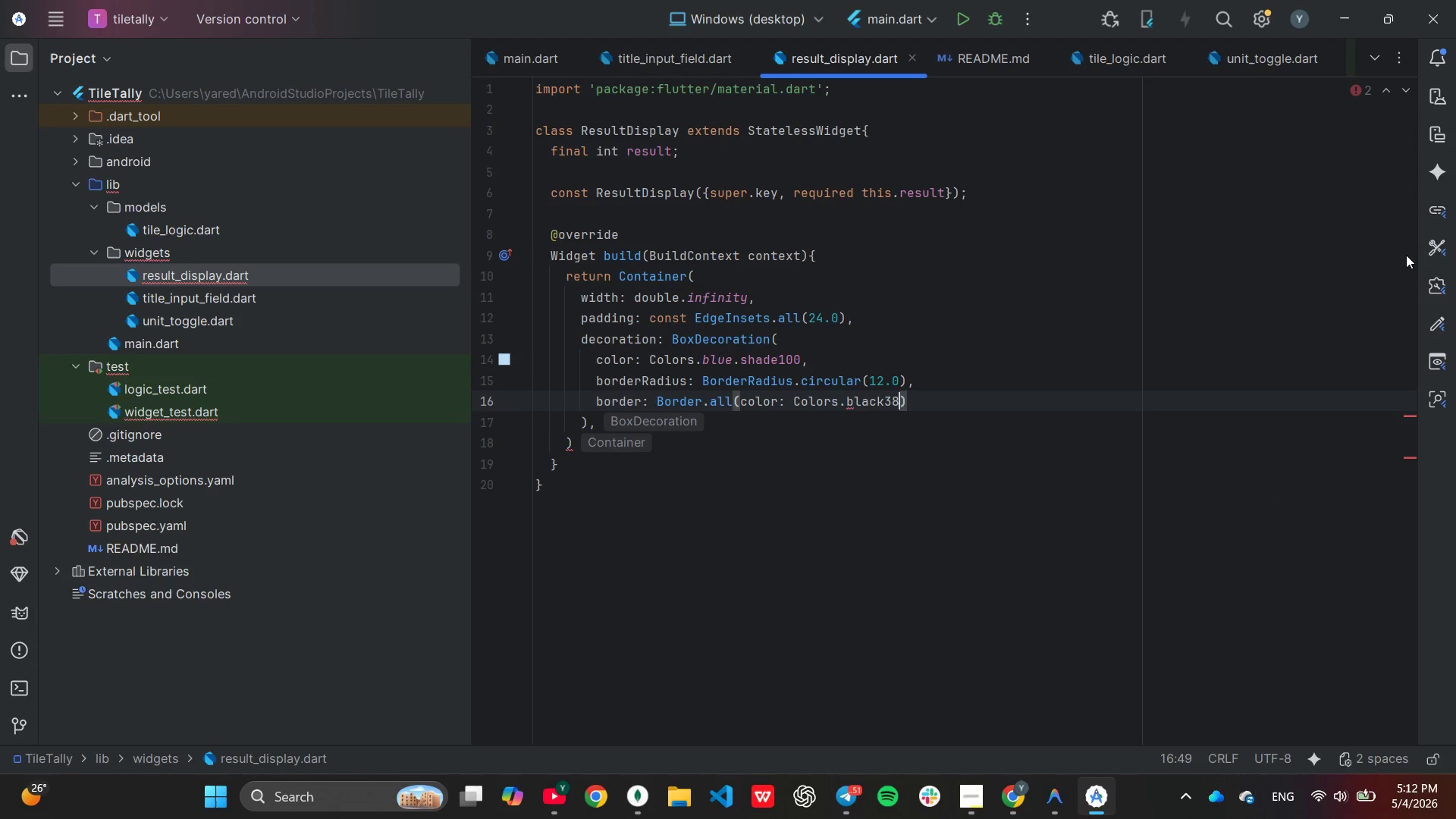 
key(Backspace)
key(Backspace)
key(Backspace)
key(Backspace)
key(Backspace)
type(ue)
 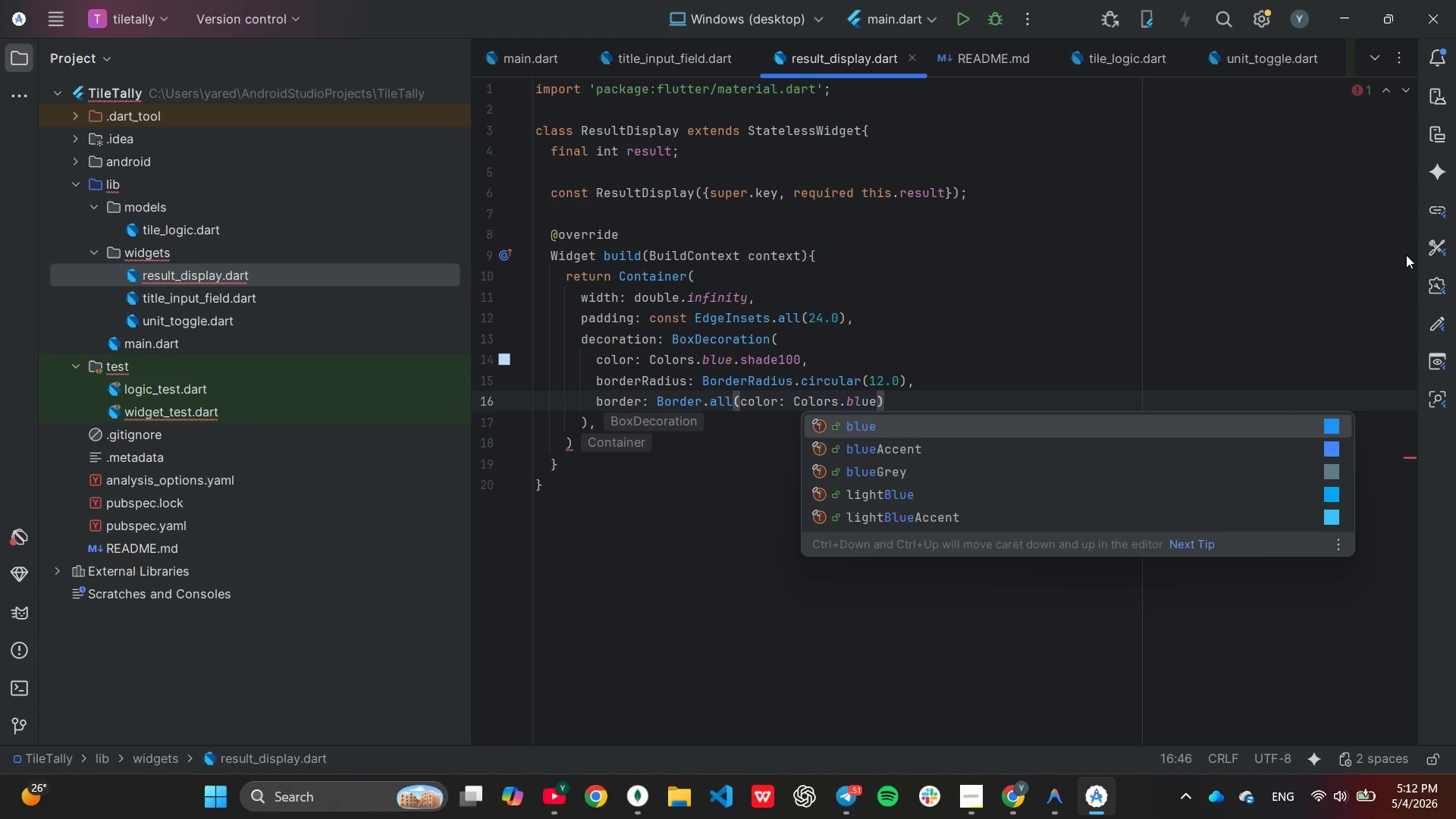 
key(Enter)
 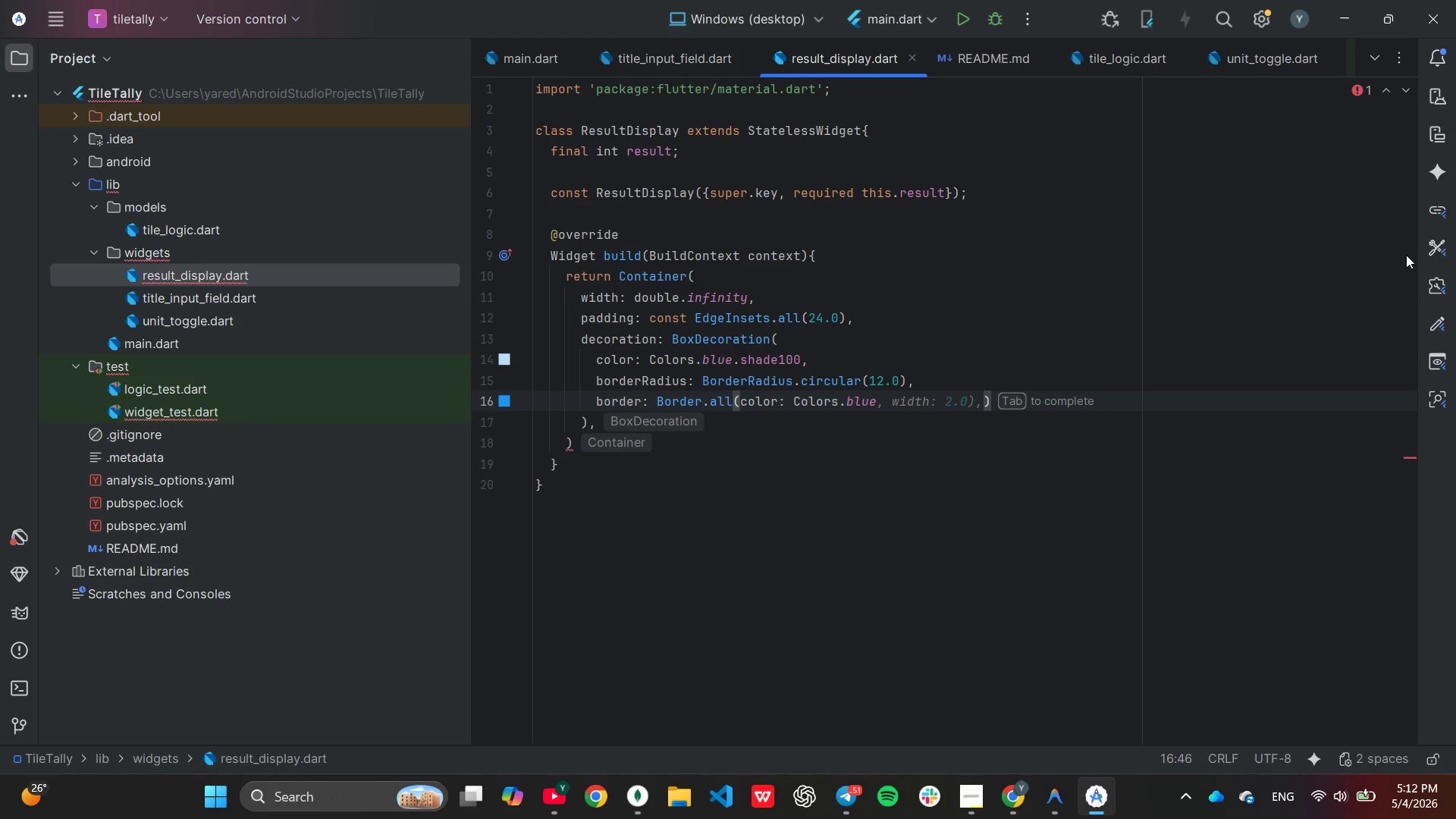 
key(Period)
 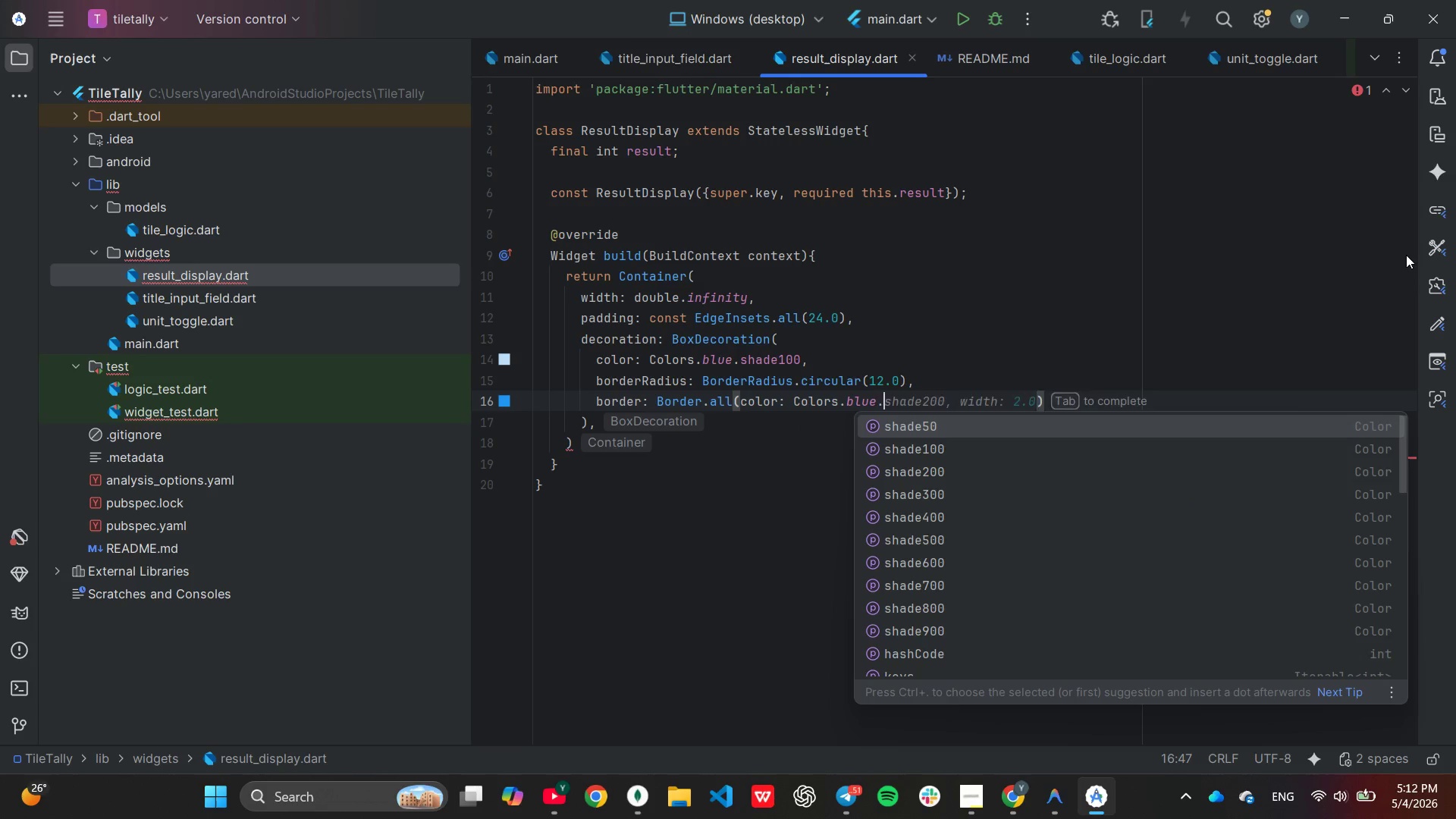 
key(E)
 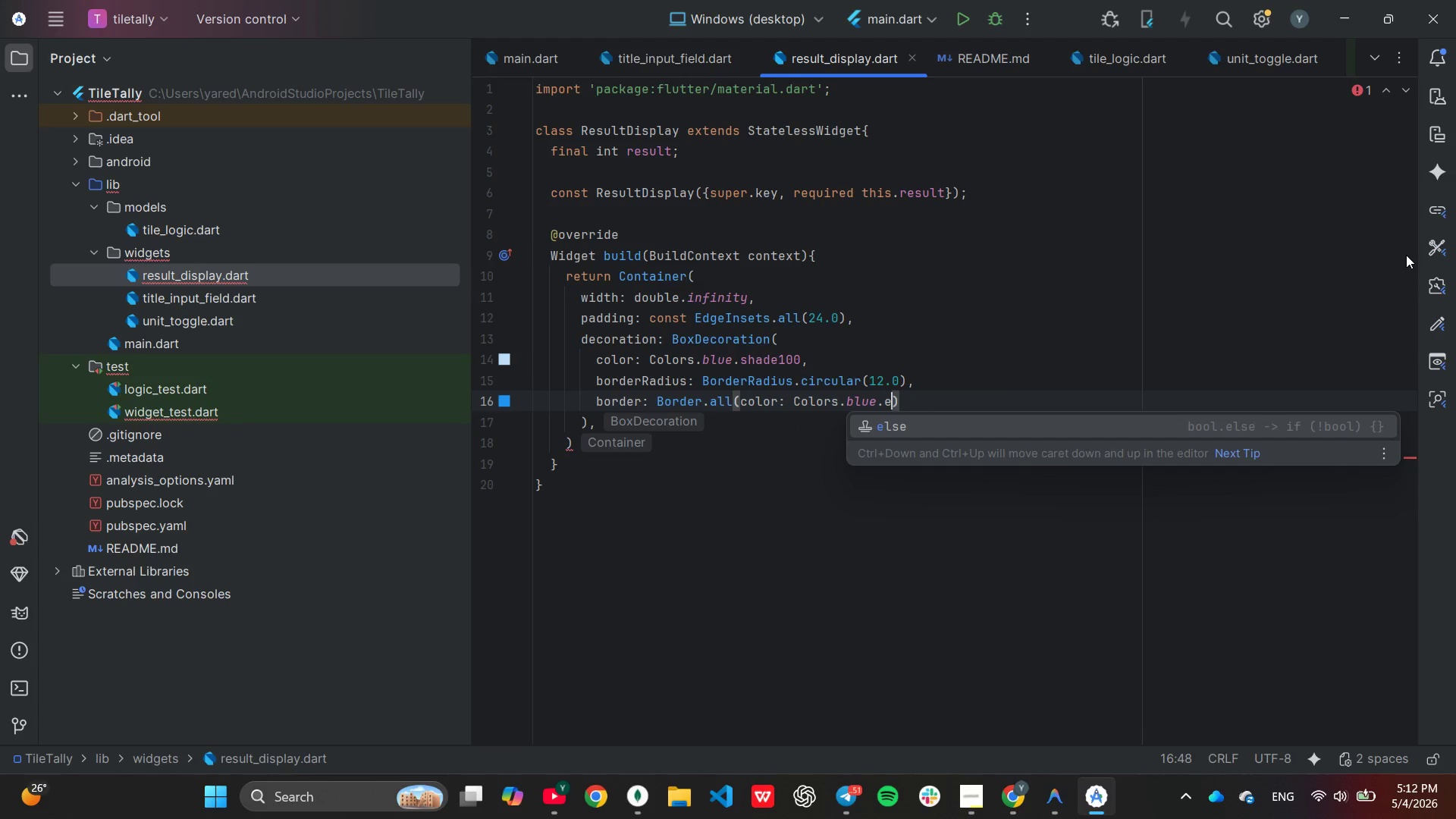 
key(Backspace)
 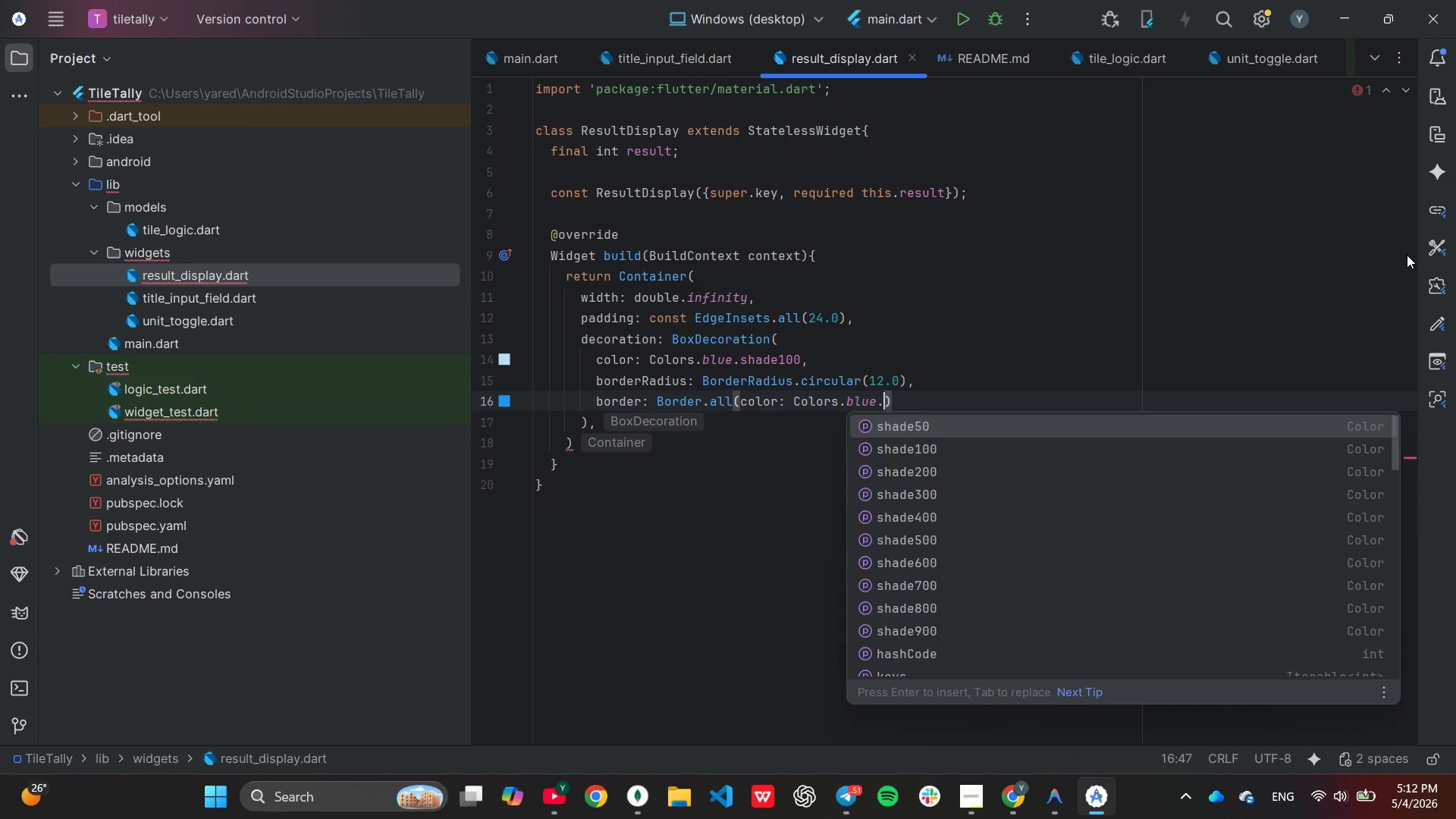 
key(W)
 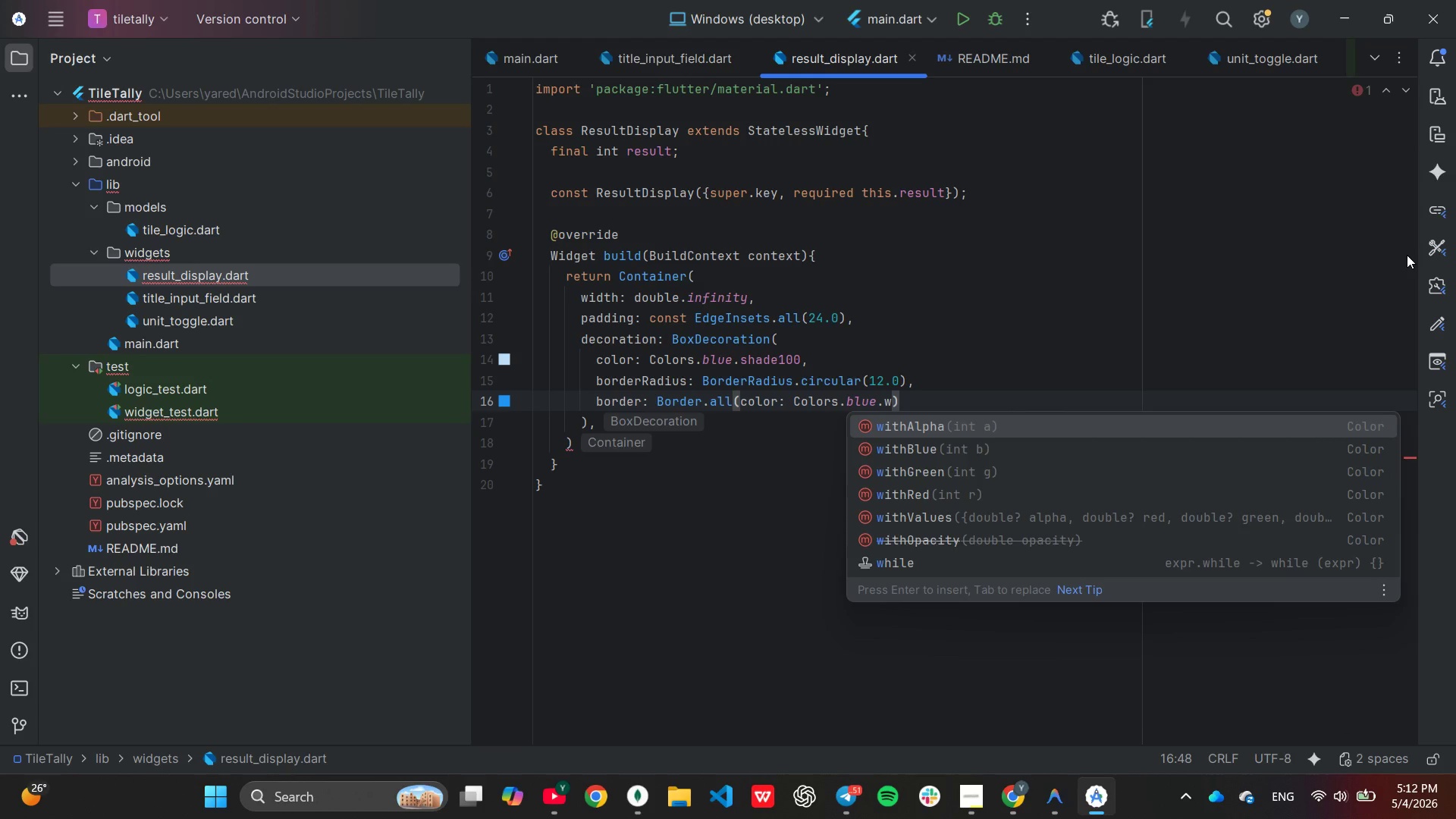 
key(ArrowDown)
 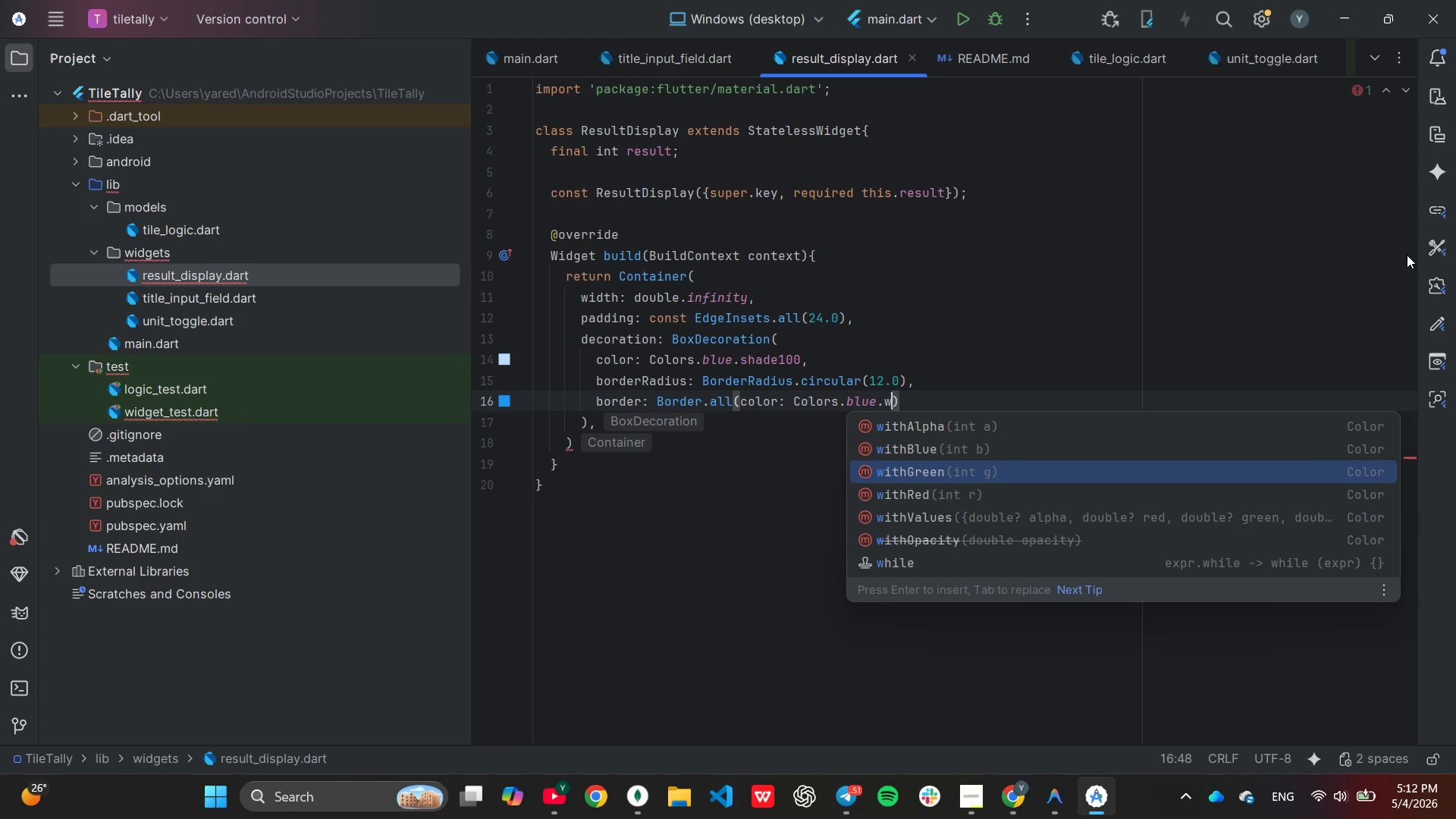 
key(ArrowDown)
 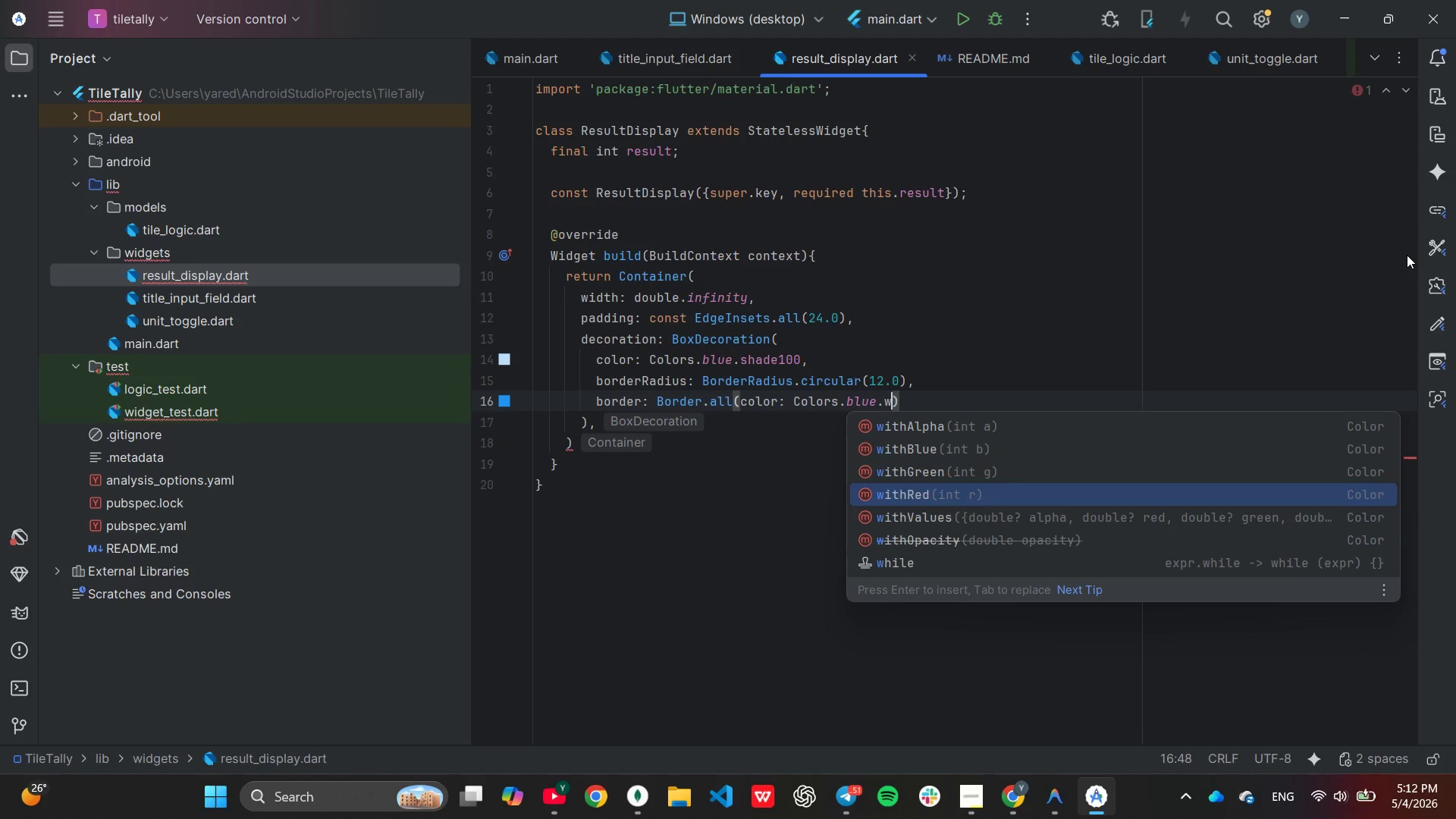 
key(ArrowDown)
 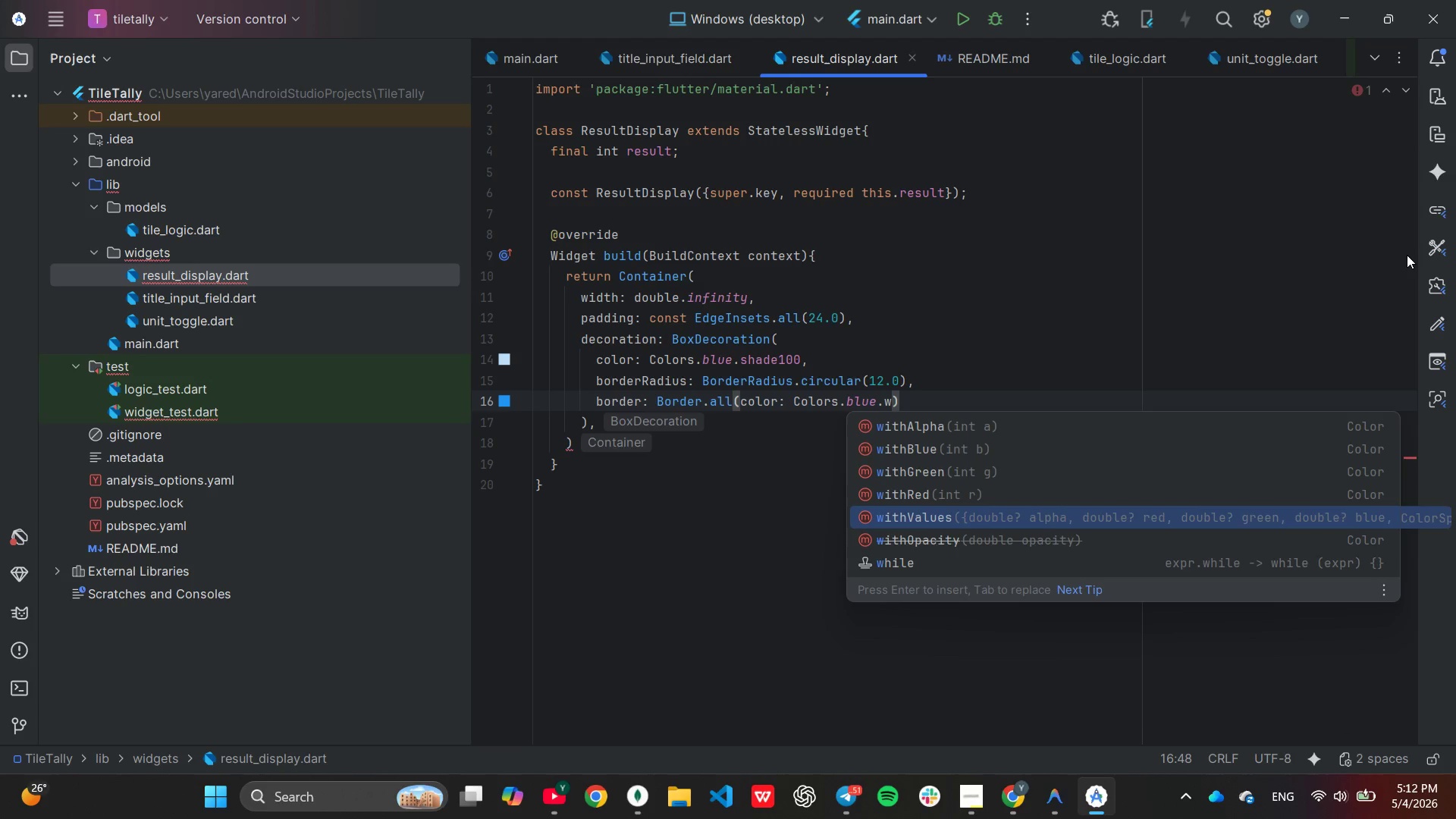 
key(ArrowDown)
 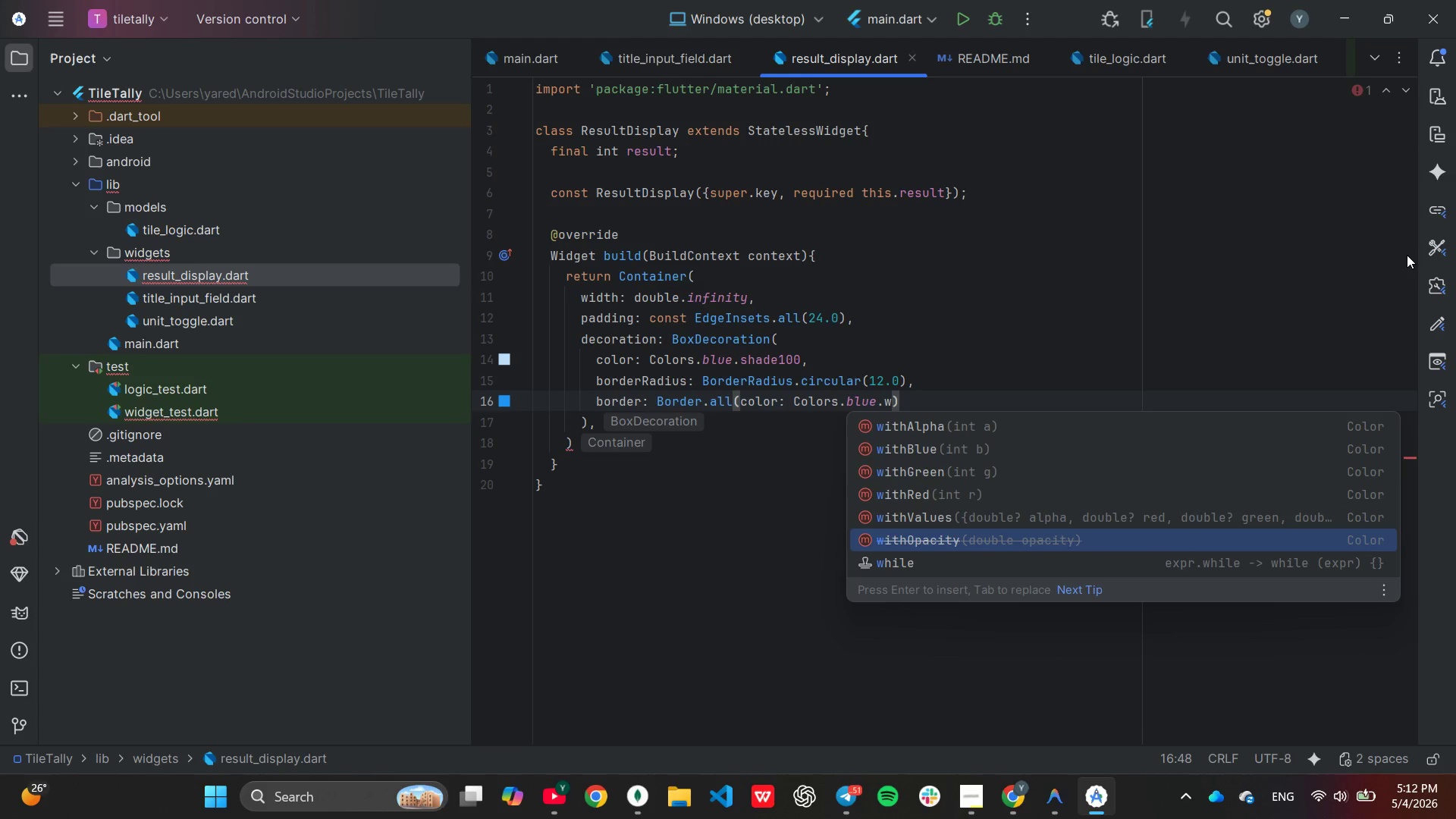 
key(ArrowDown)
 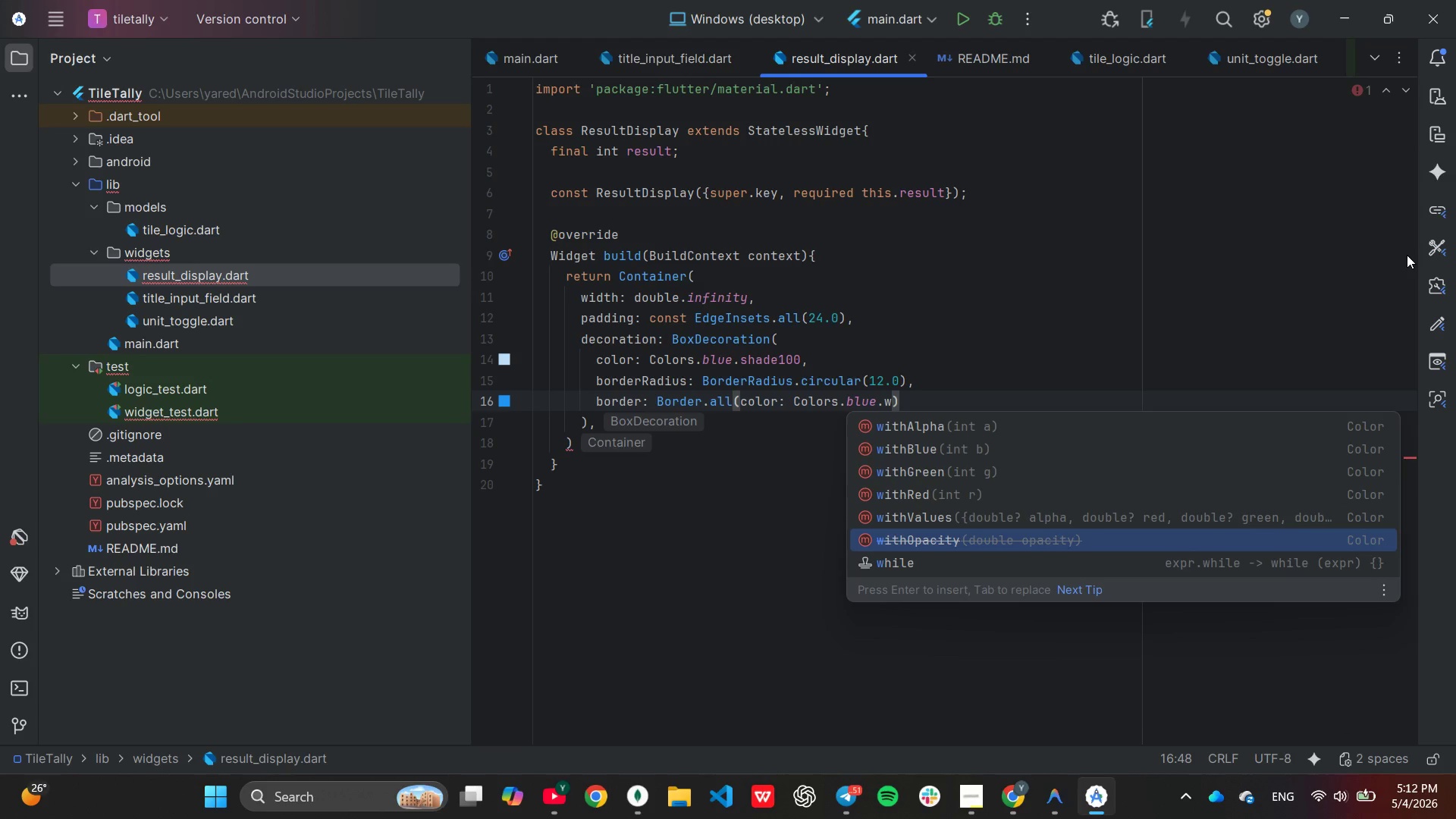 
key(Enter)
 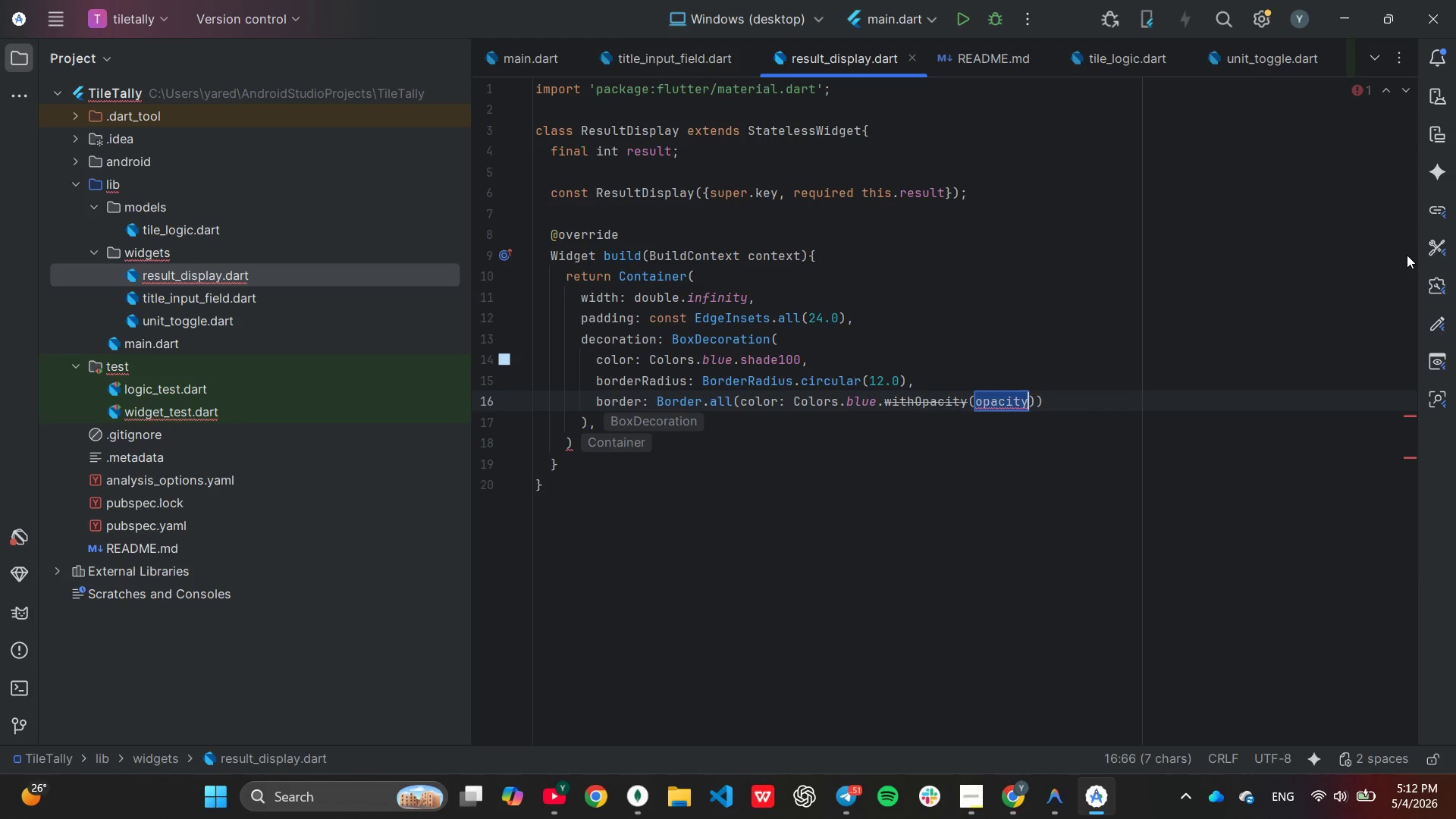 
key(0)
 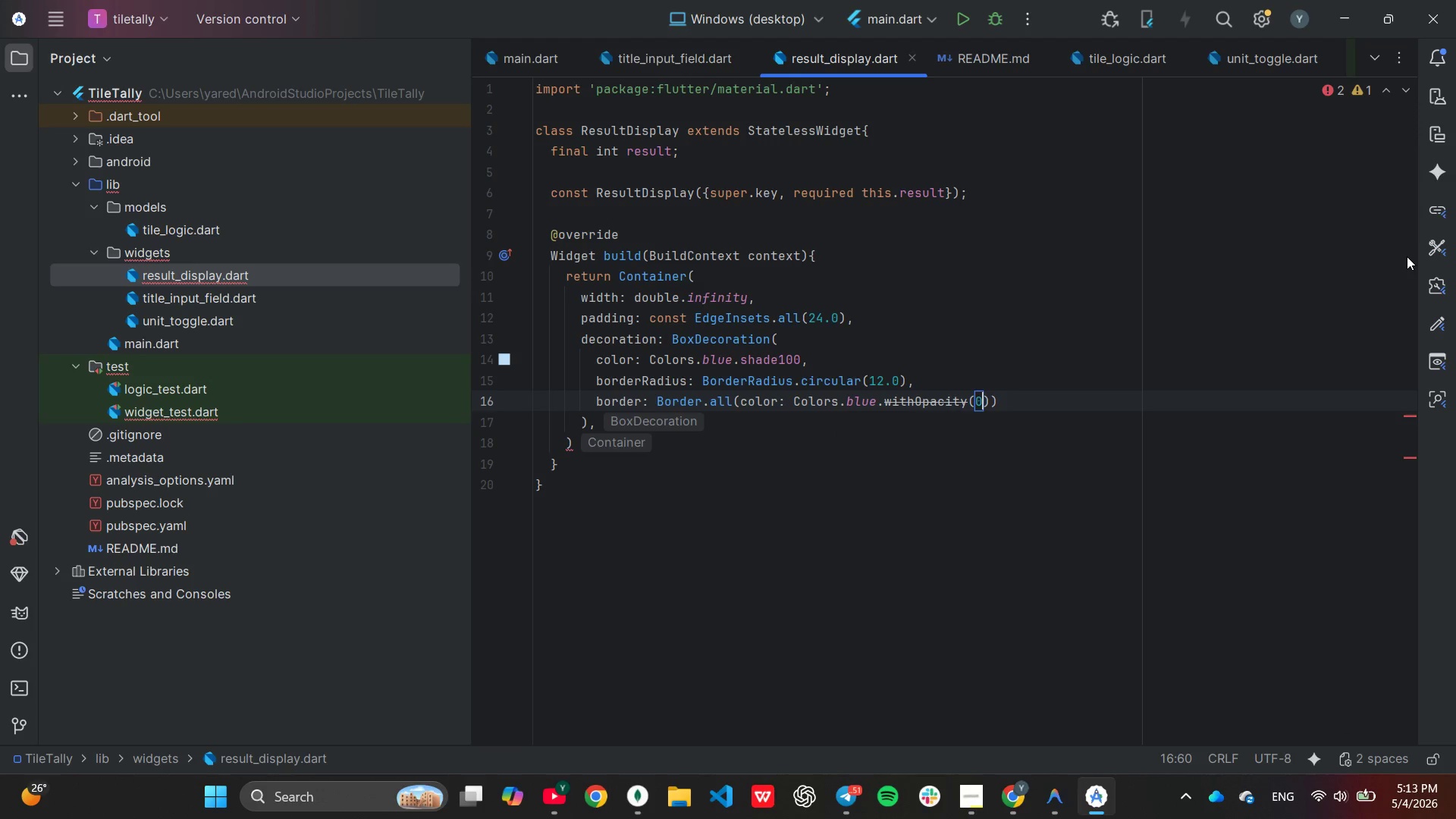 
key(Period)
 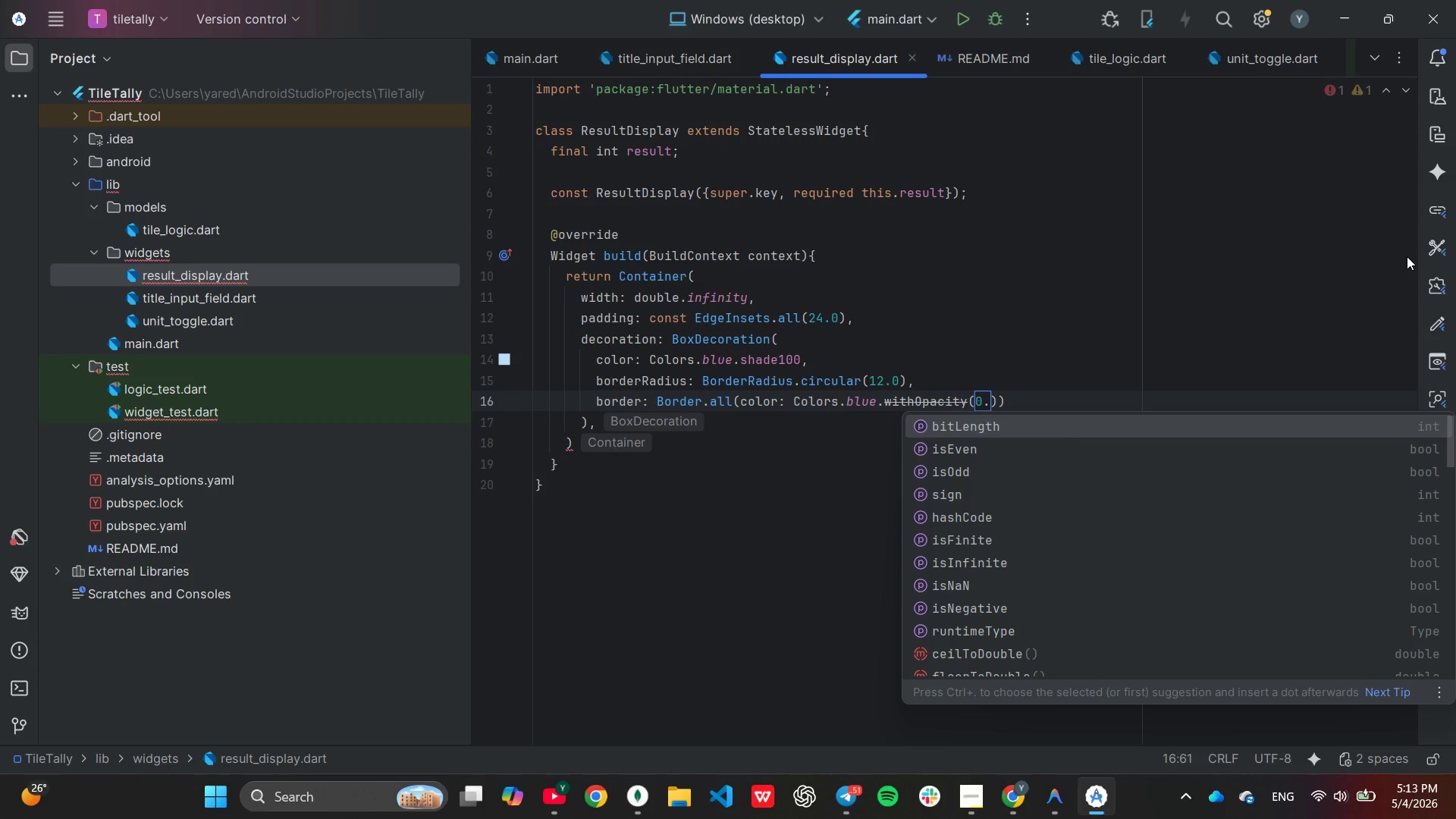 
key(3)
 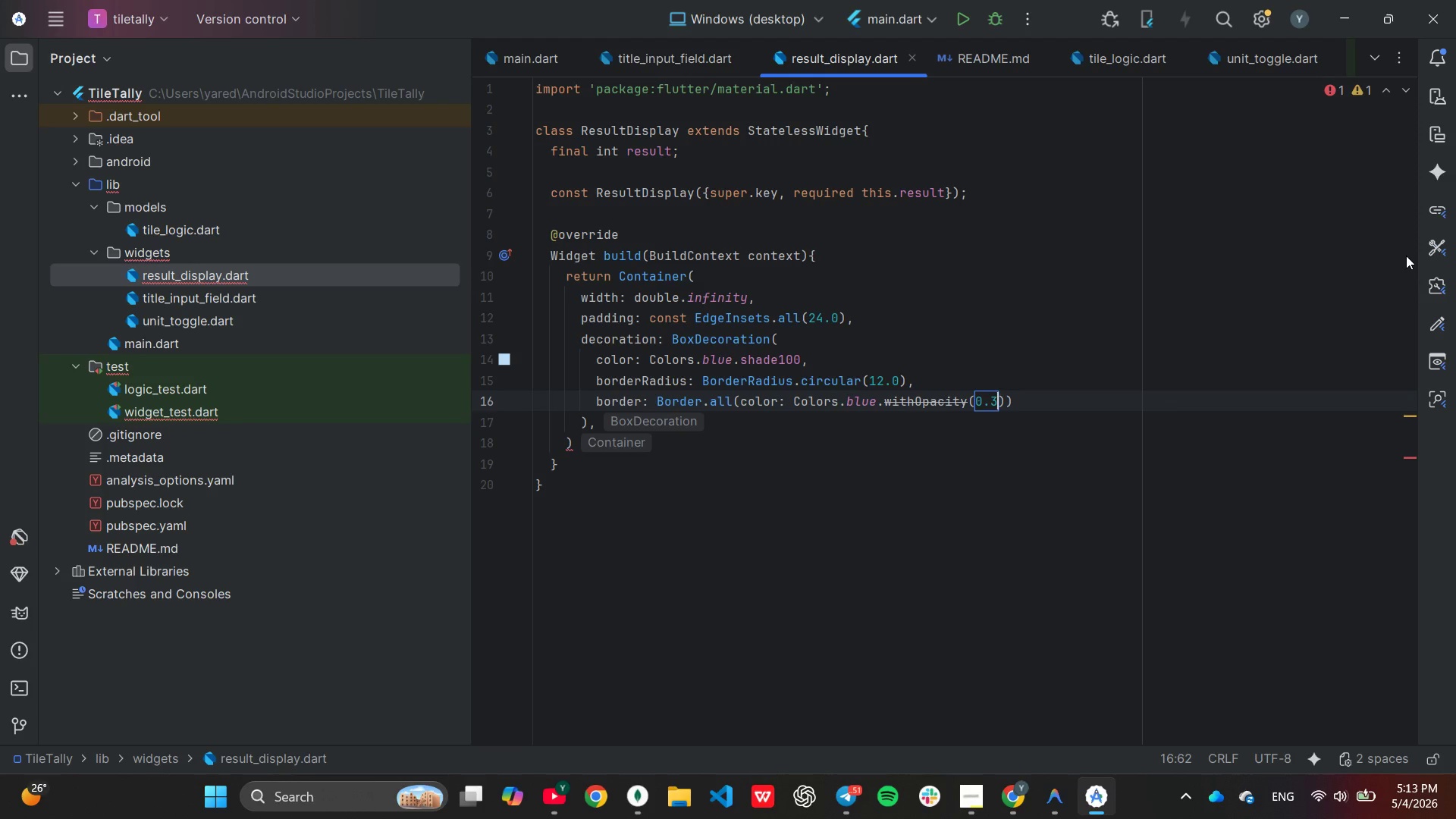 
wait(12.28)
 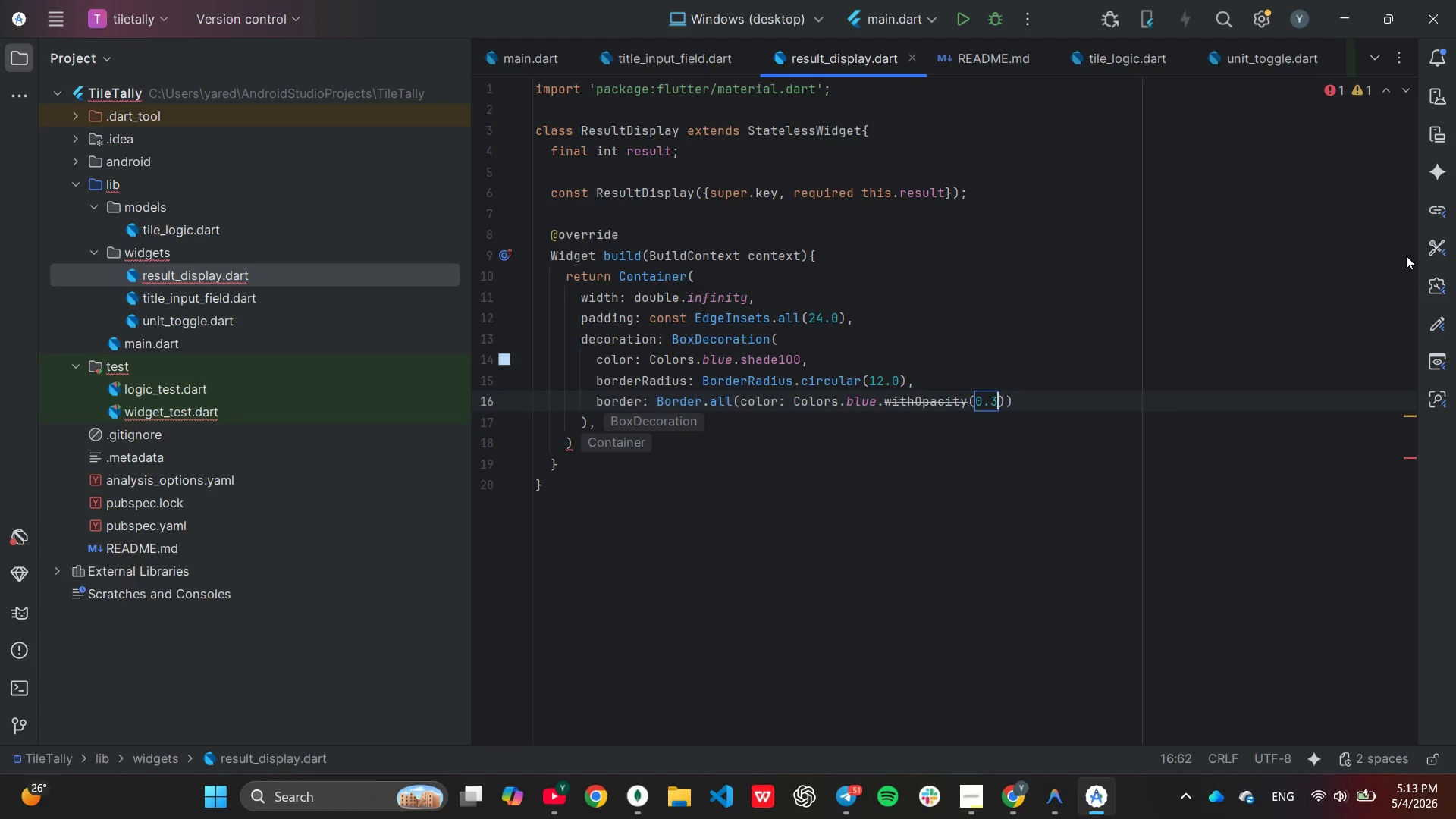 
key(ArrowDown)
 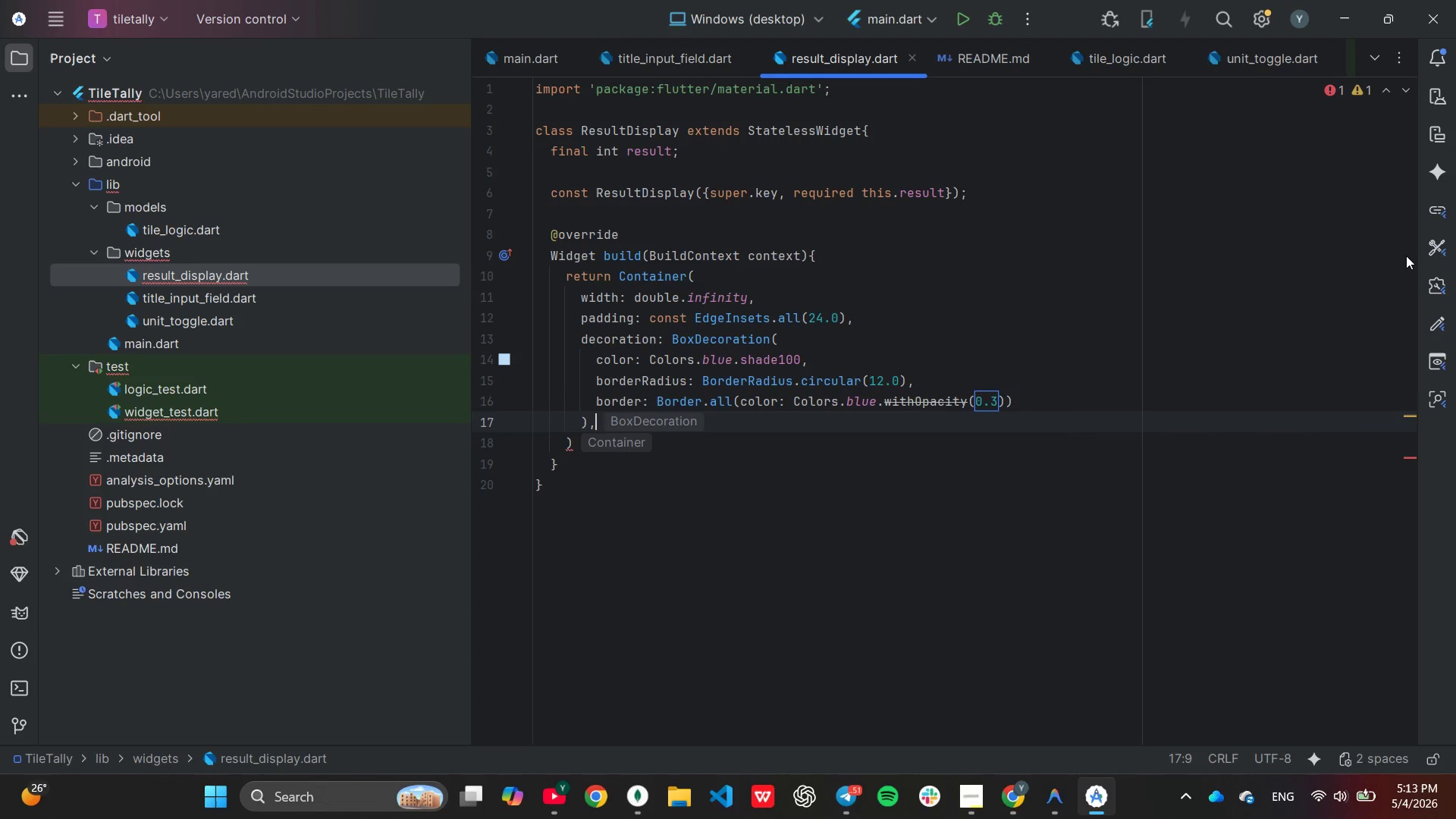 
key(Enter)
 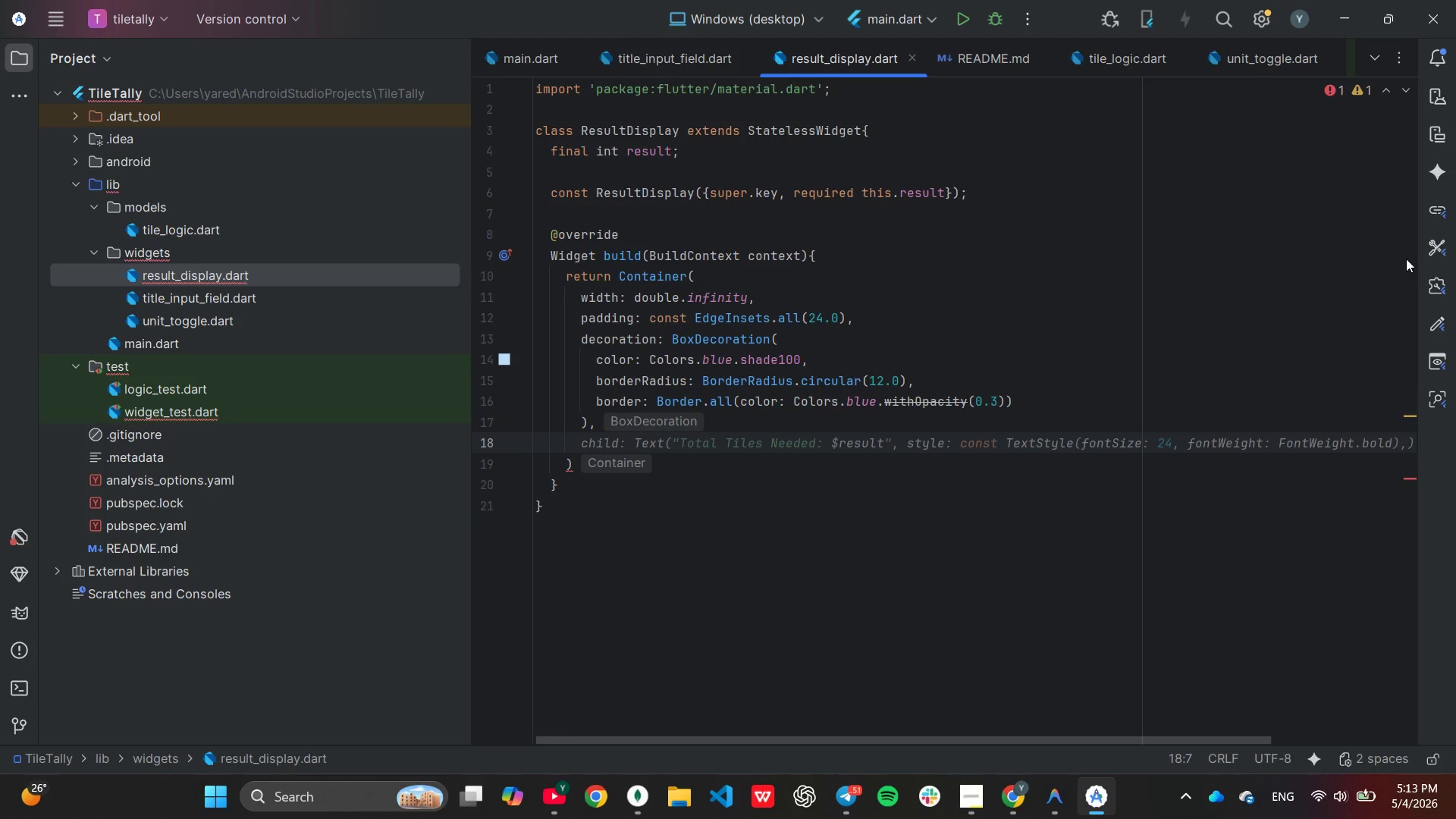 
type(child)
 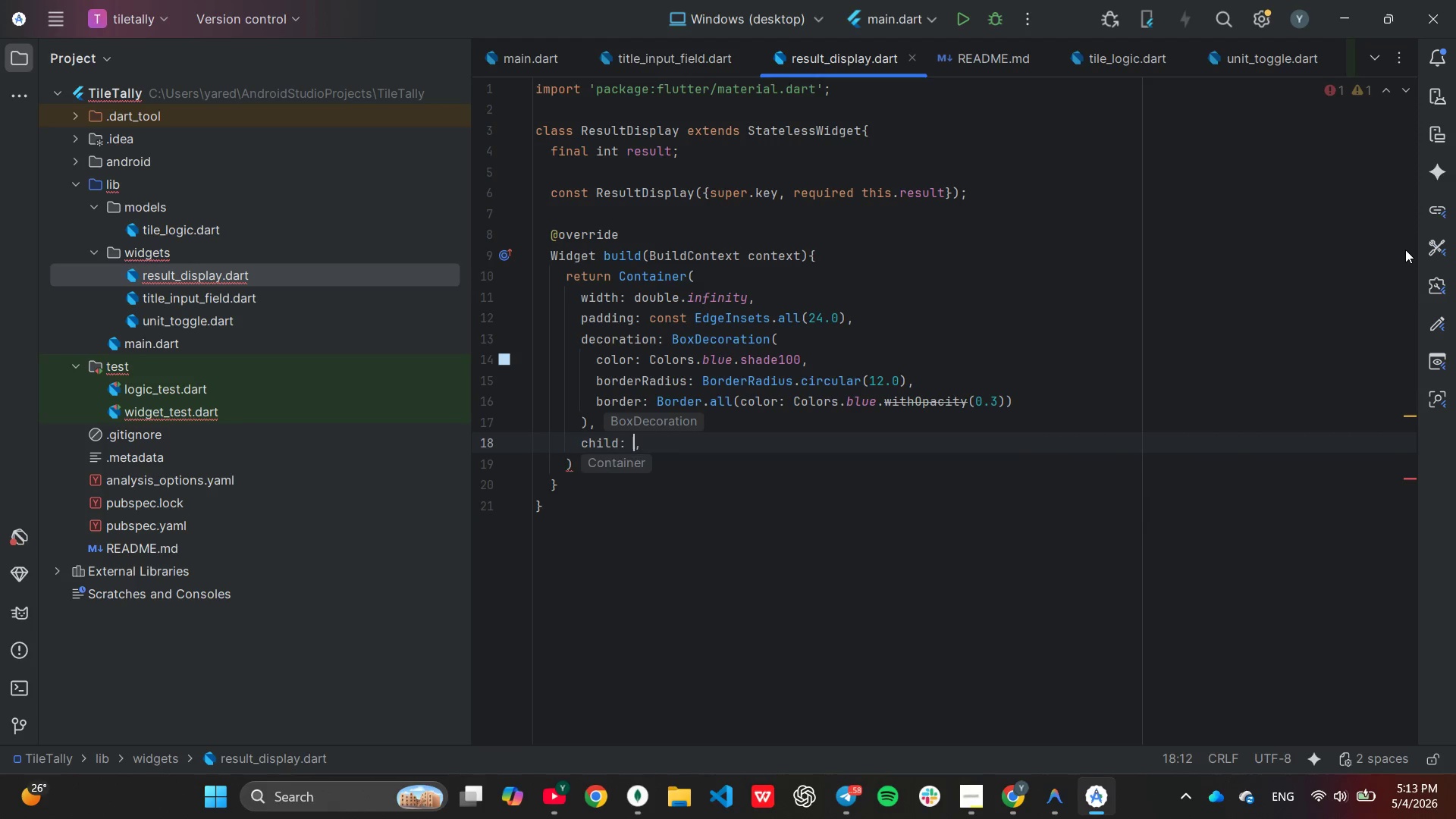 
key(Enter)
 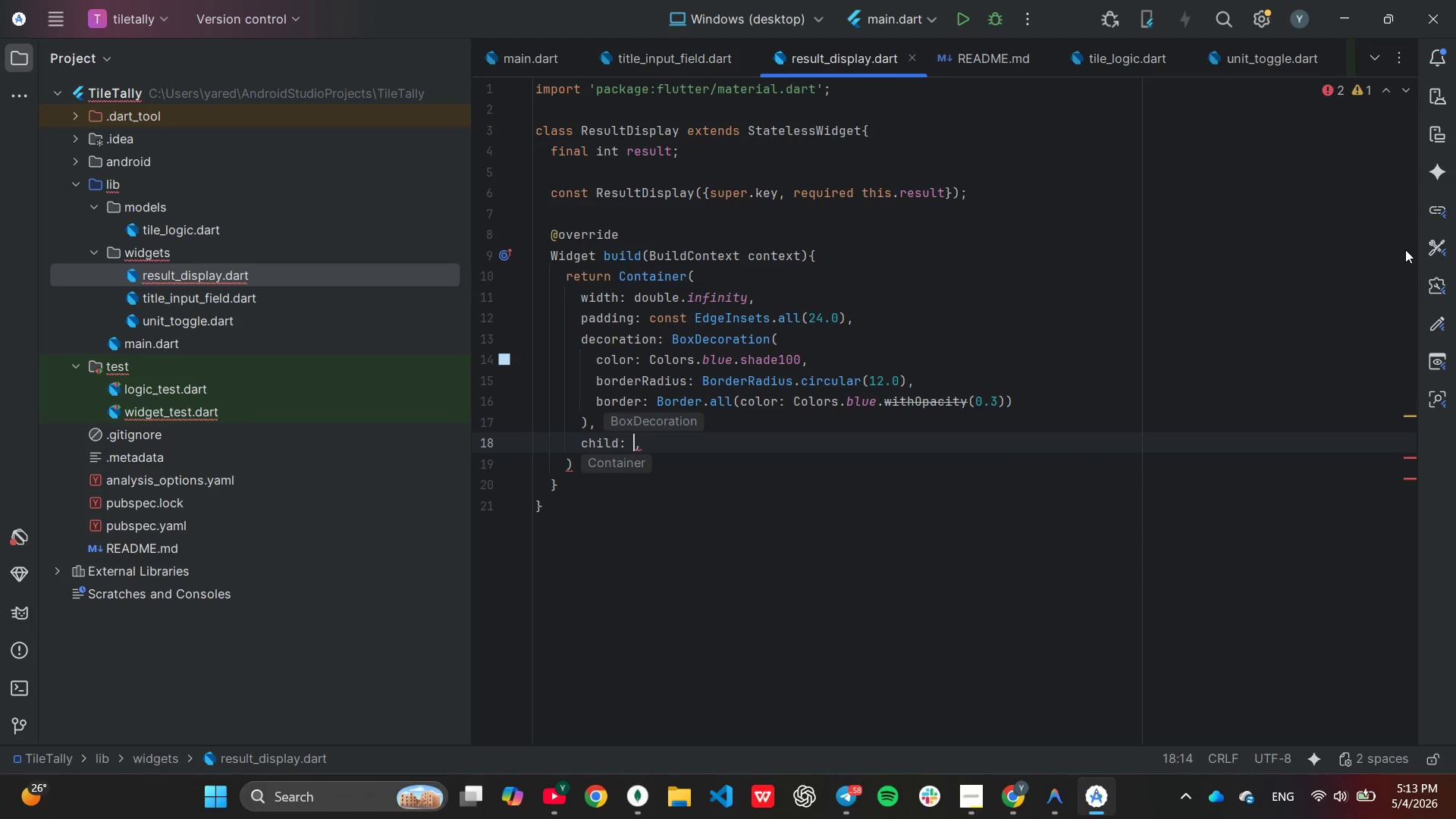 
type(Column)
 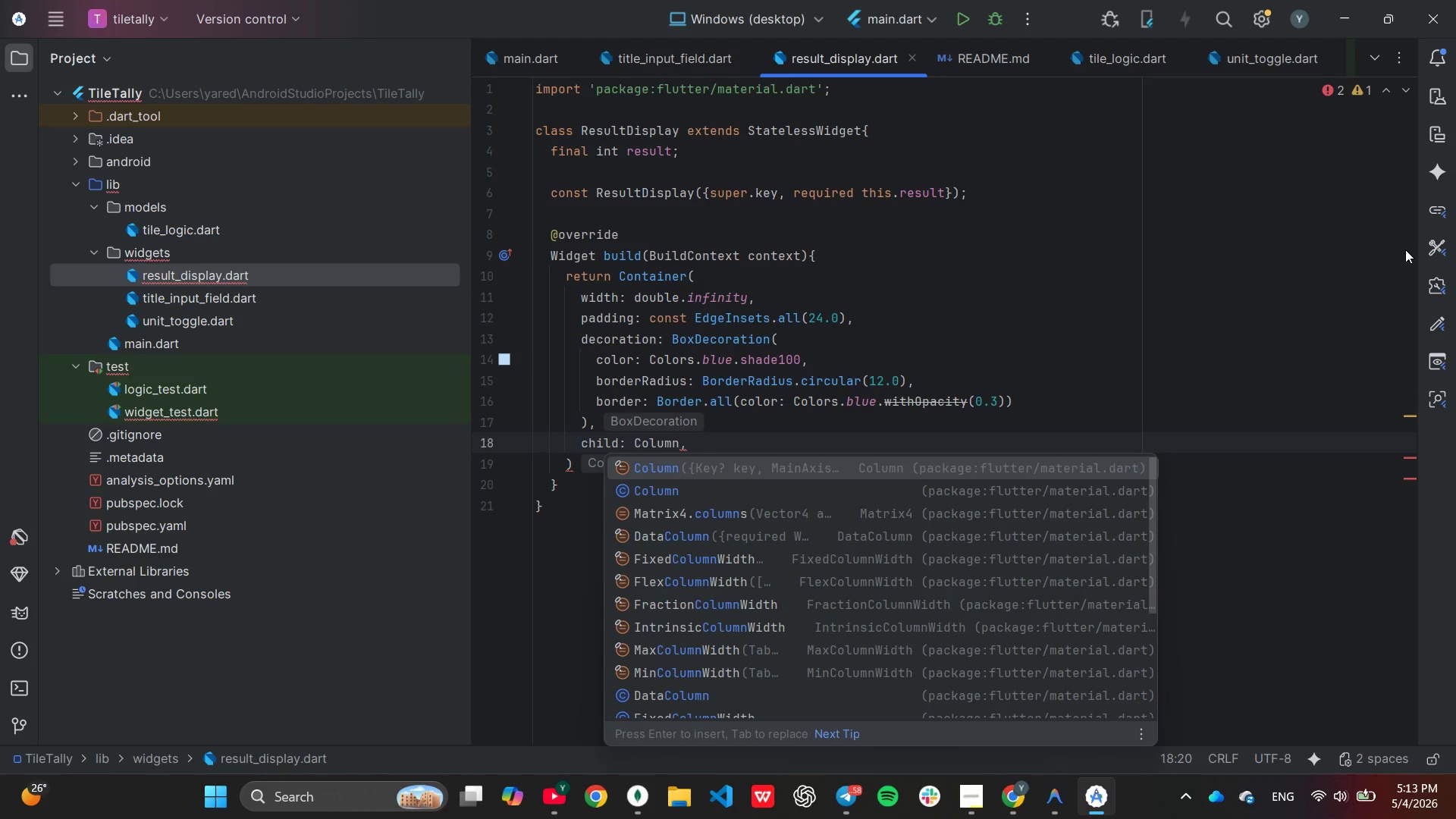 
key(Enter)
 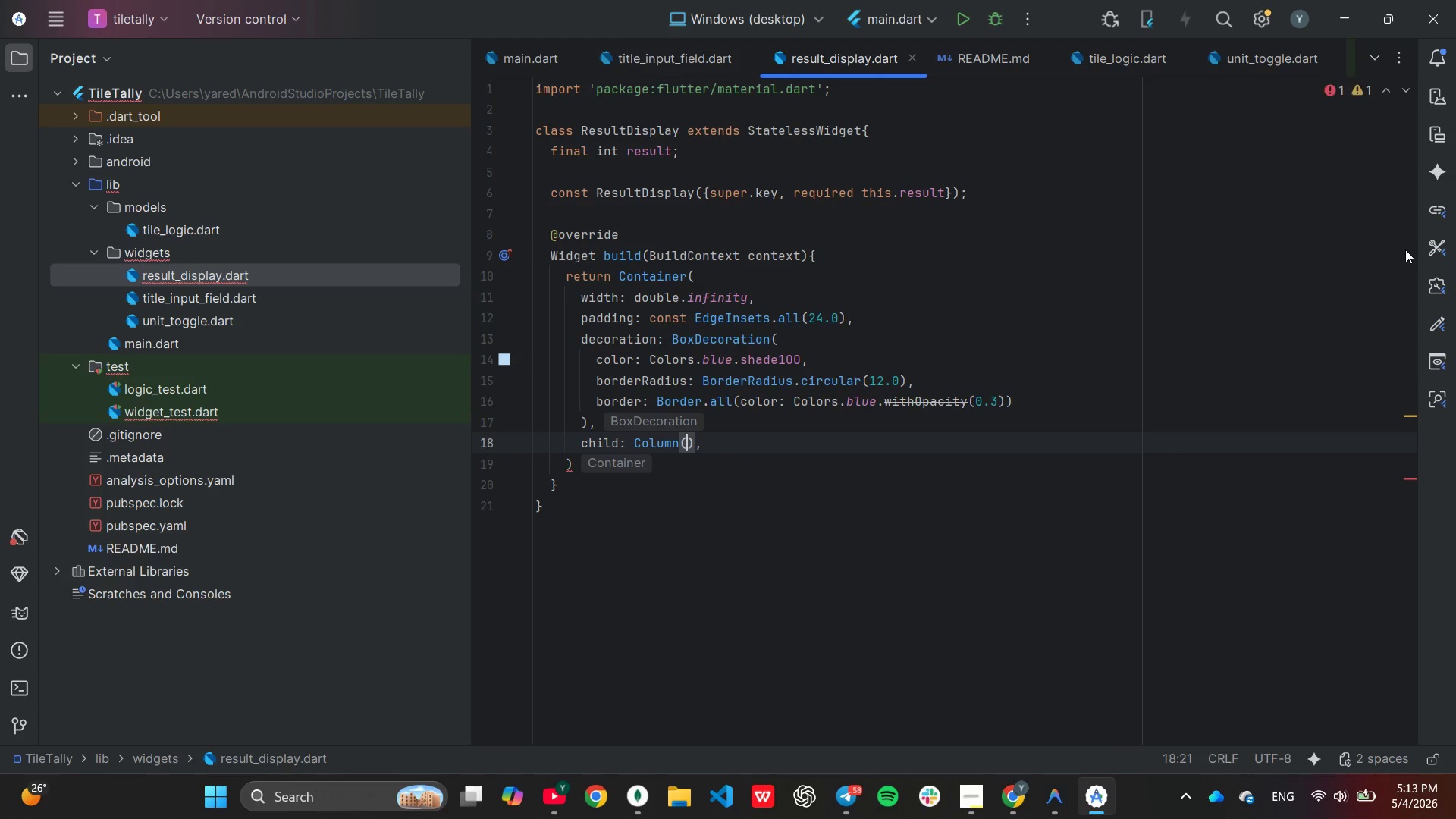 
key(Enter)
 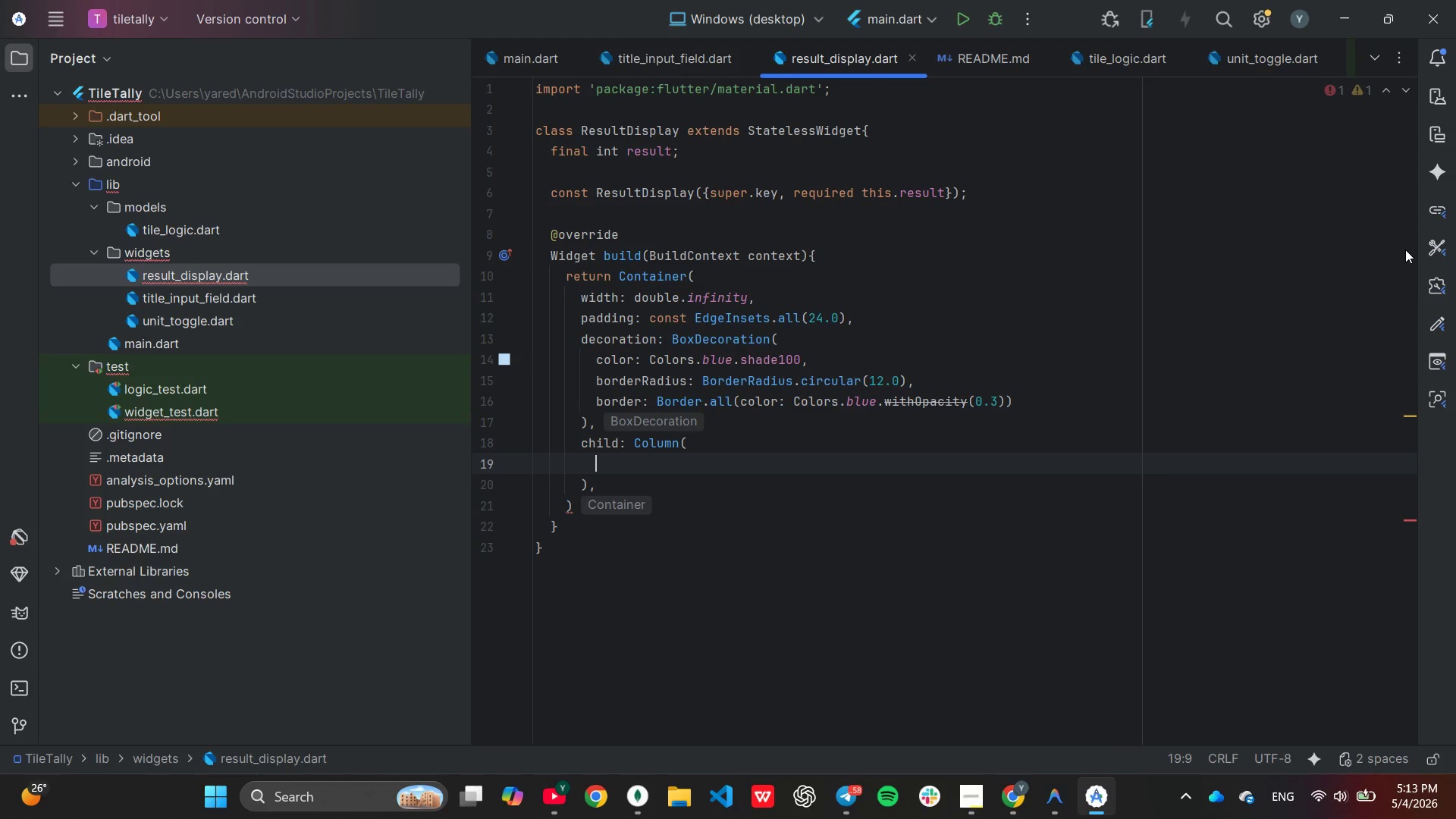 
type(ch)
 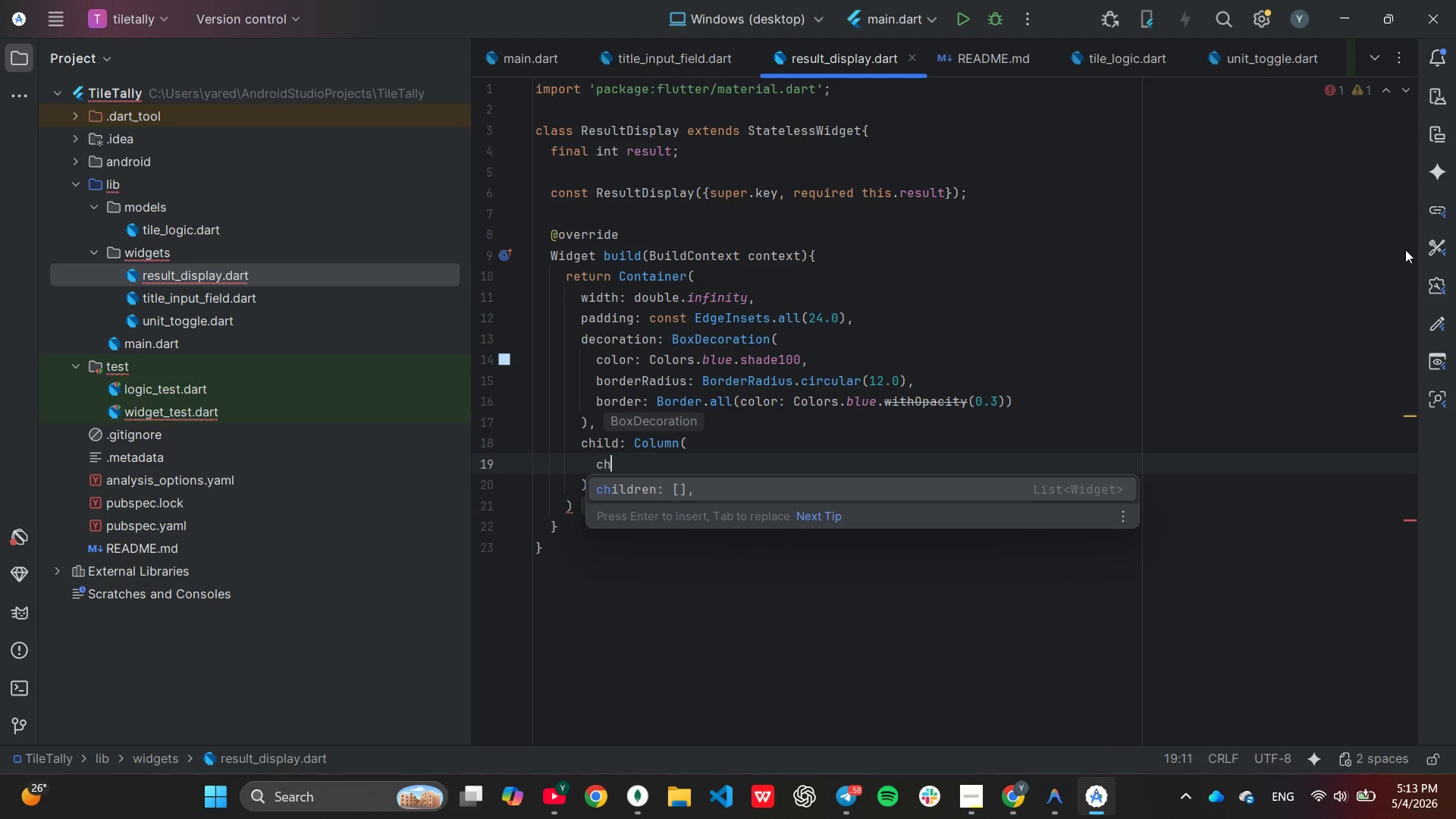 
key(Enter)
 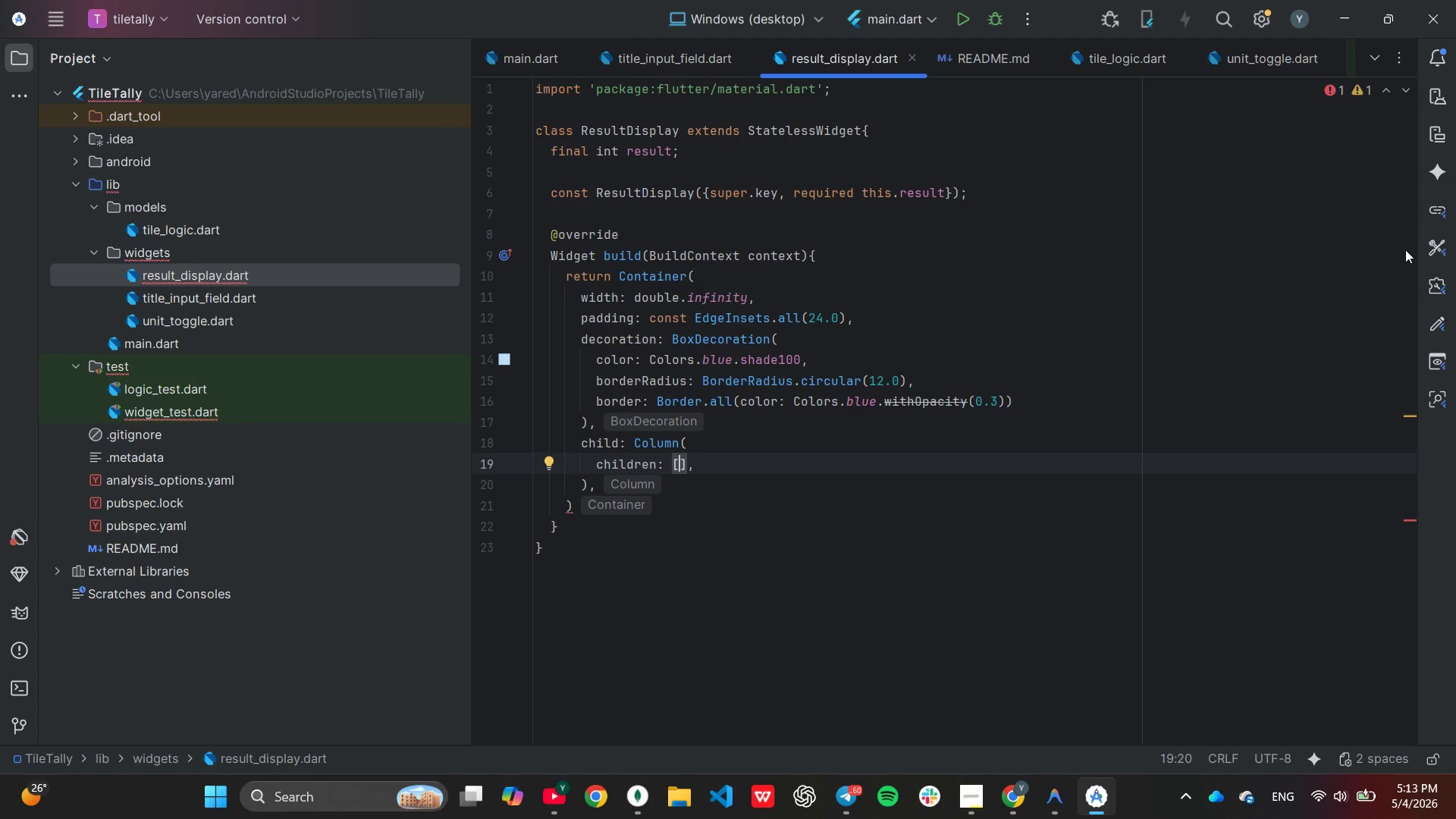 
key(Enter)
 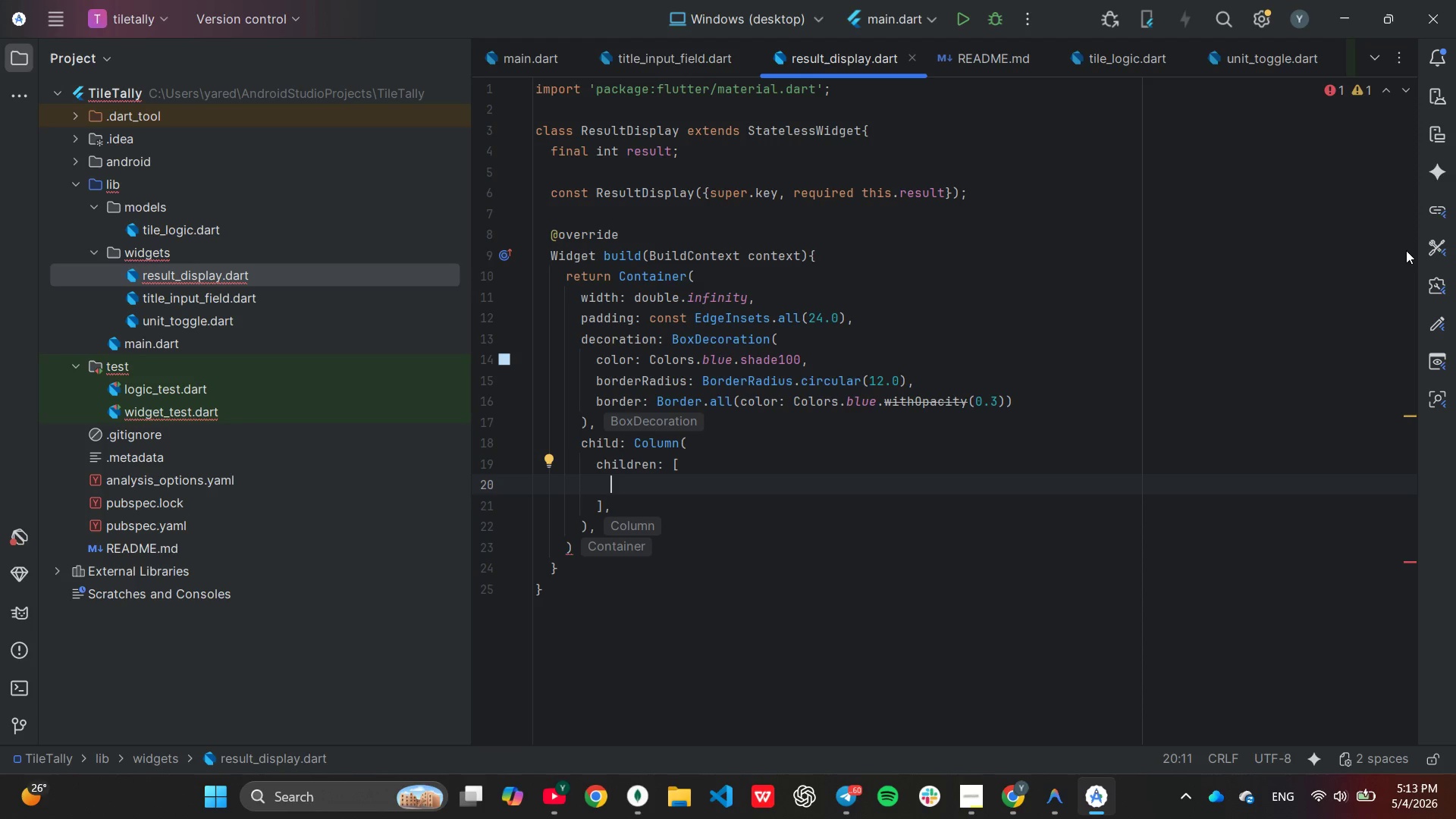 
type(const Te)
 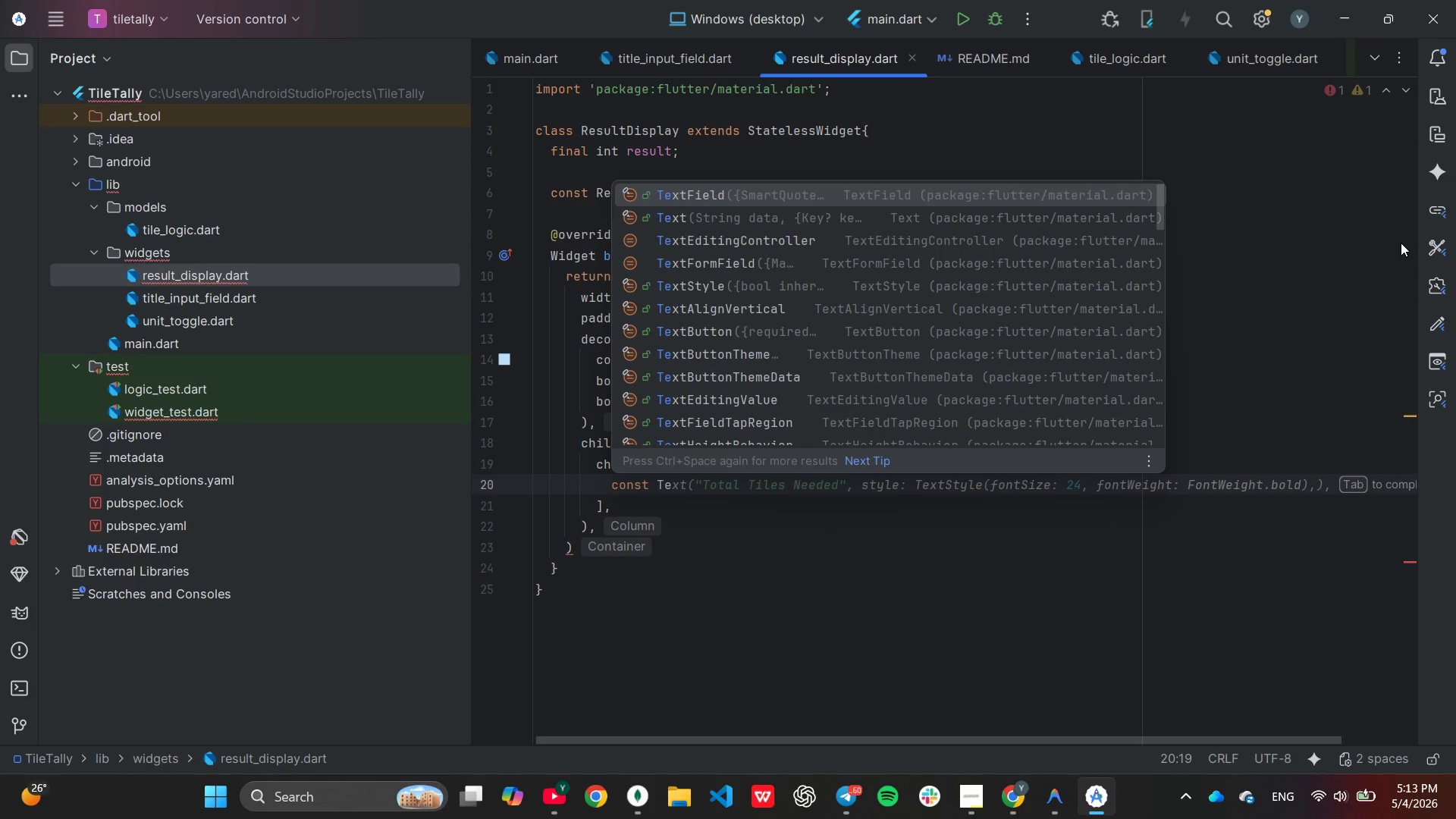 
key(ArrowDown)
 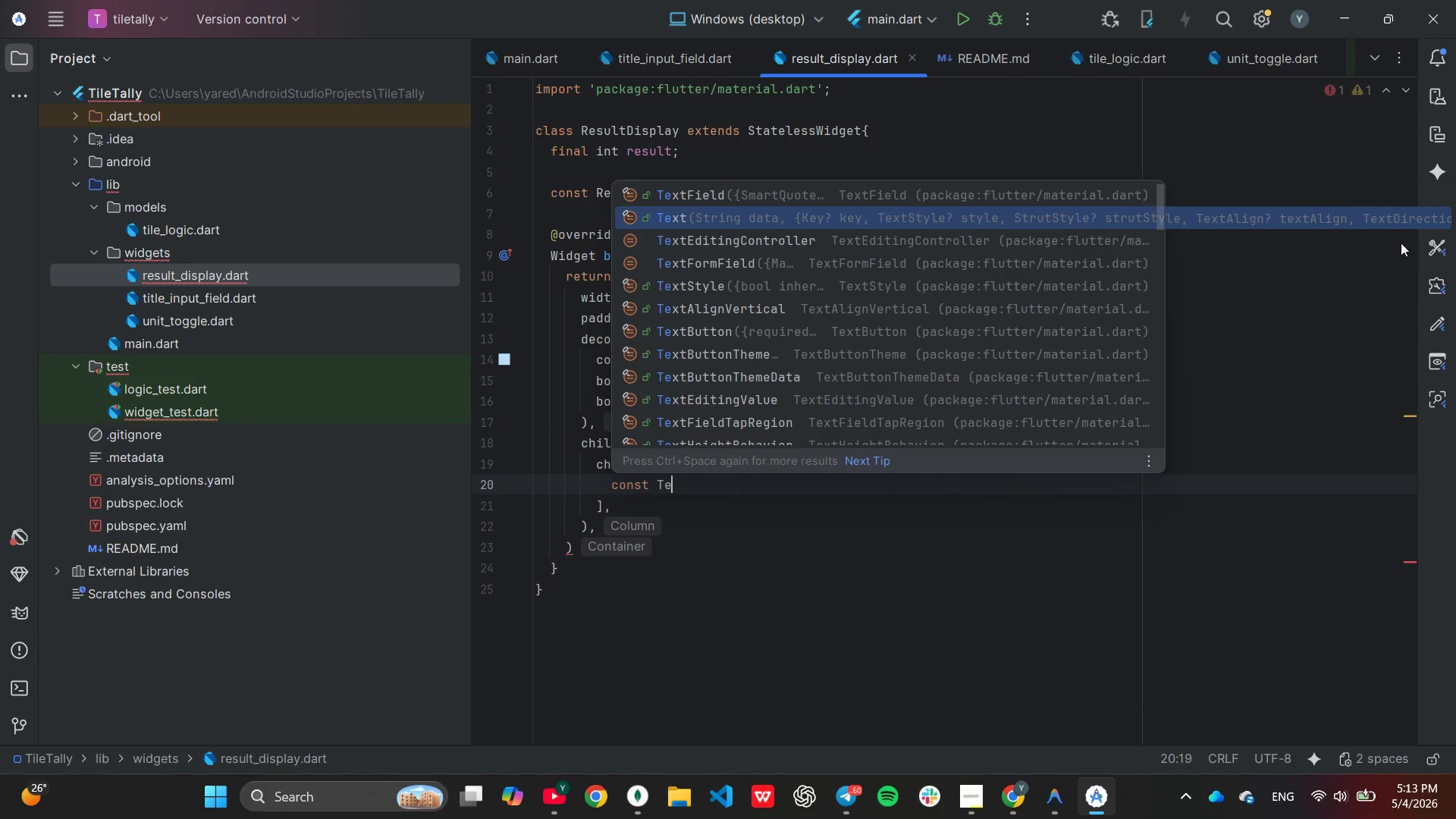 
key(Enter)
 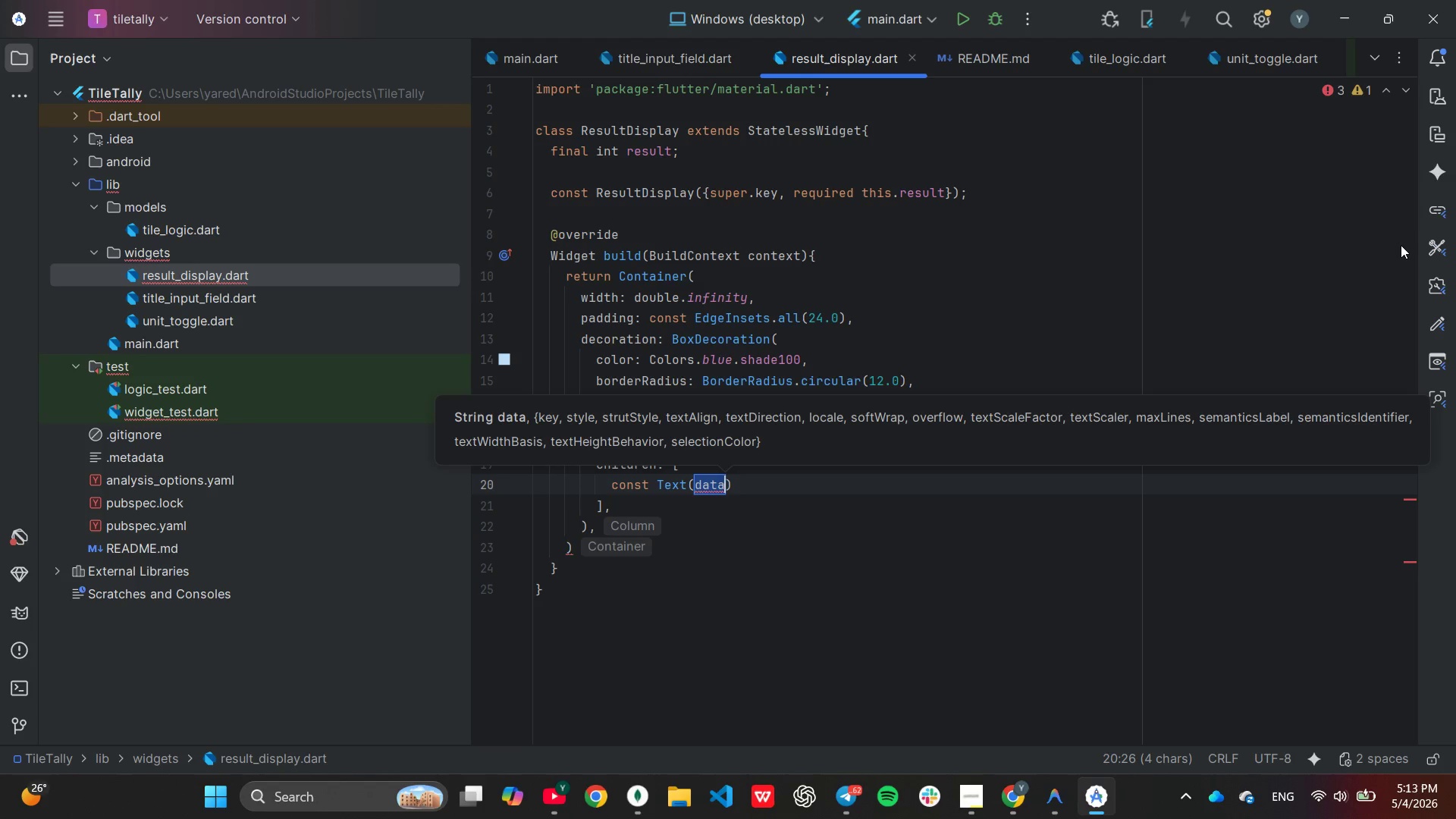 
type("Total Tie)
key(Backspace)
type(les Required)
 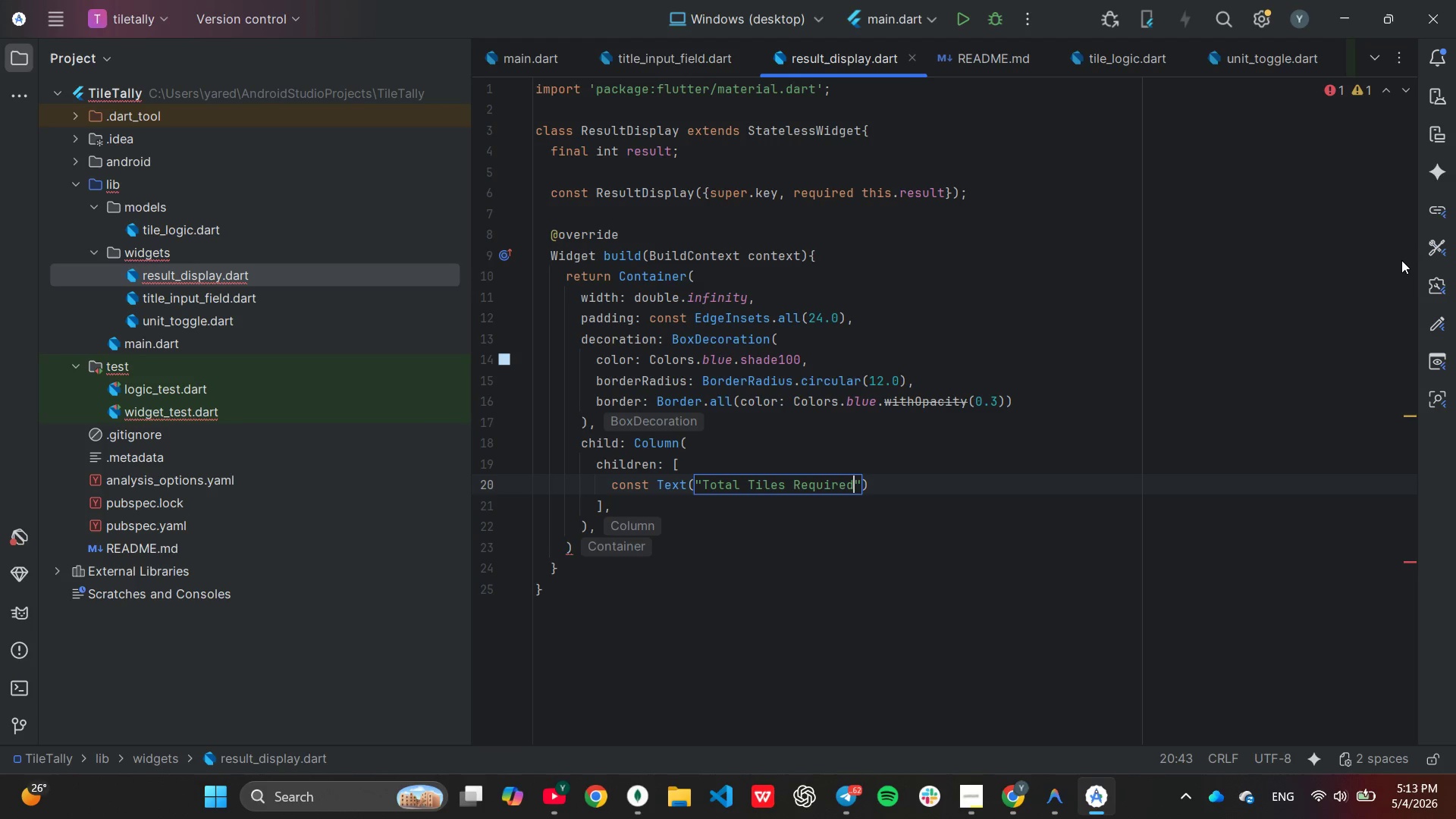 
key(ArrowRight)
 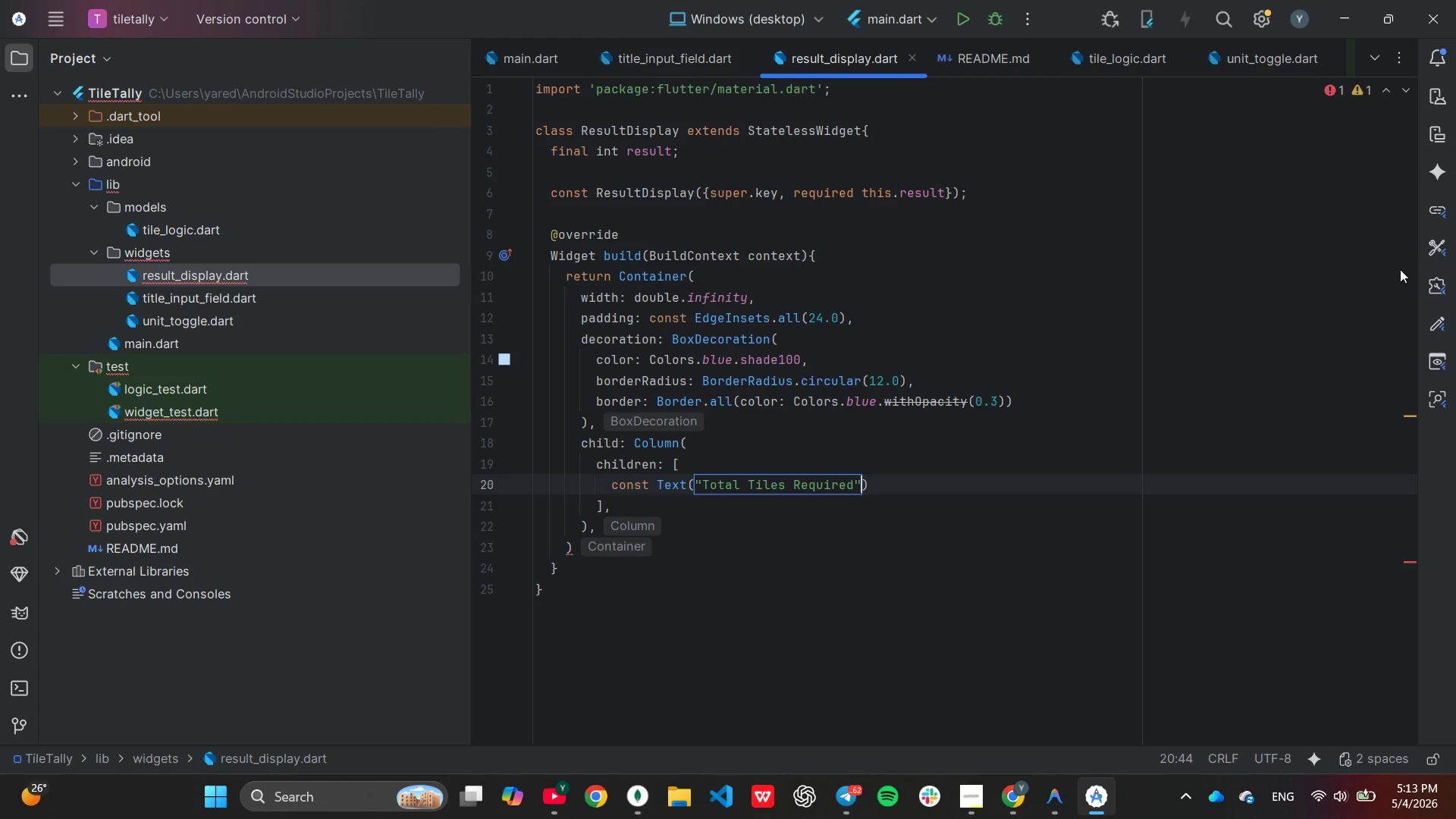 
type(, sty)
 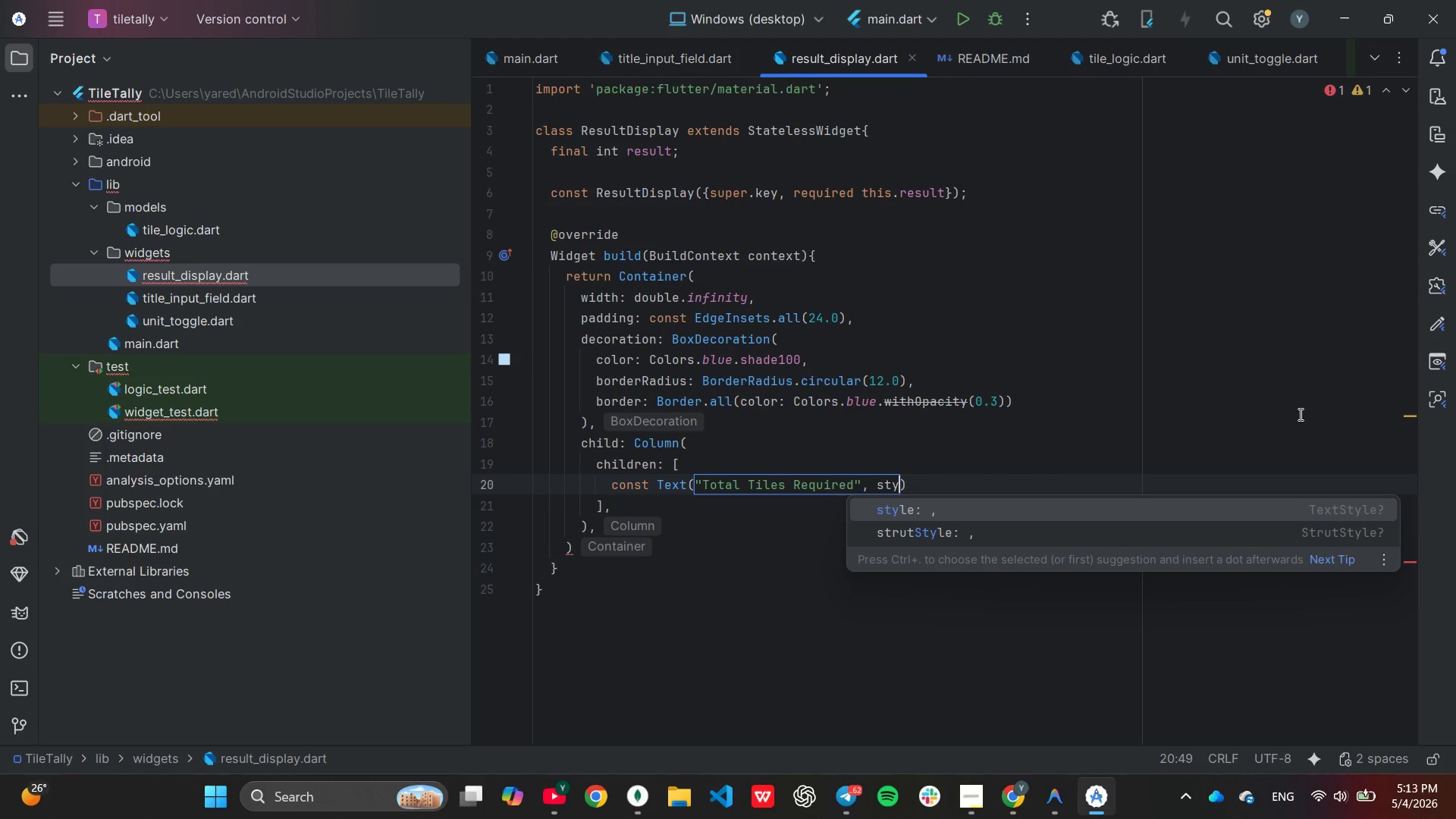 
key(Enter)
 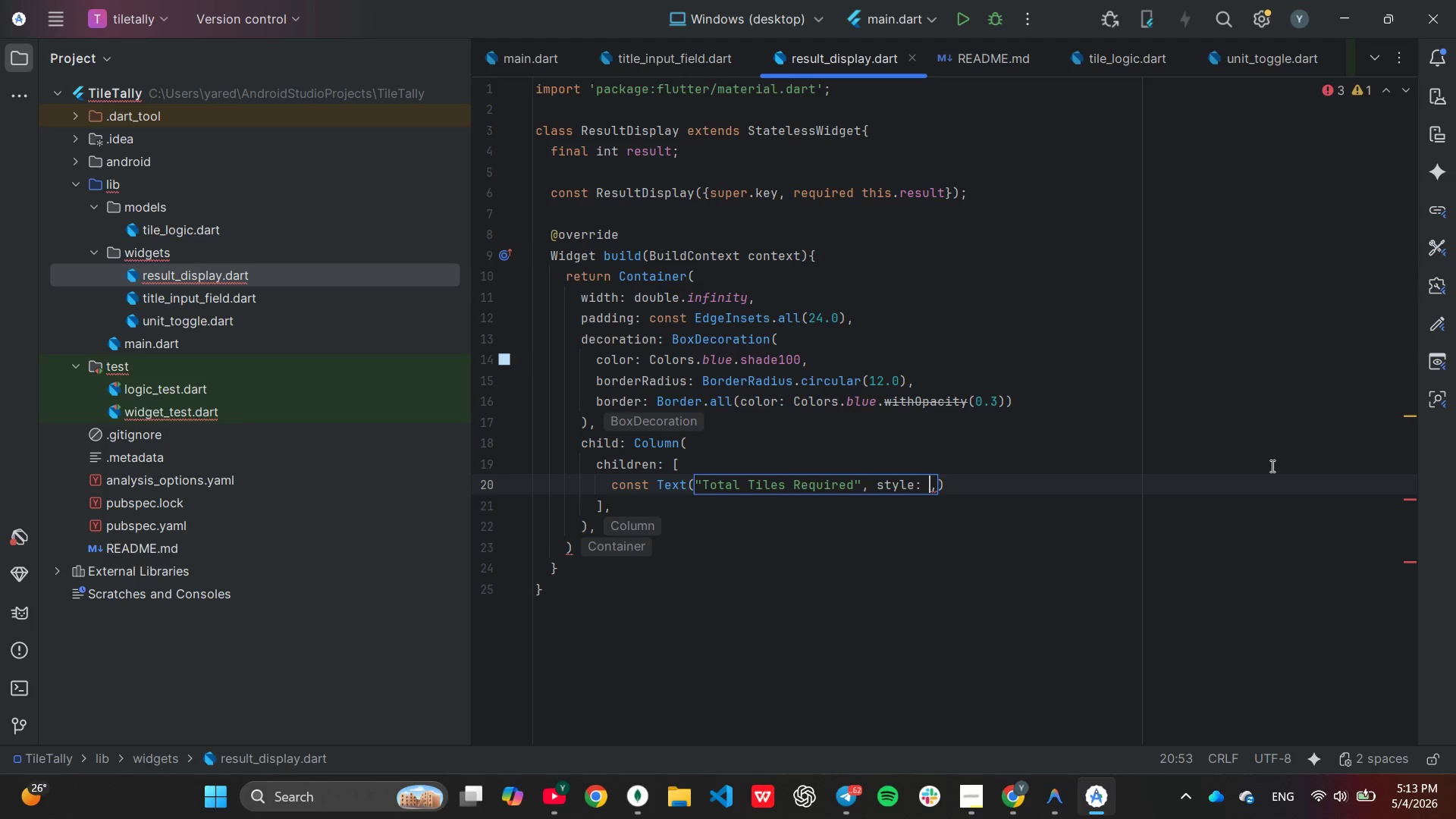 
type(Tex)
 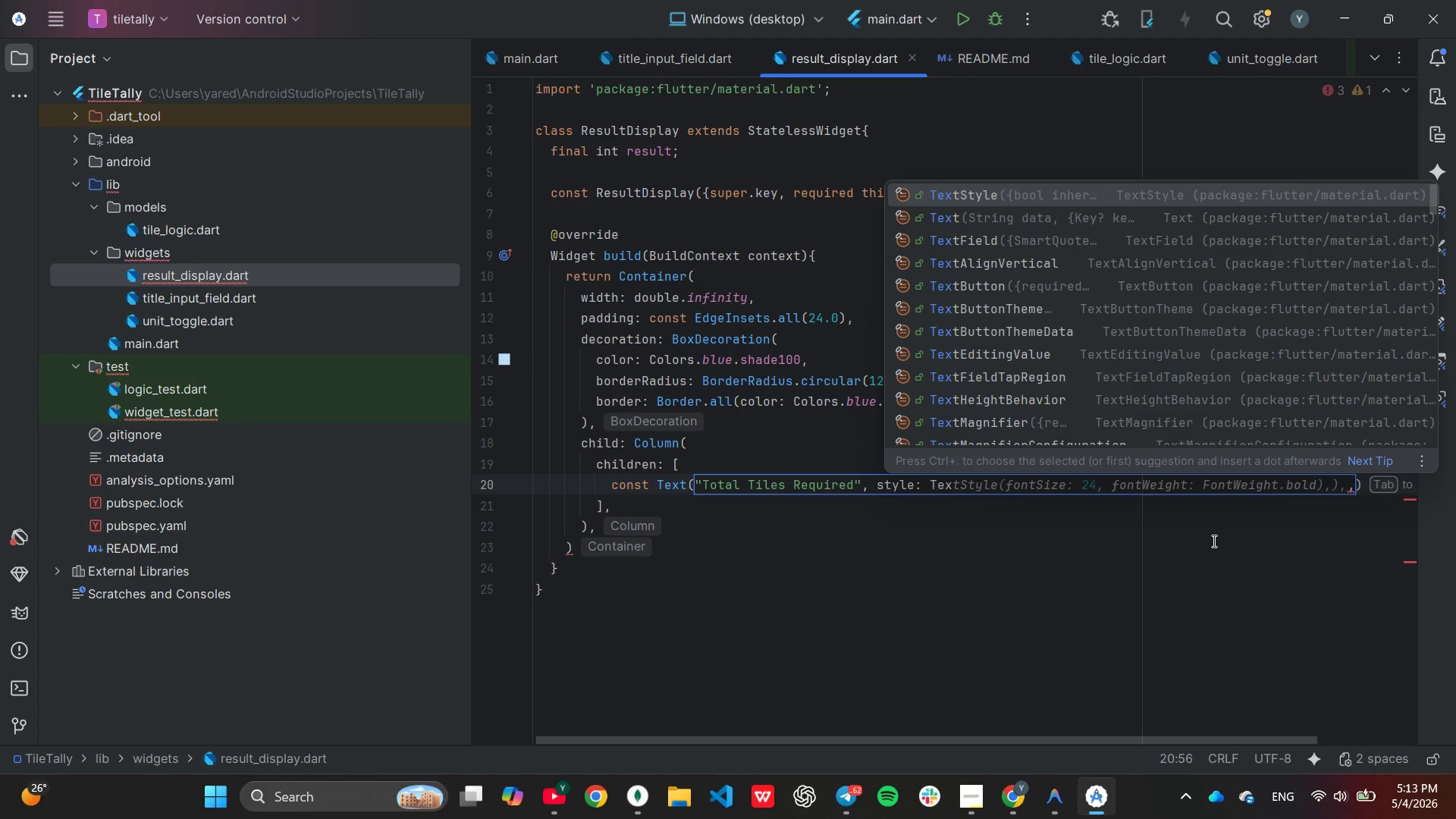 
key(Enter)
 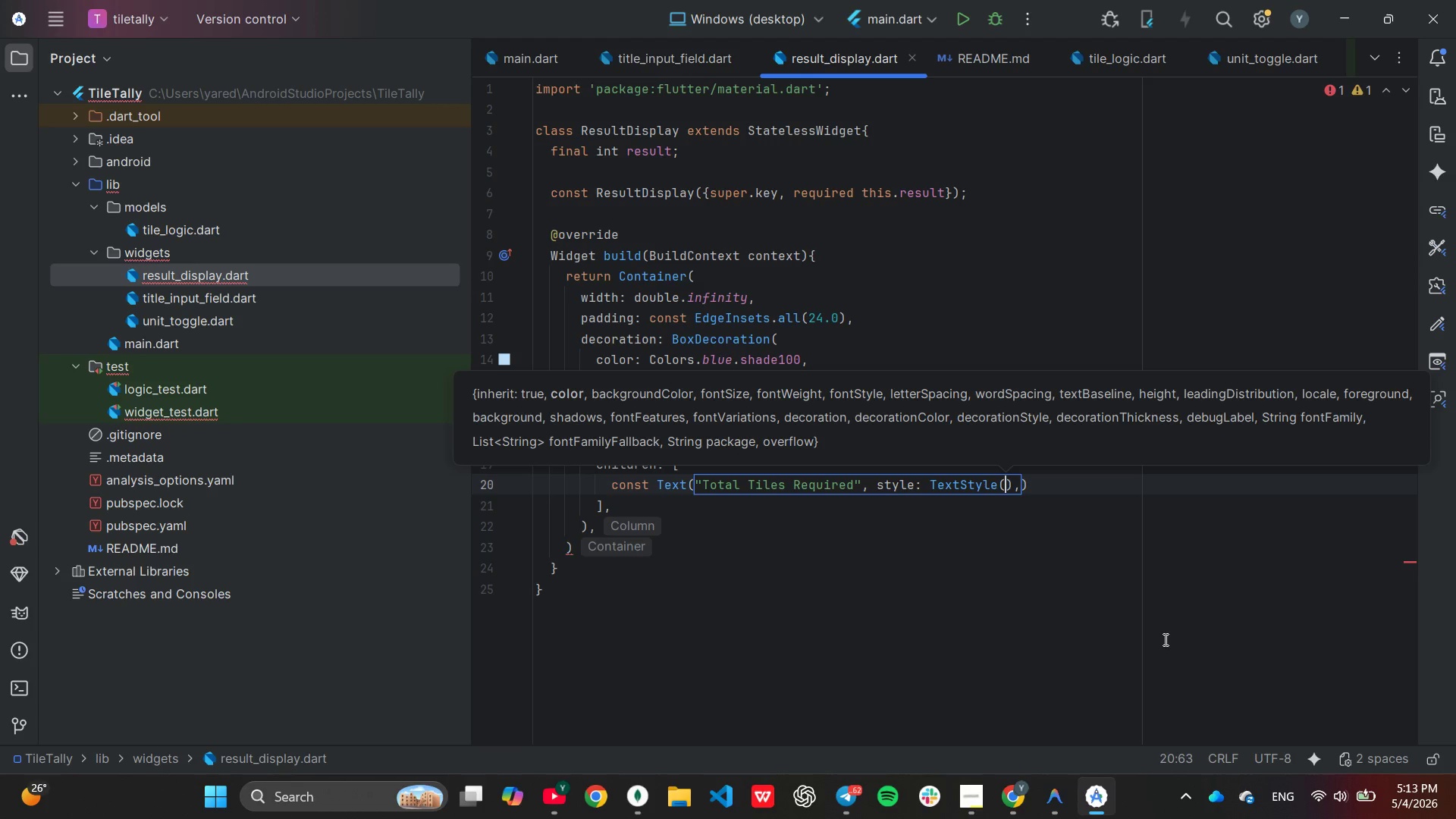 
type(fon)
 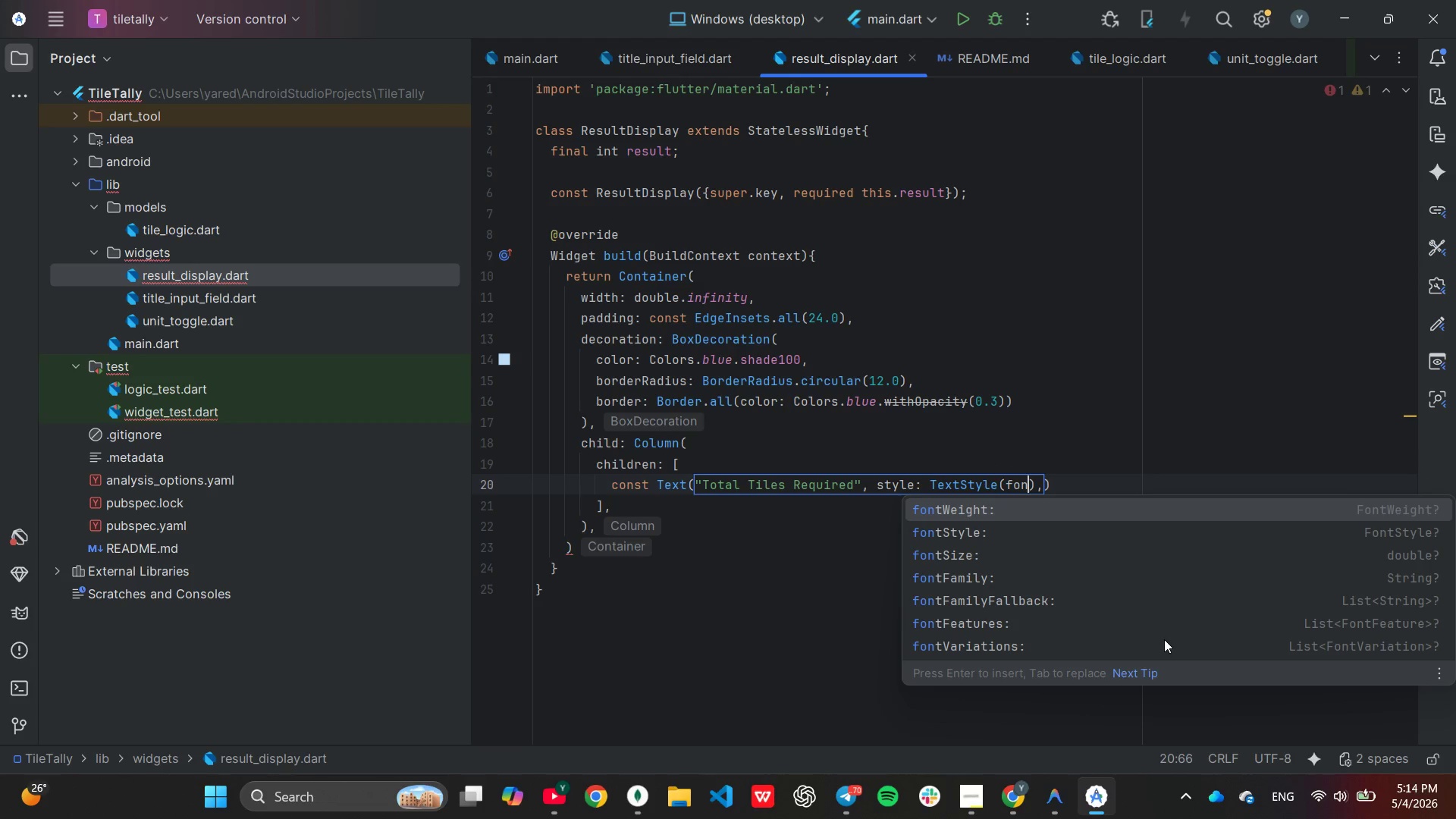 
key(ArrowDown)
 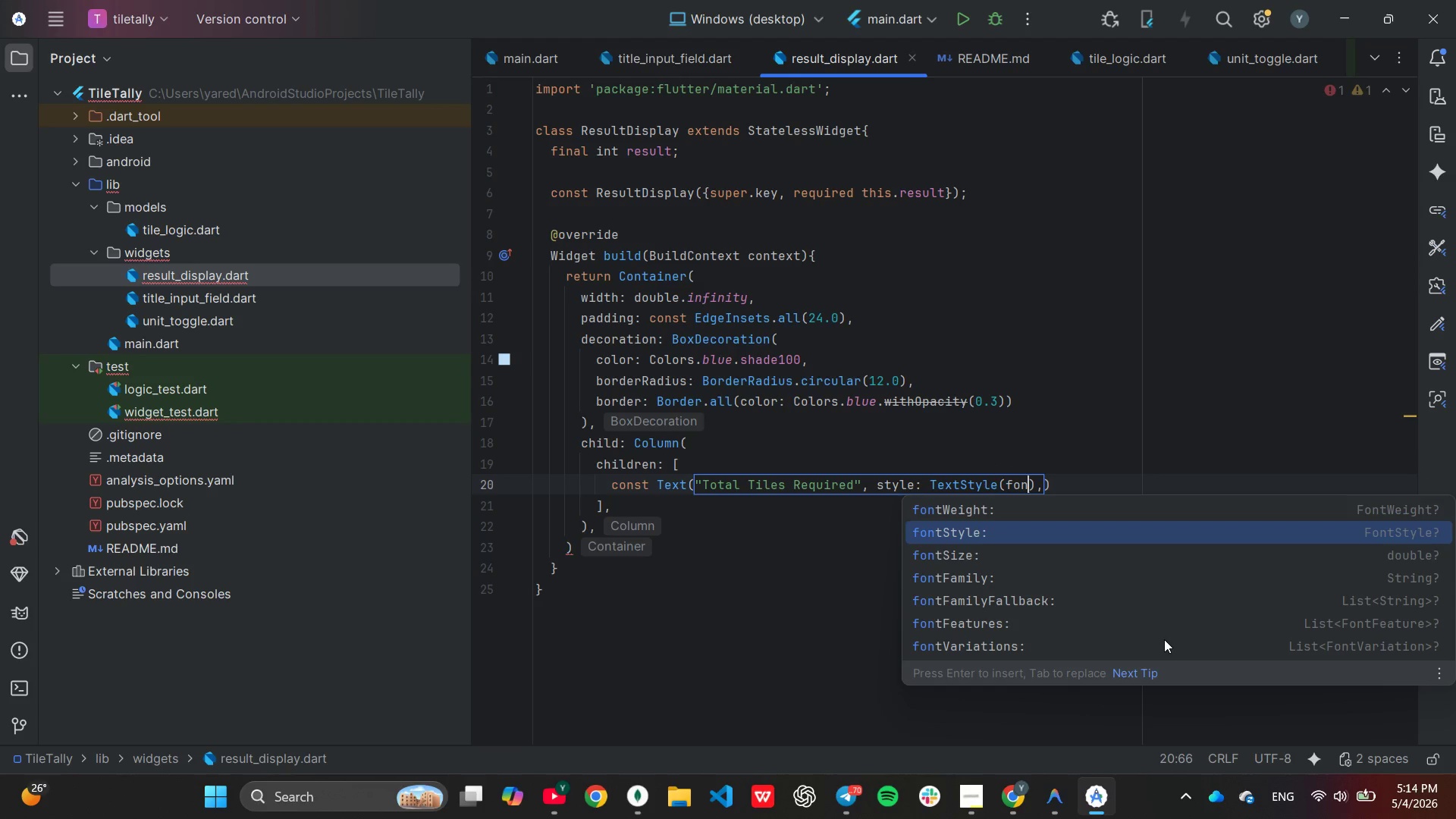 
key(ArrowDown)
 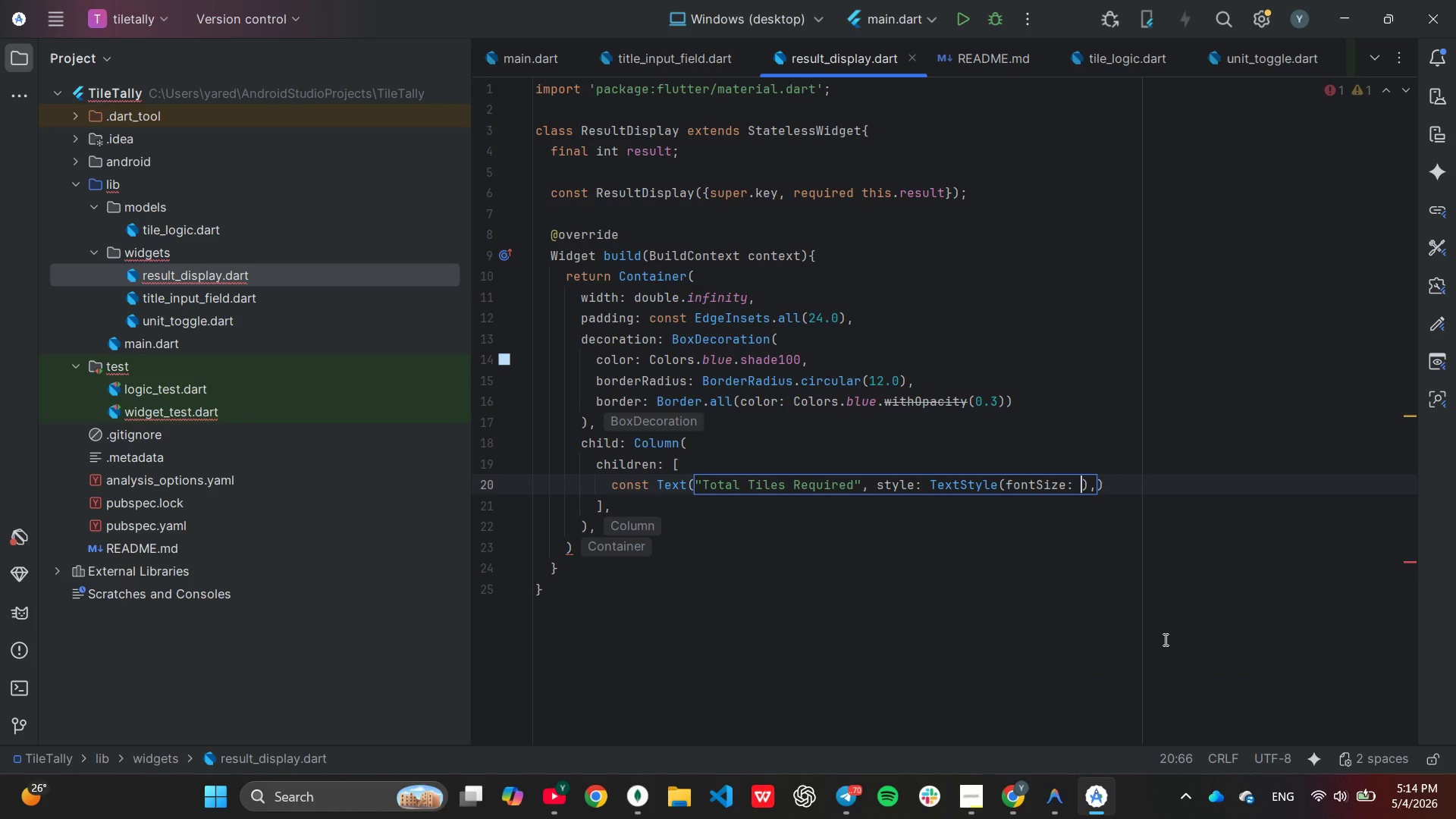 
key(Enter)
 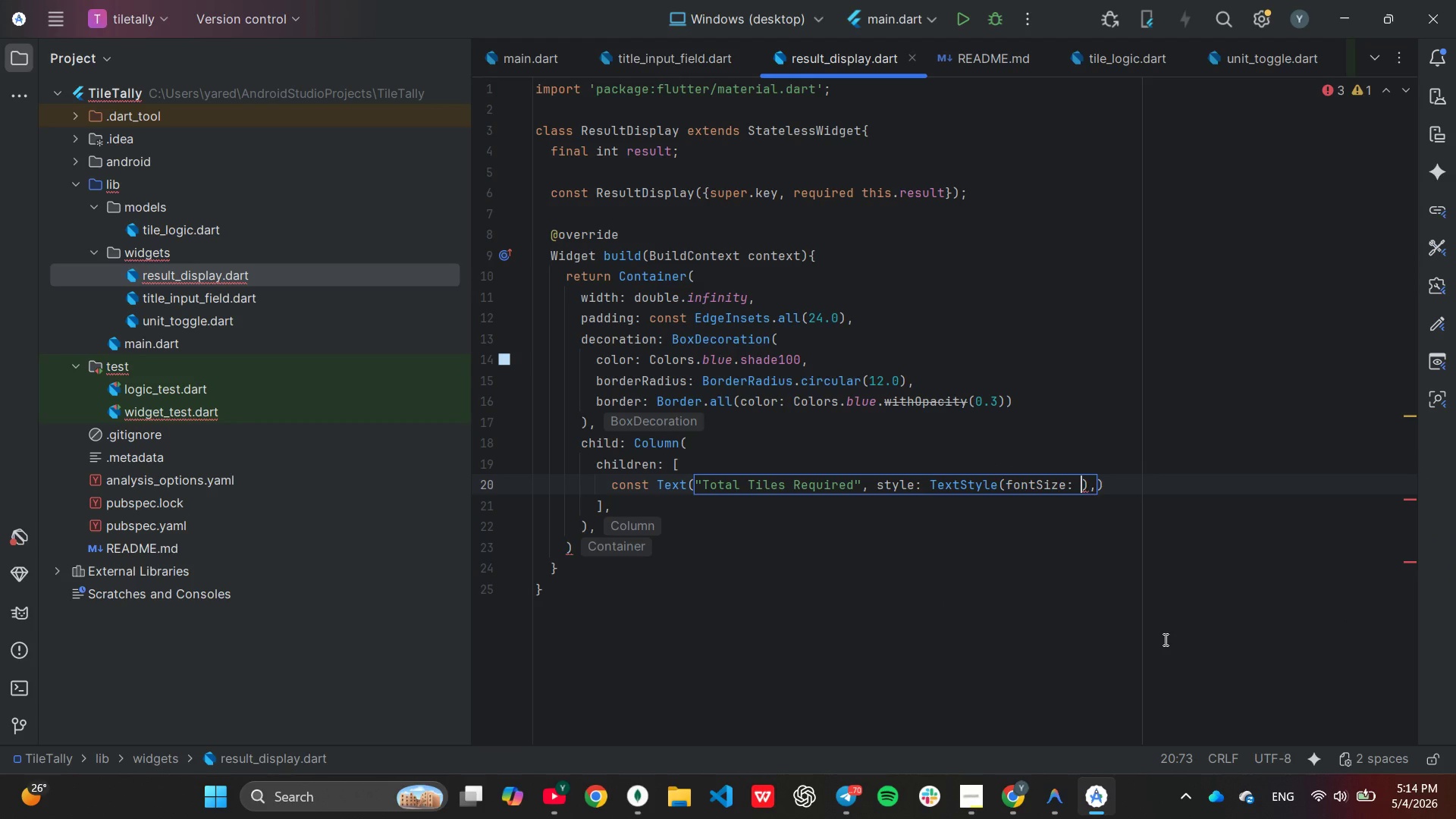 
type(16, co)
 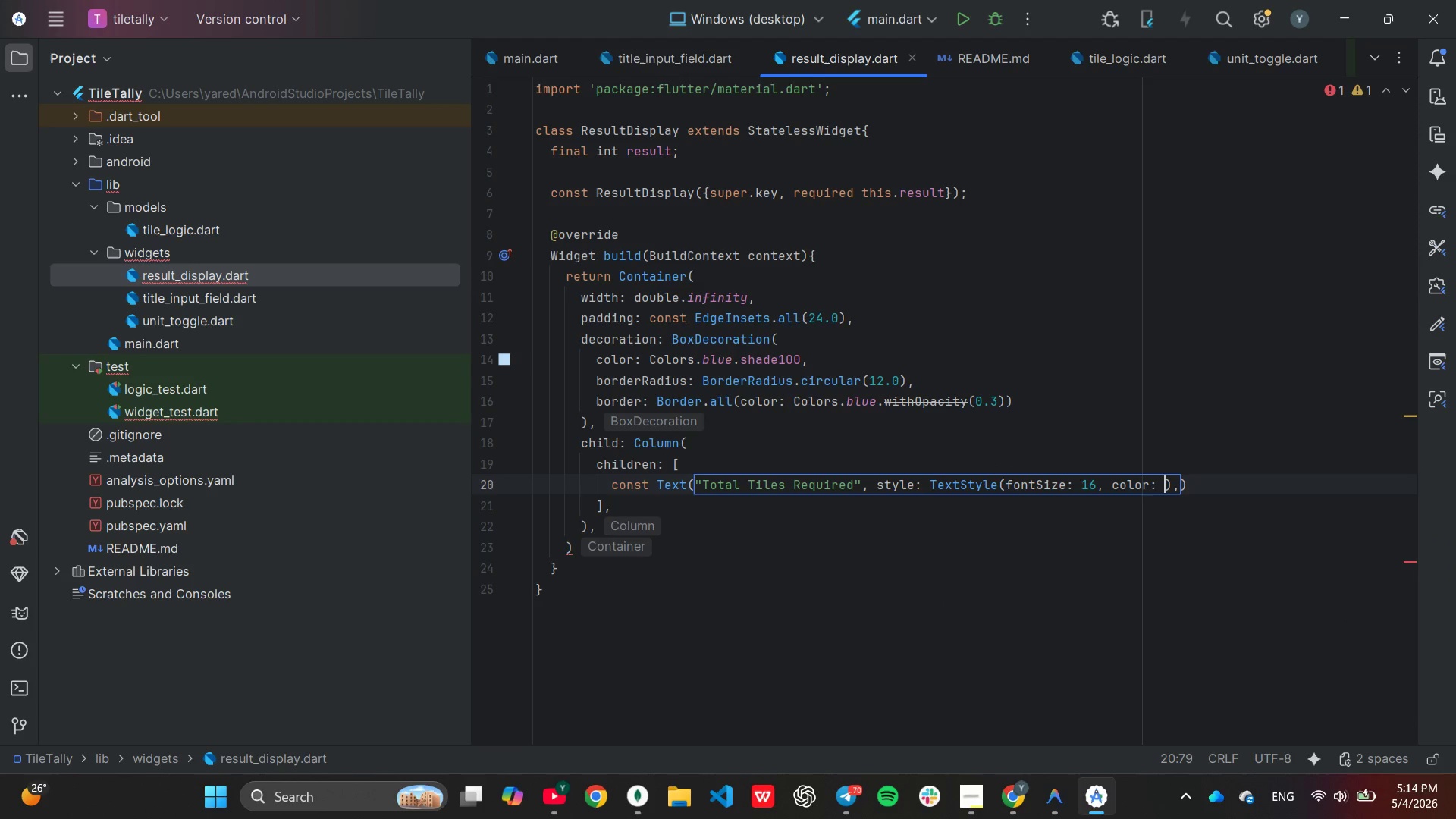 
key(Enter)
 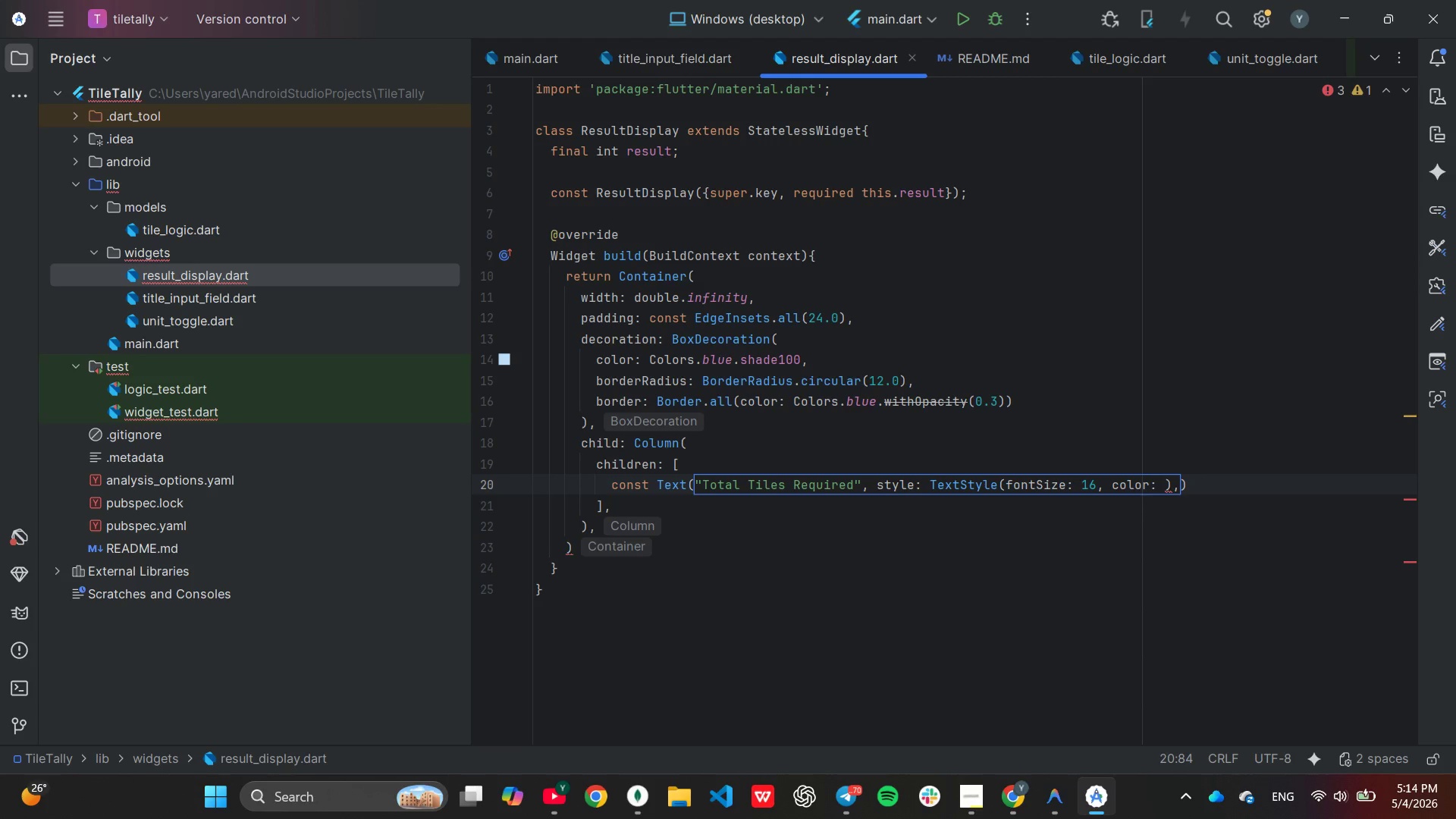 
type(Colo)
 